 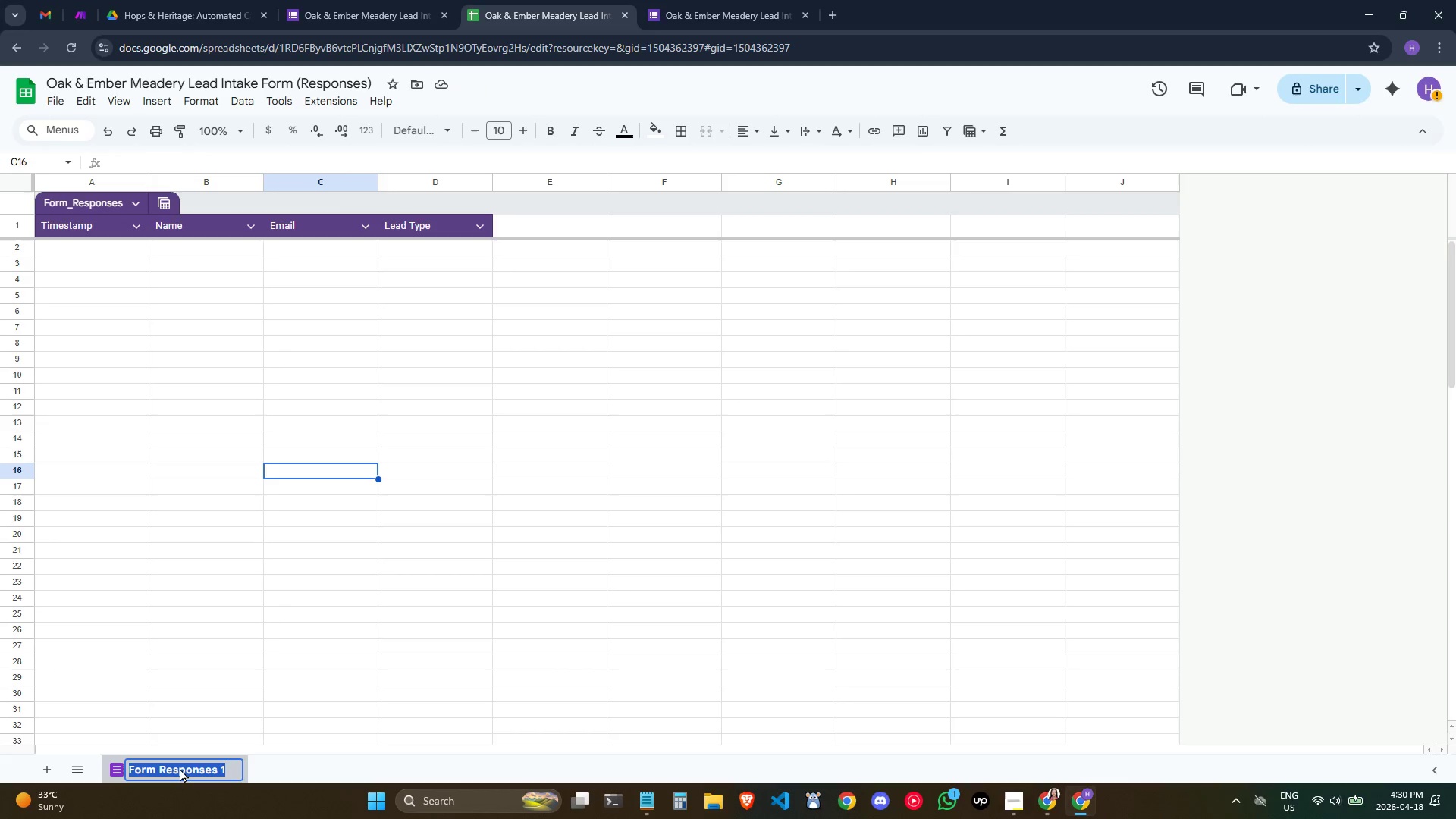 
triple_click([180, 768])
 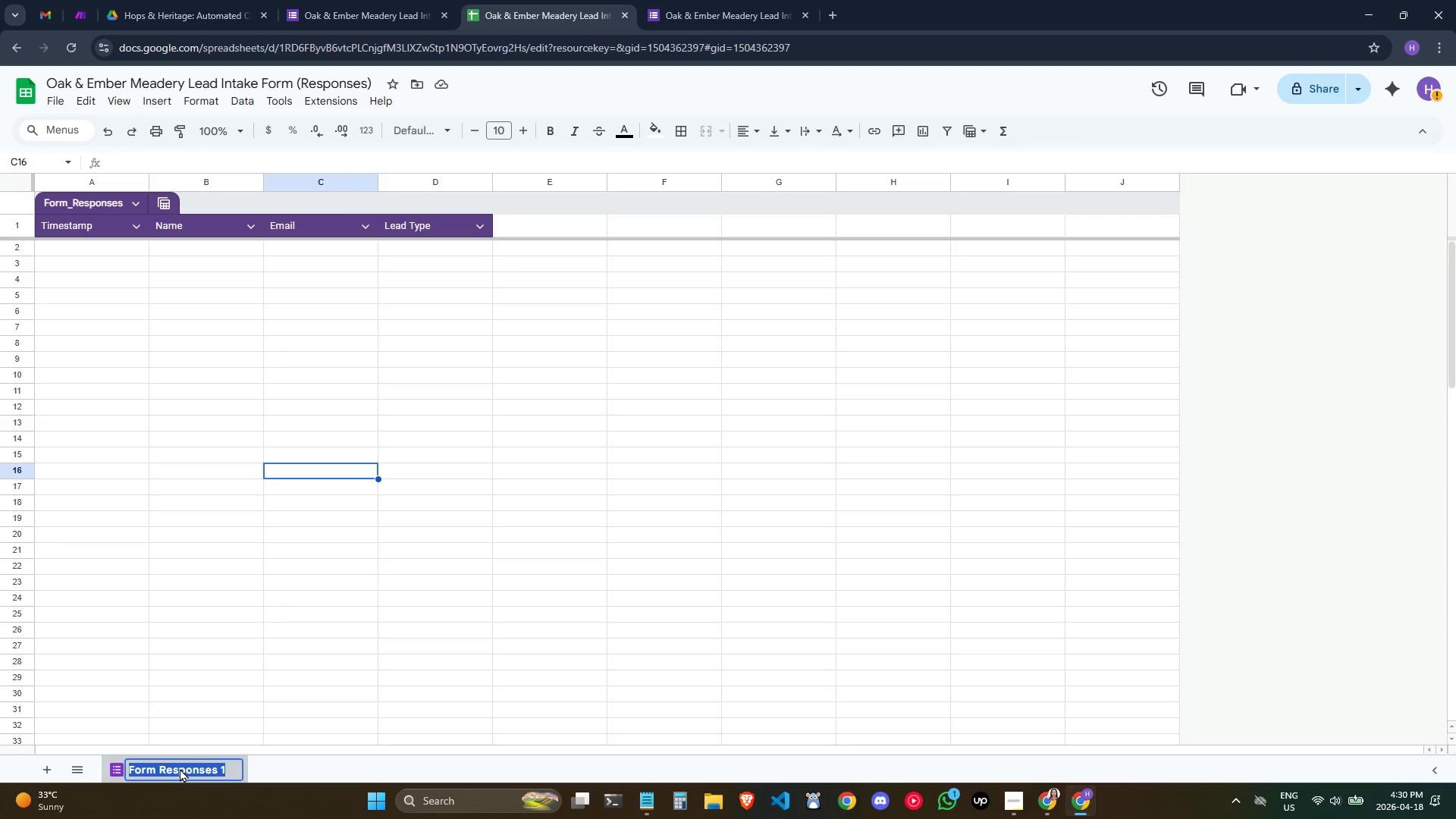 
triple_click([180, 768])
 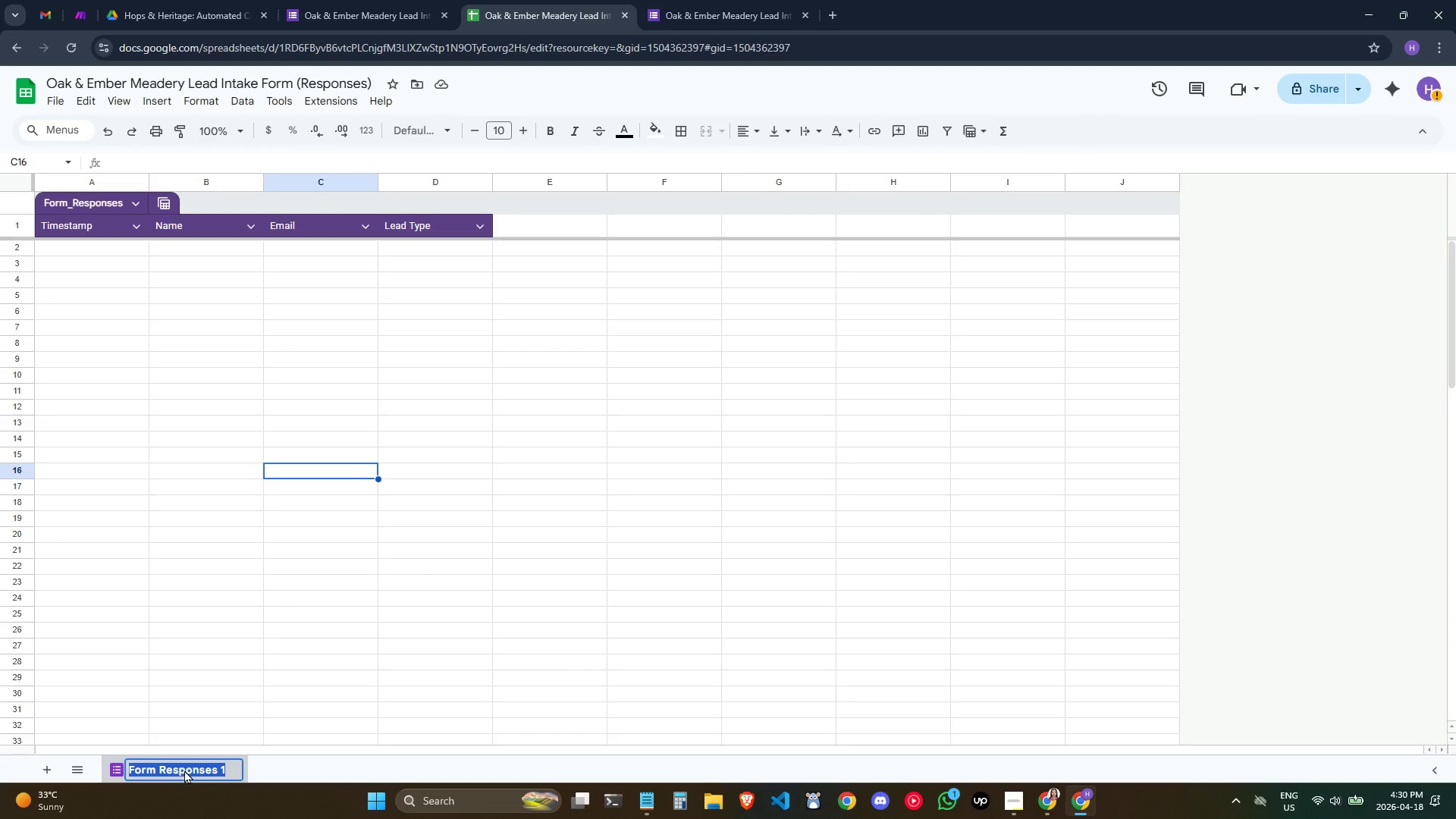 
key(Control+ControlLeft)
 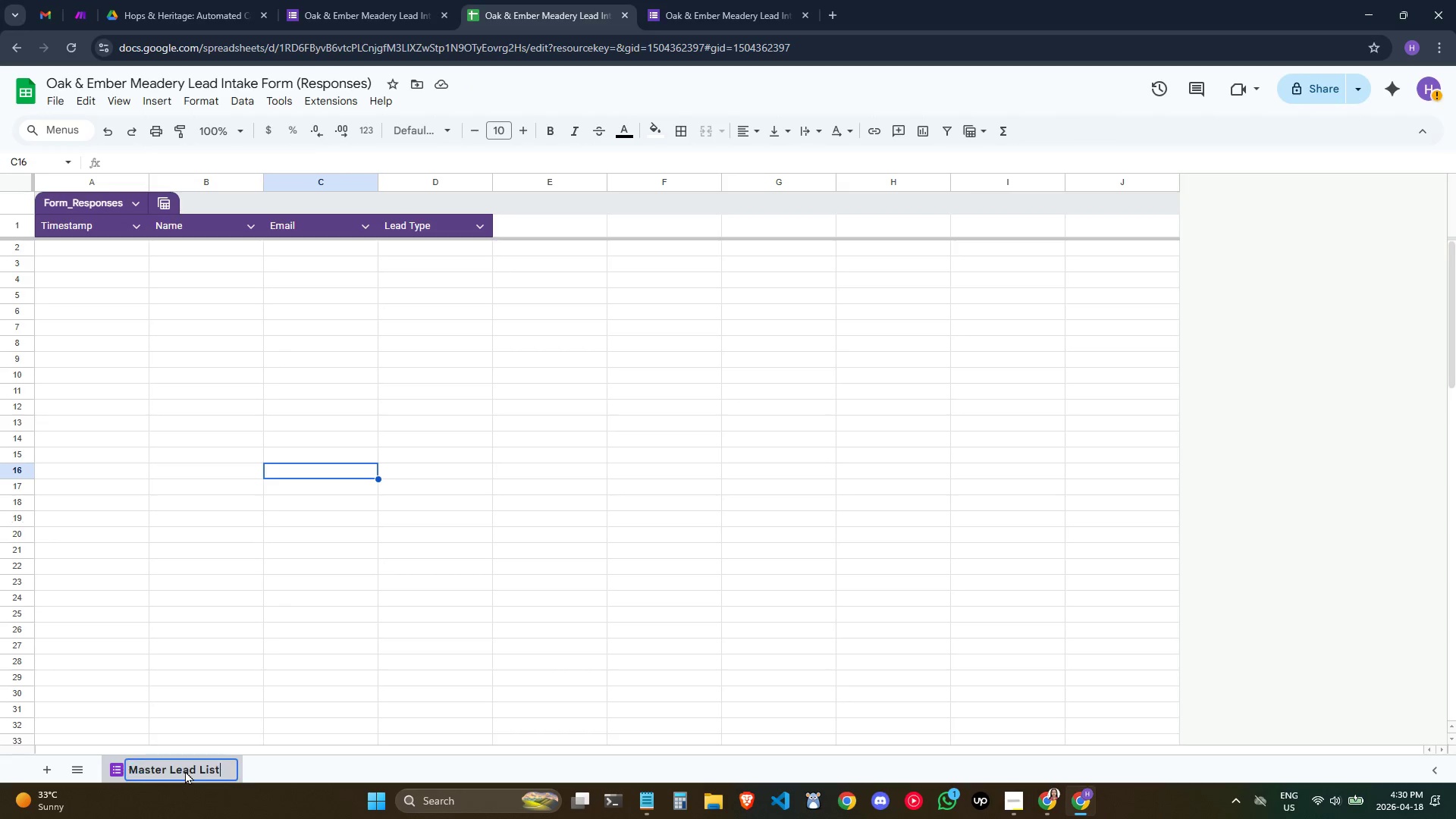 
key(Control+V)
 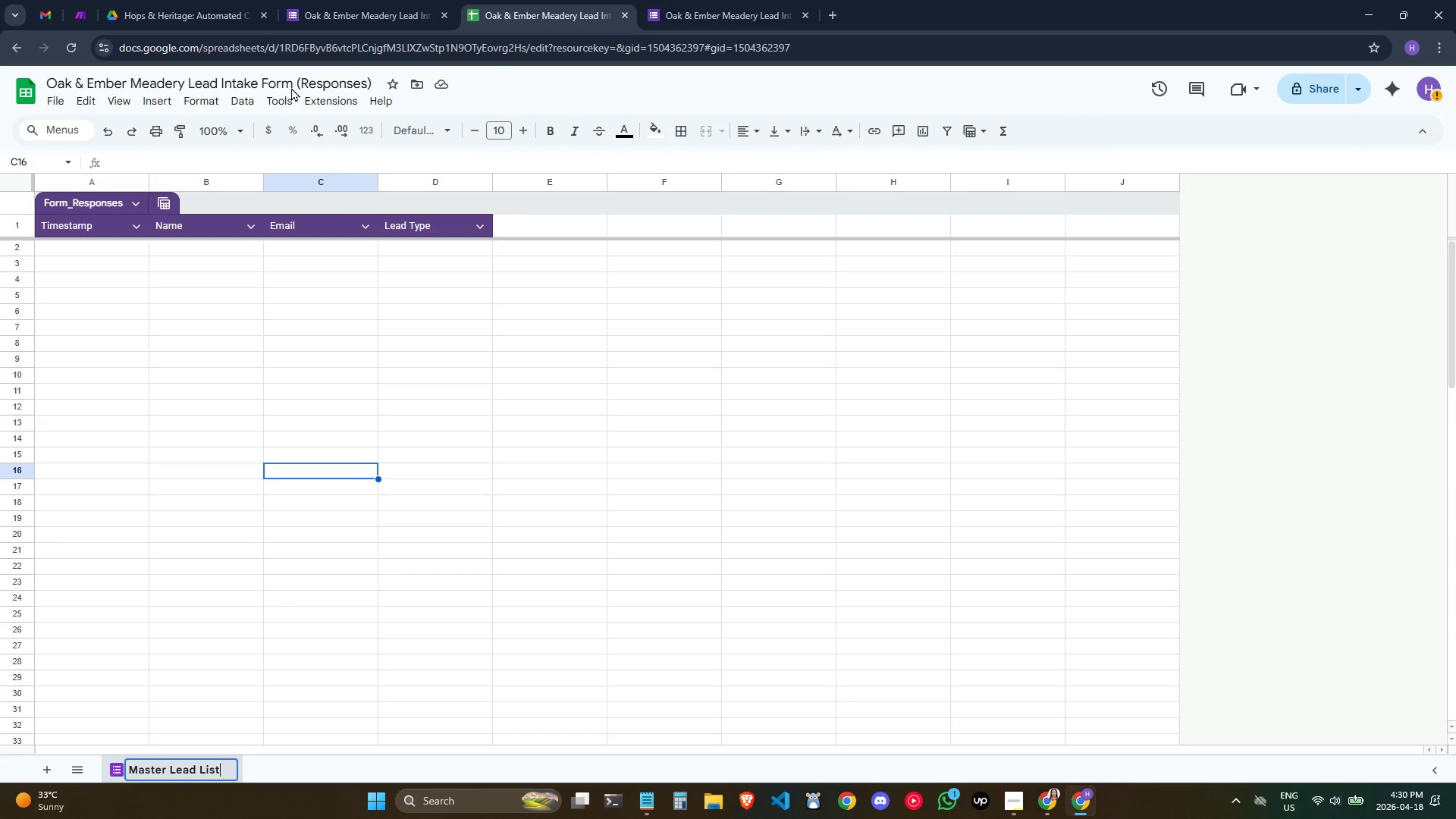 
double_click([301, 84])
 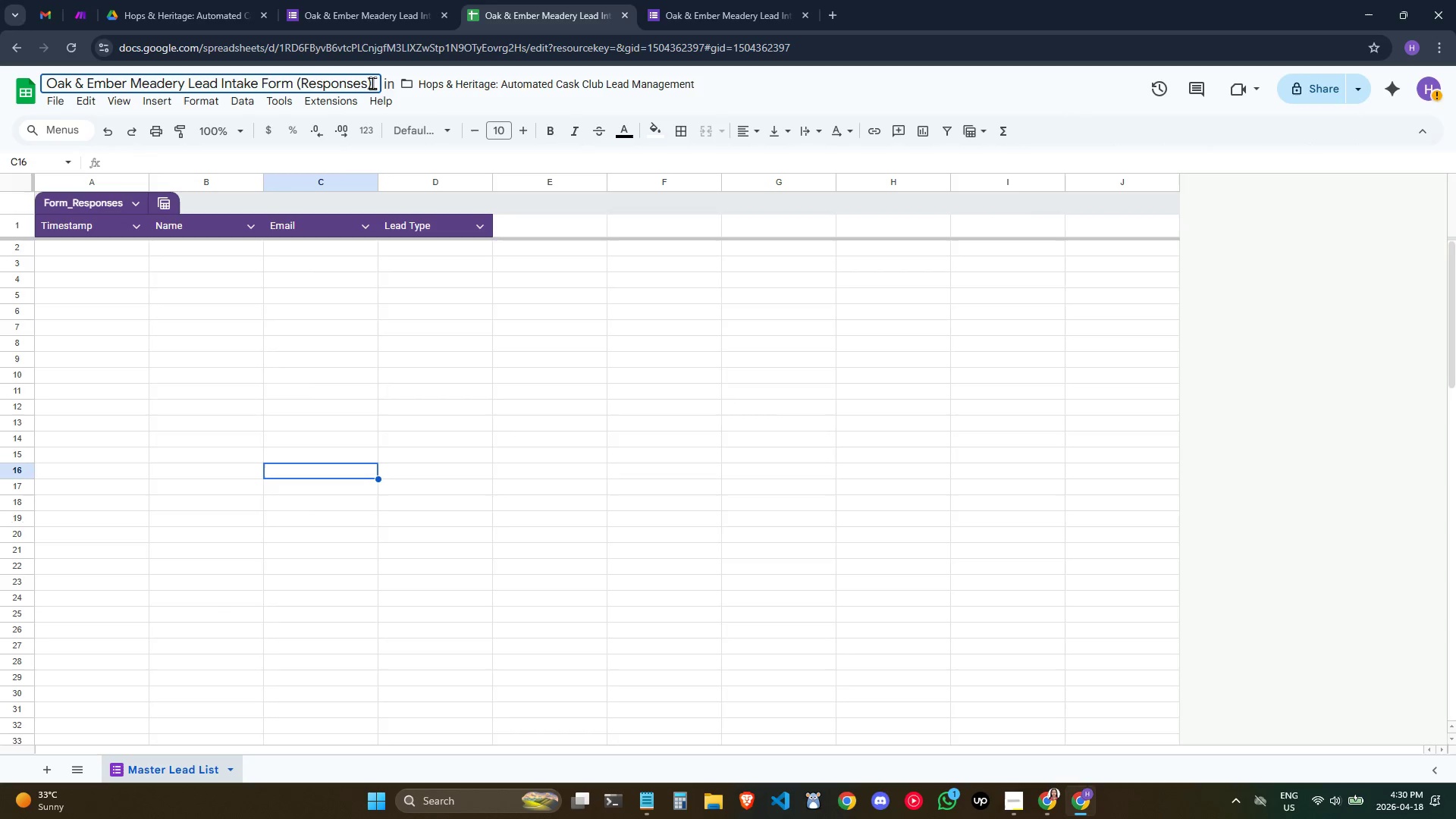 
left_click_drag(start_coordinate=[372, 82], to_coordinate=[191, 80])
 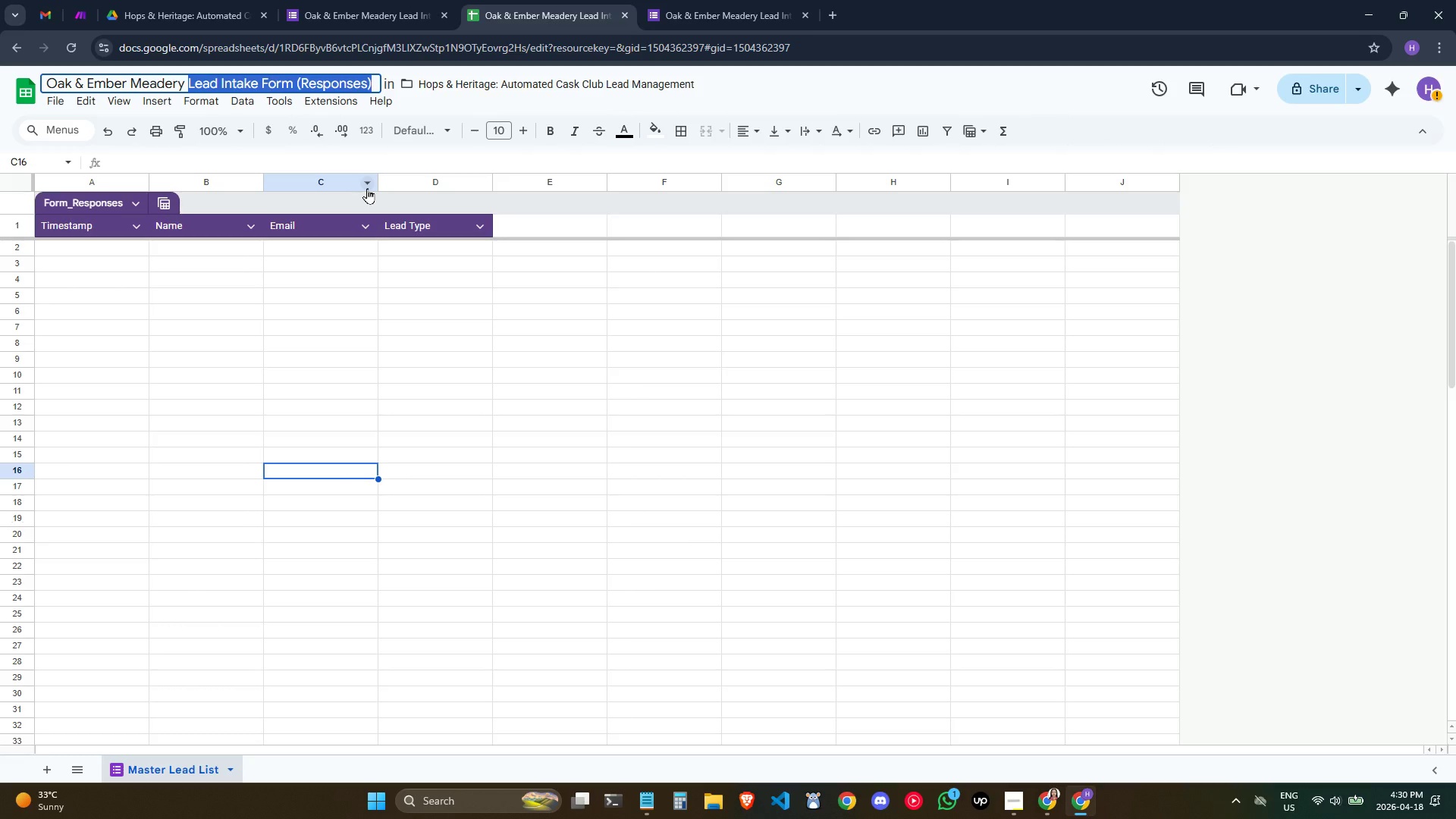 
key(Backspace)
 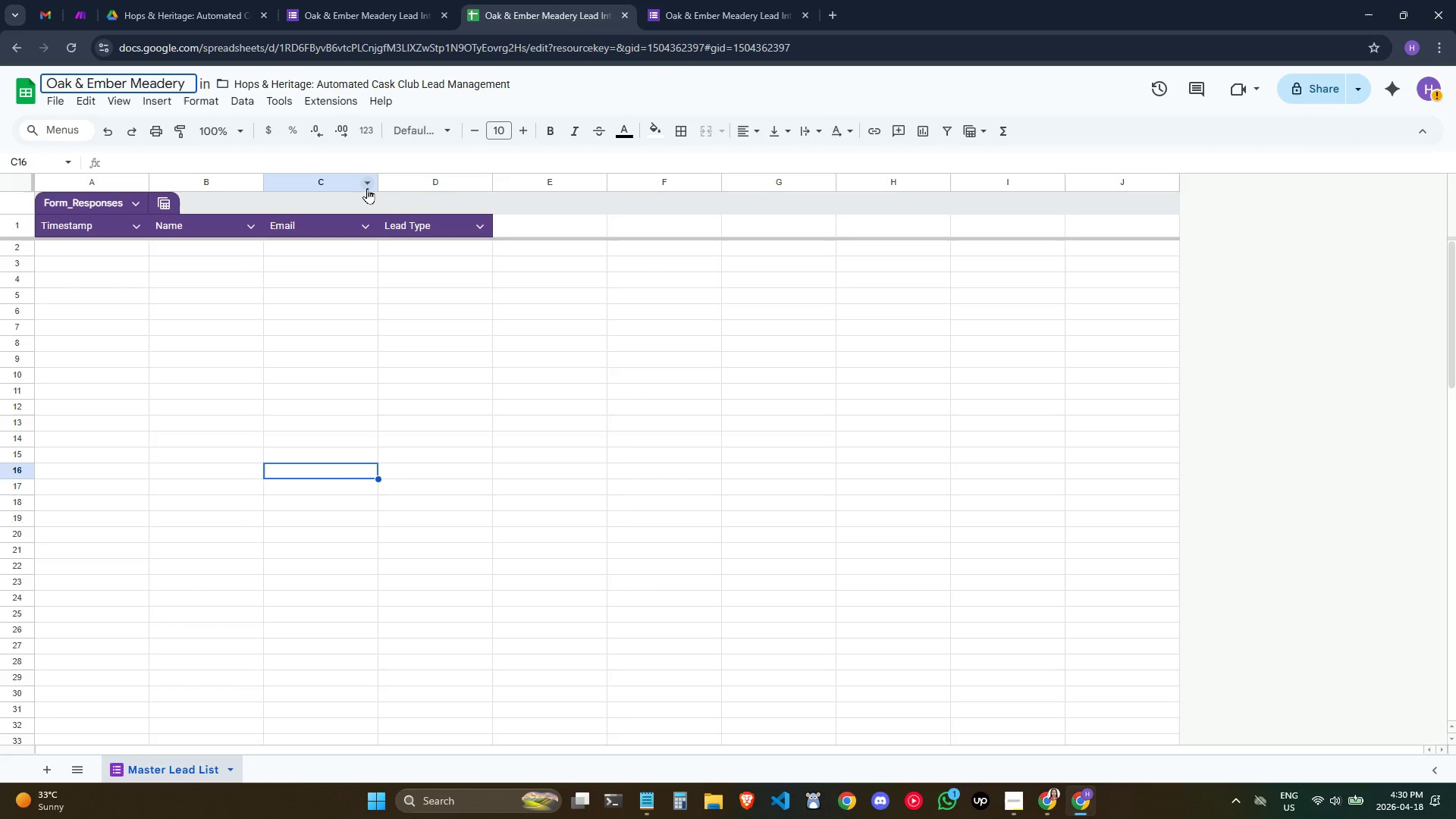 
key(Control+ControlLeft)
 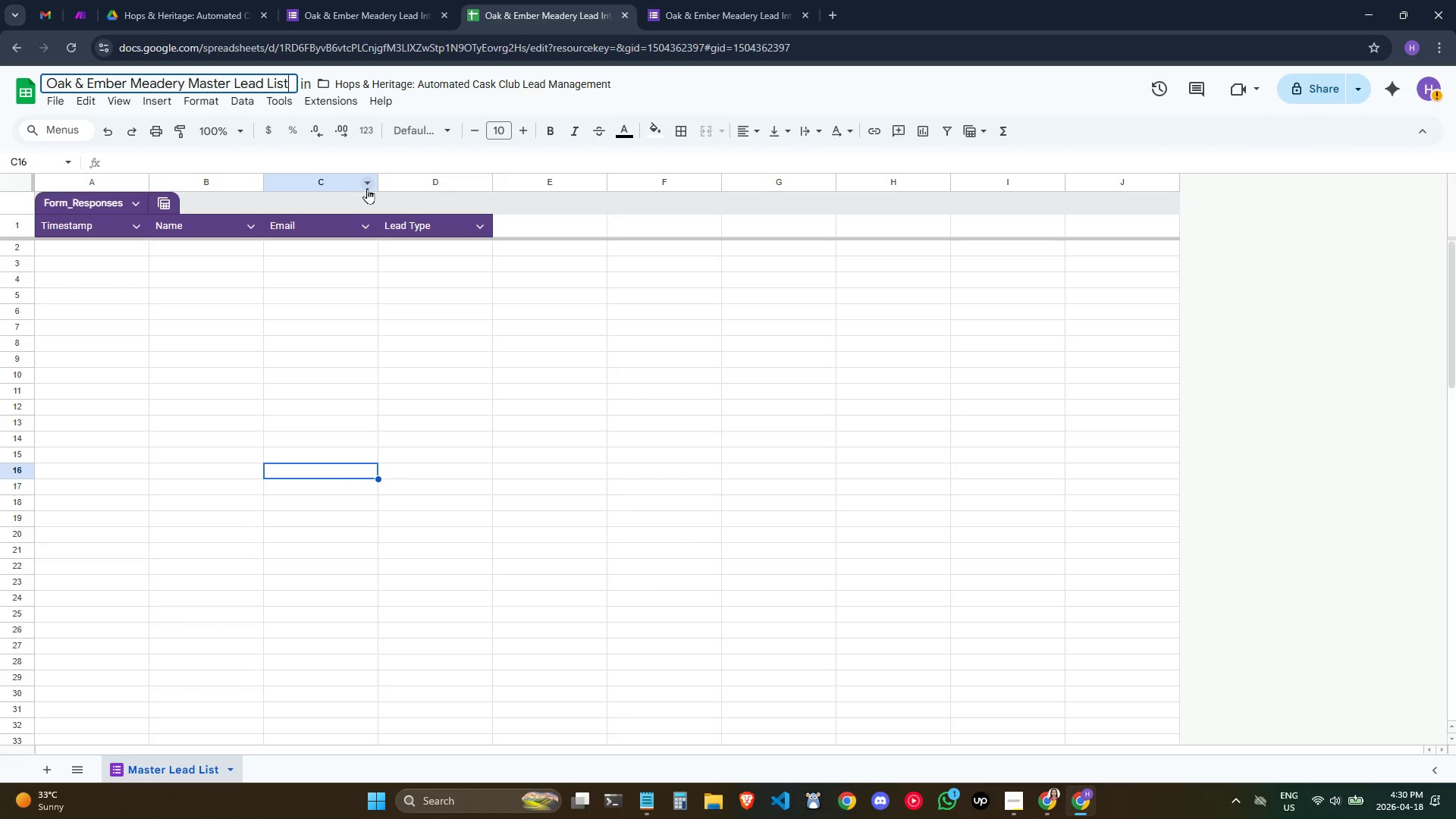 
key(Control+V)
 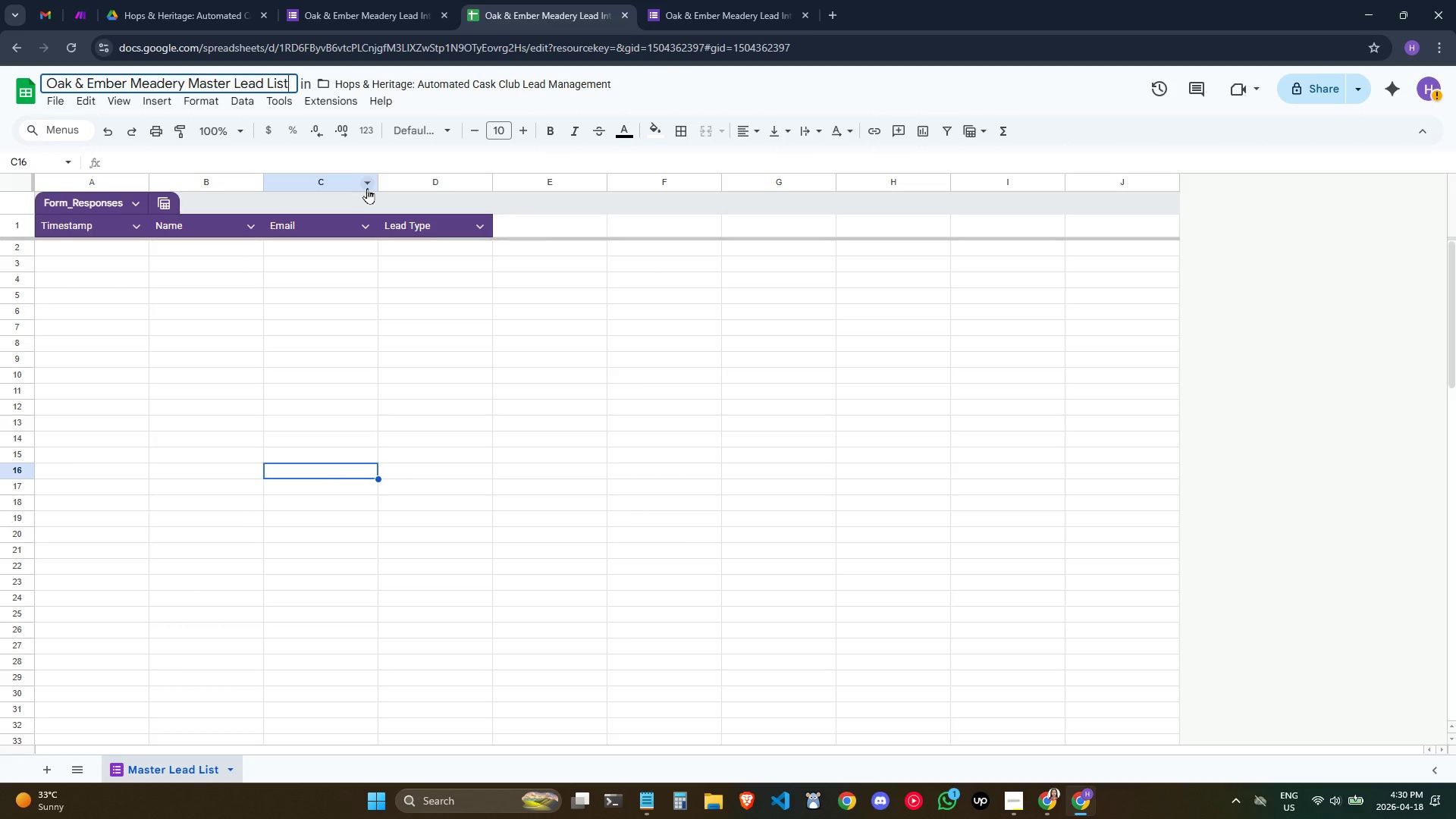 
left_click([488, 318])
 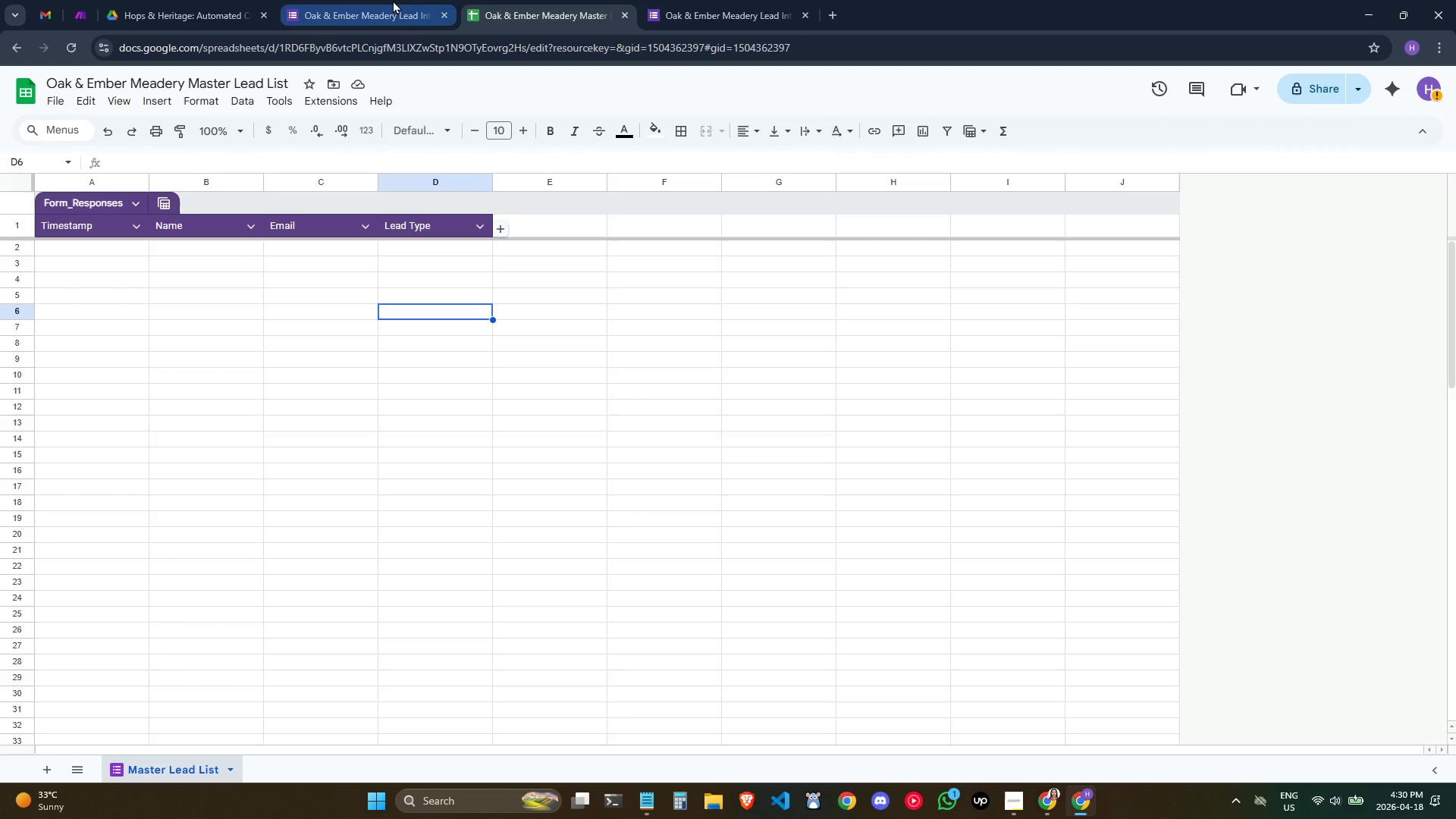 
left_click([393, 0])
 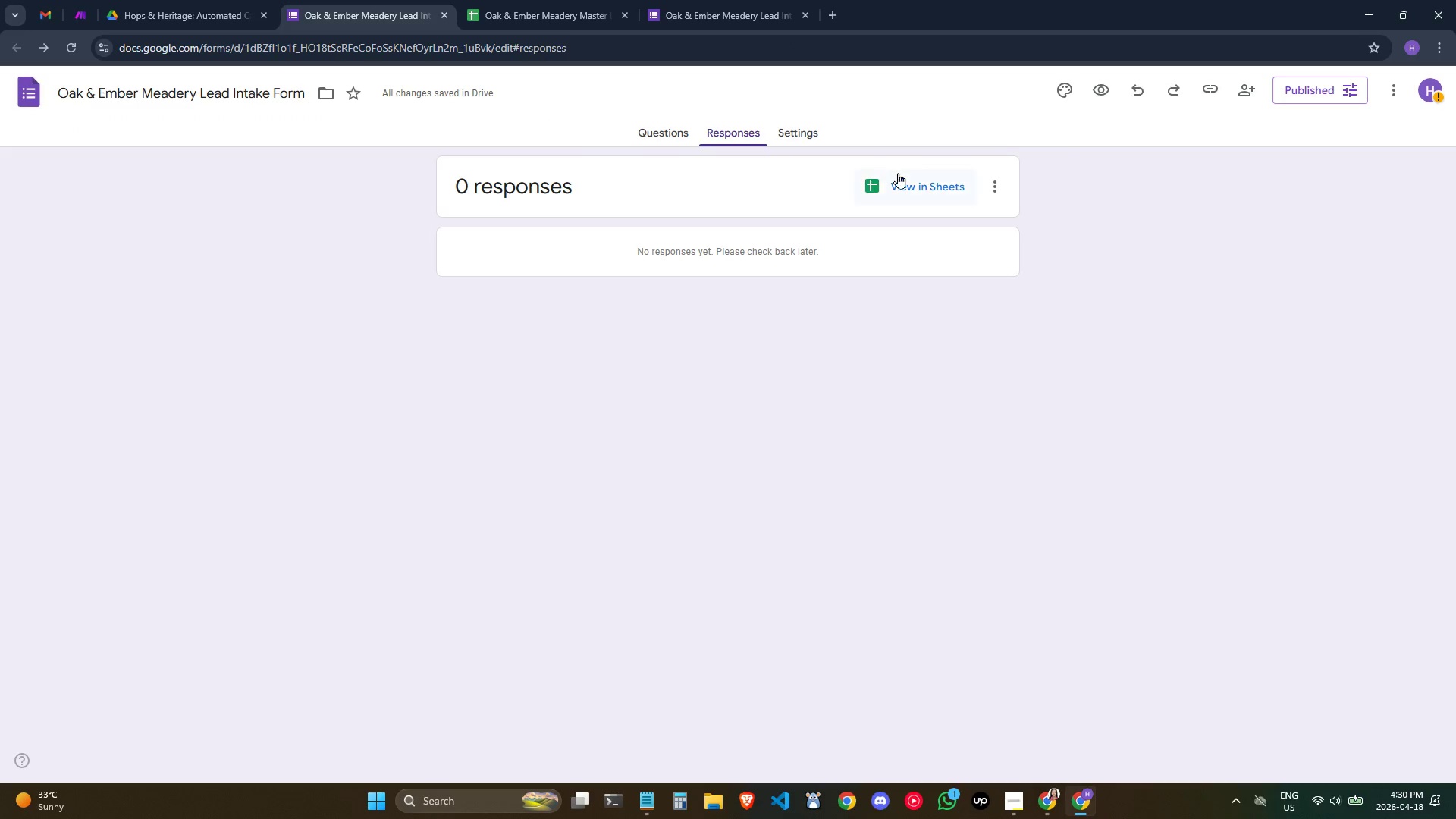 
left_click([912, 177])
 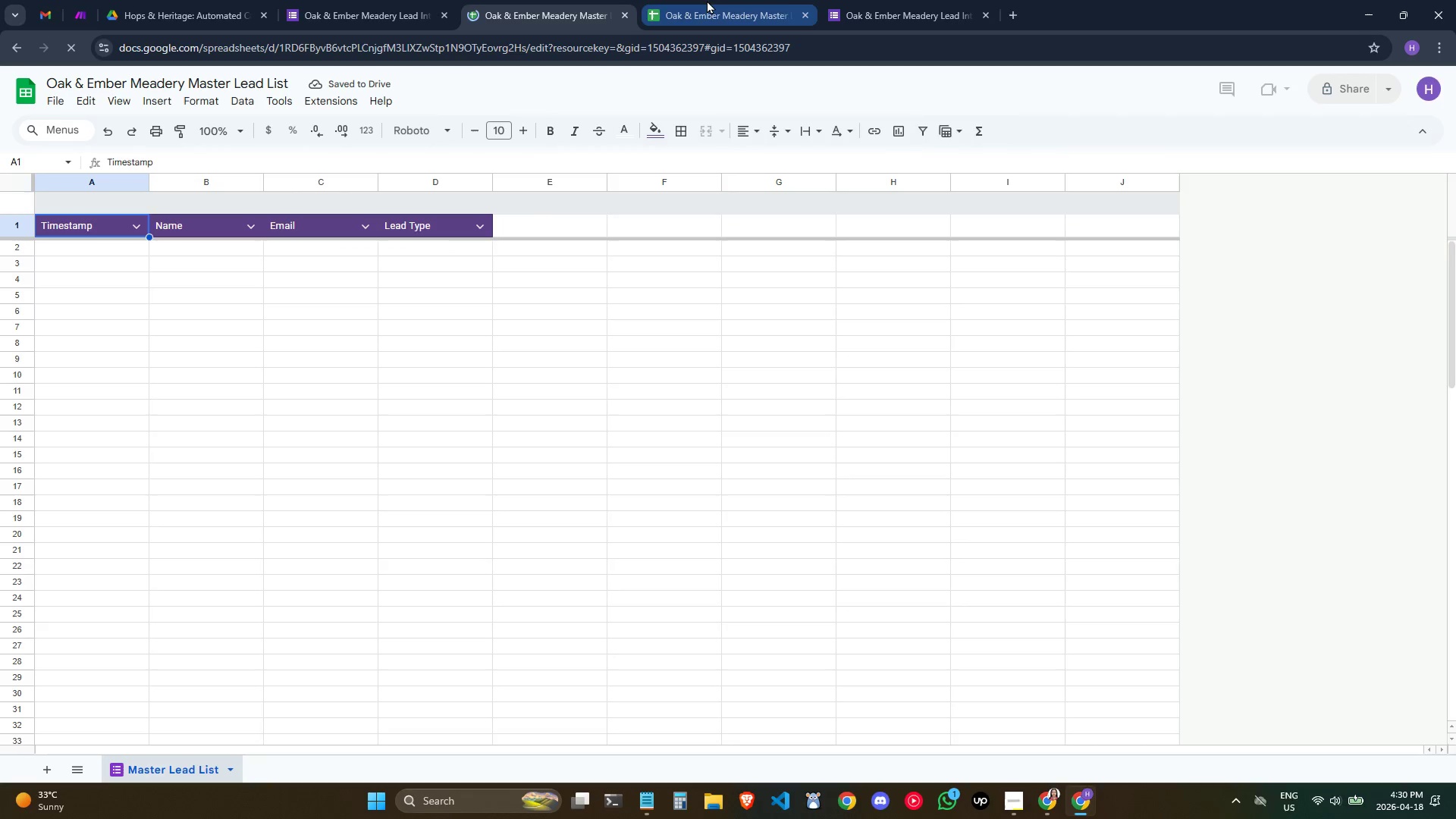 
left_click([707, 0])
 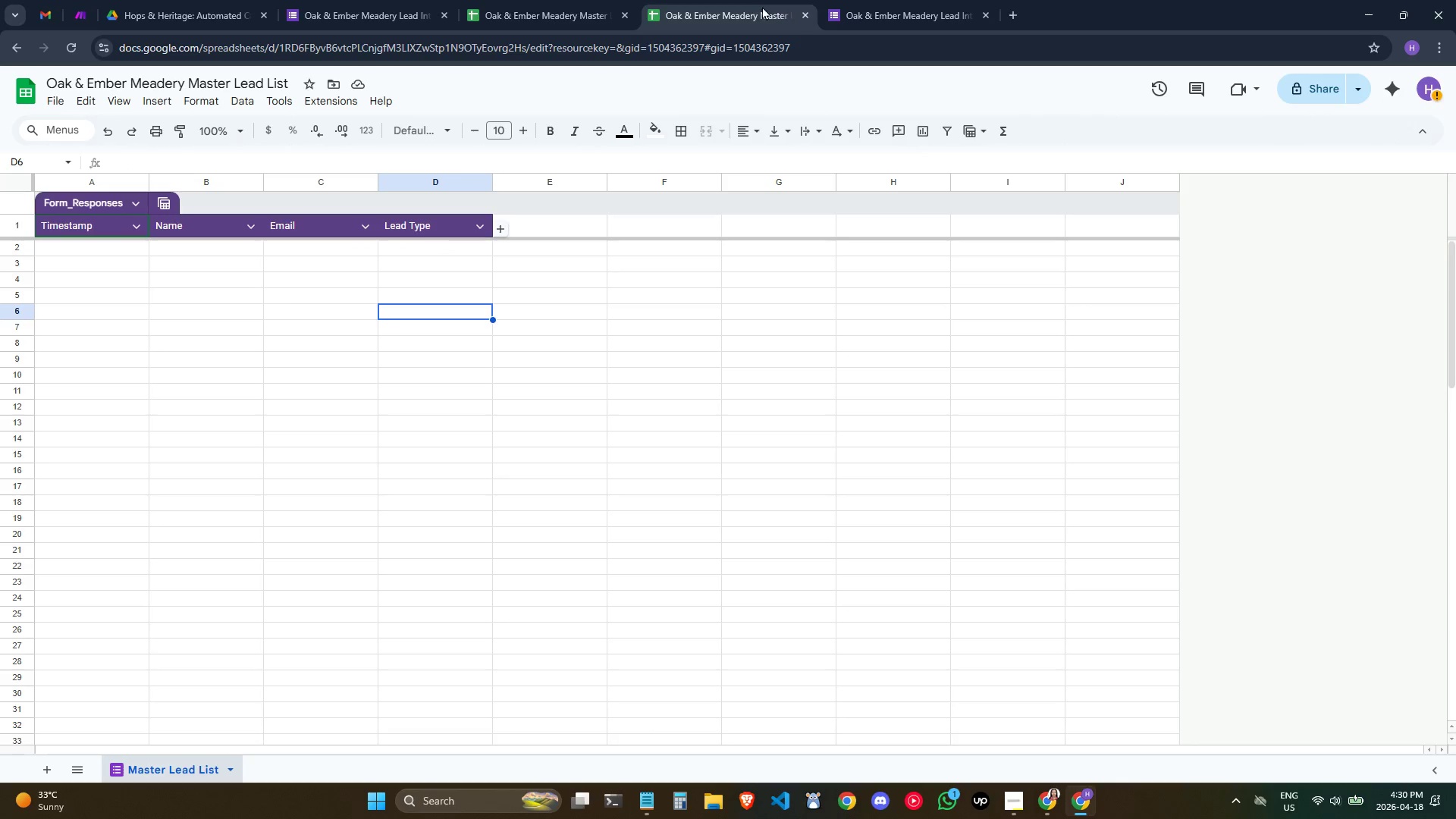 
left_click([350, 0])
 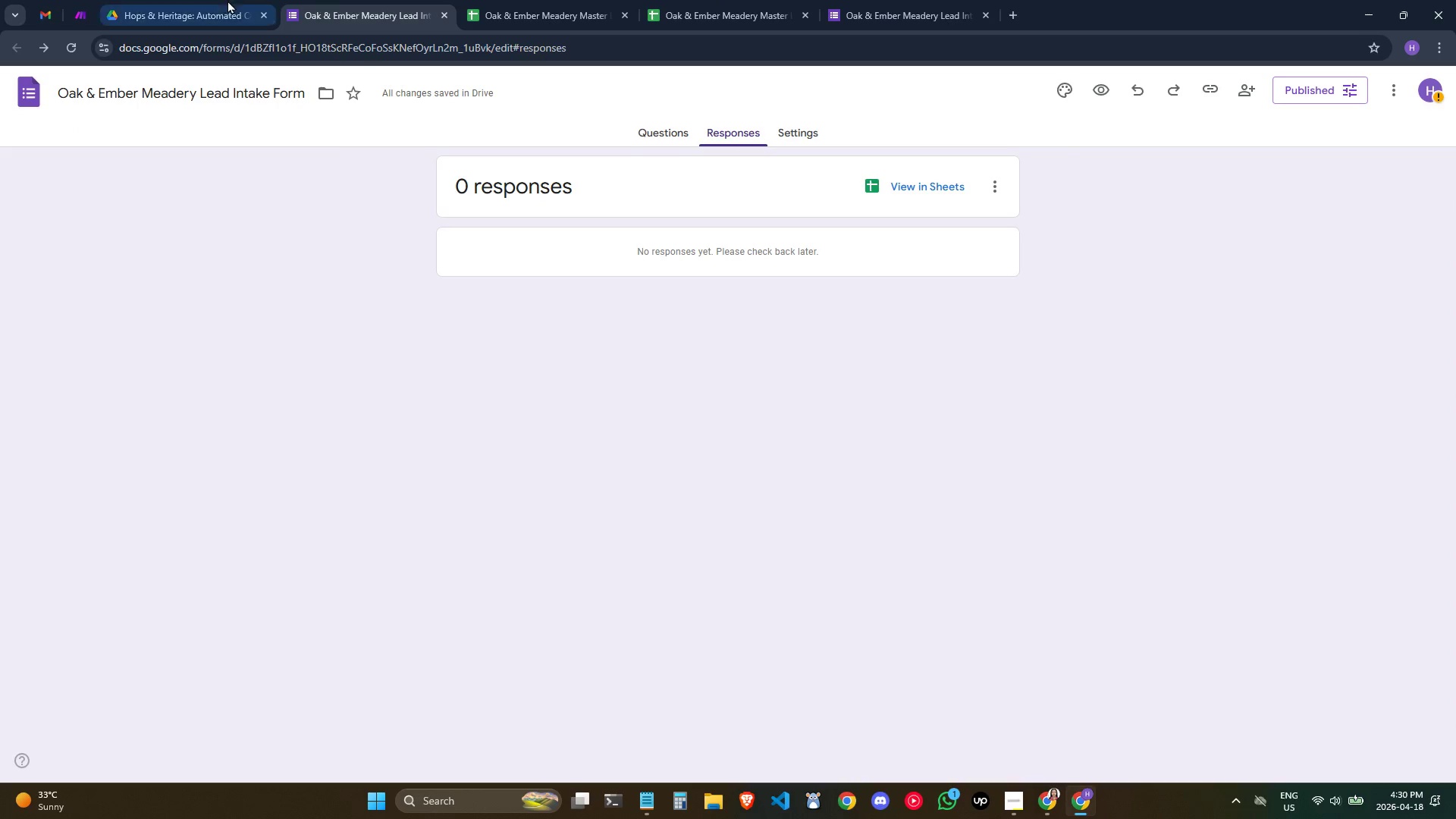 
left_click([201, 0])
 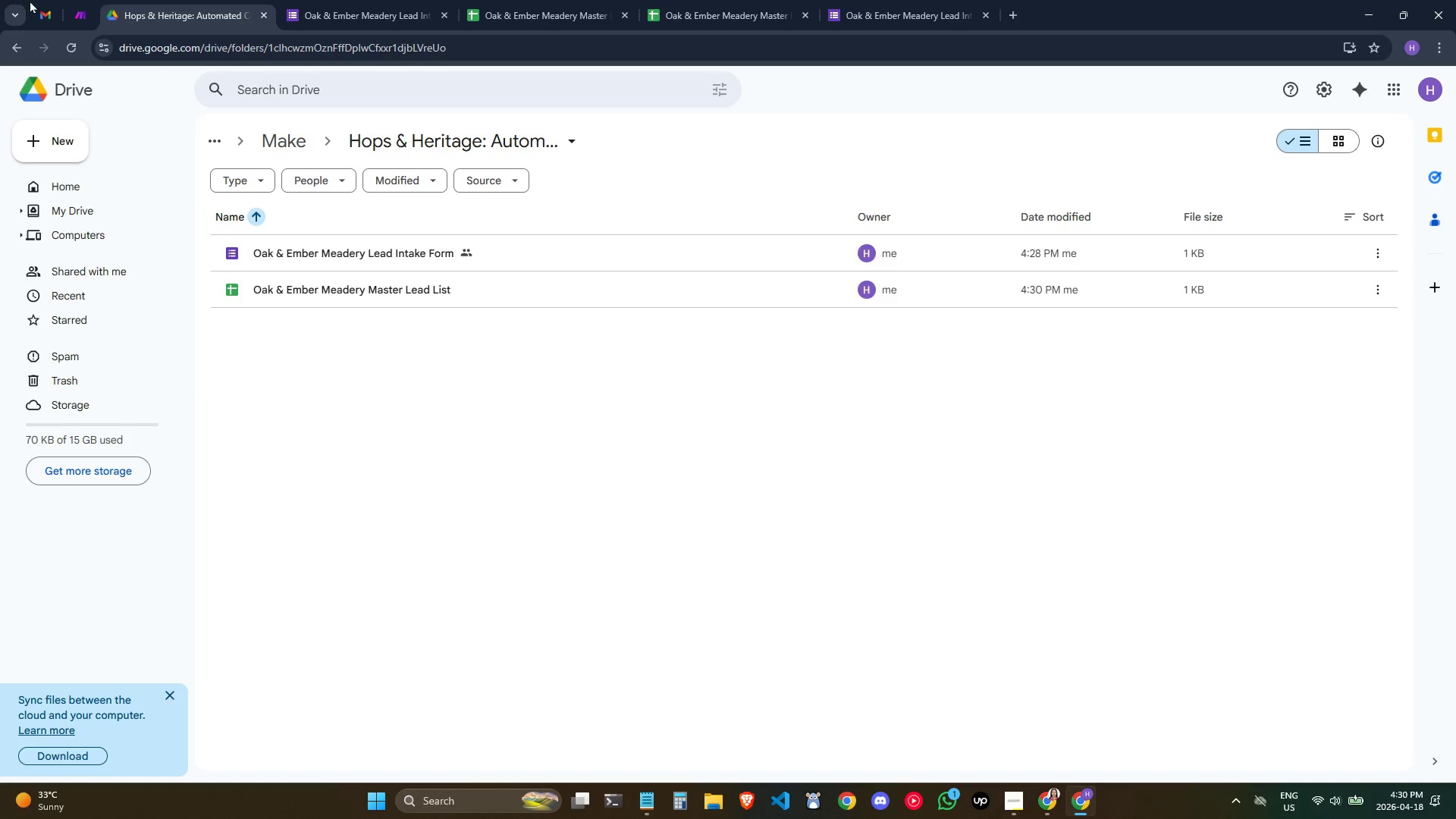 
left_click([85, 0])
 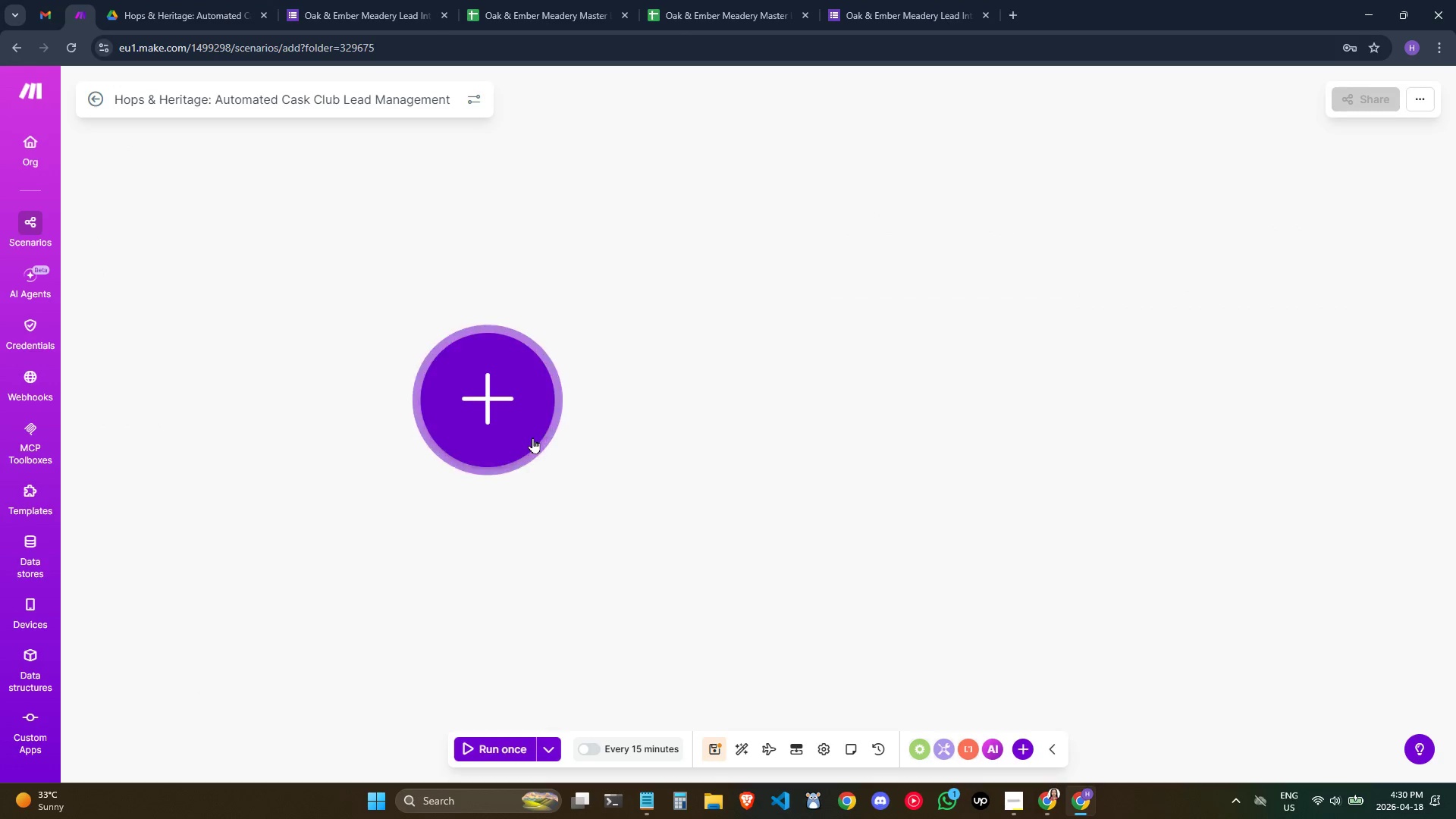 
left_click([529, 437])
 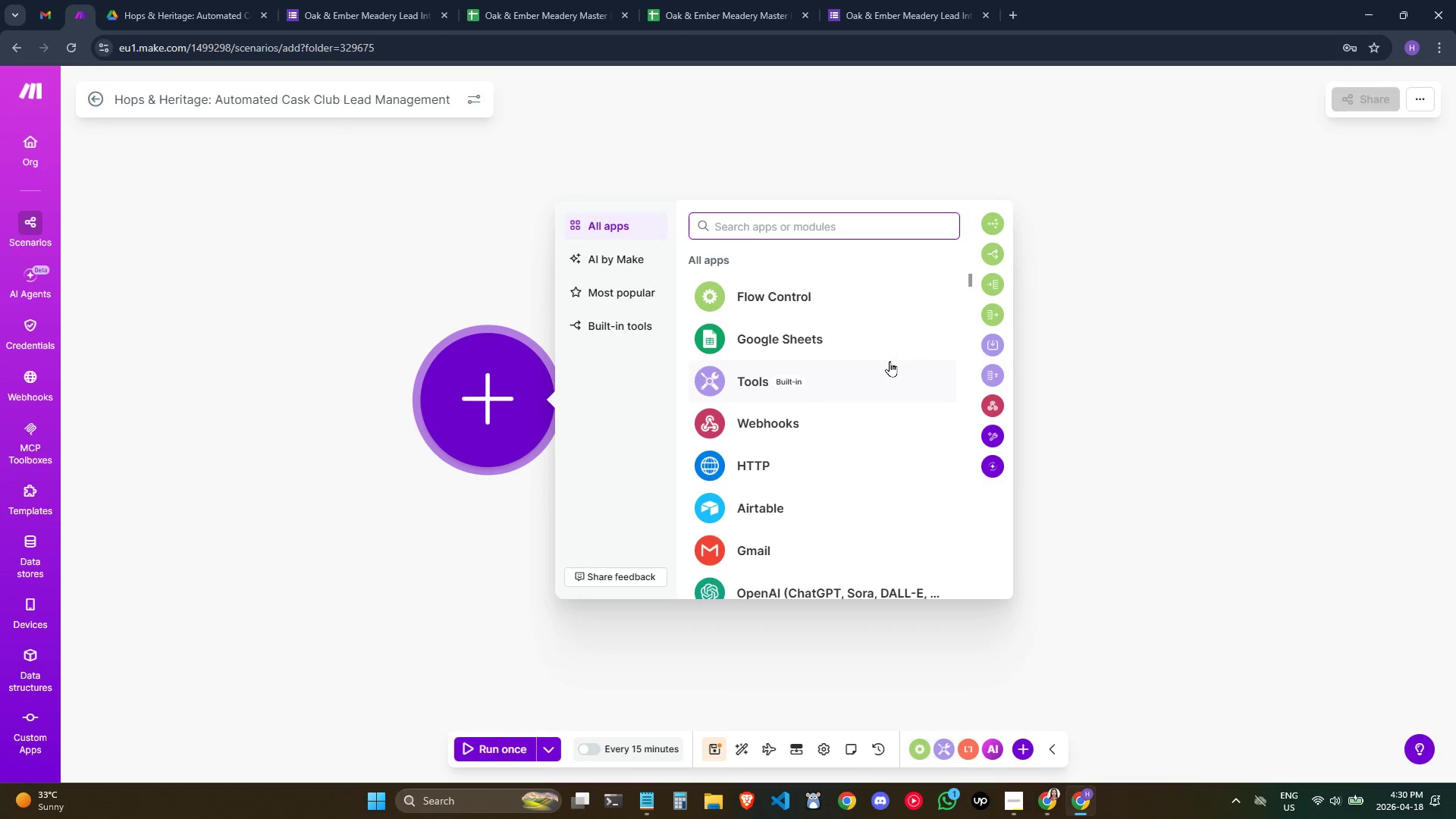 
type(google)
 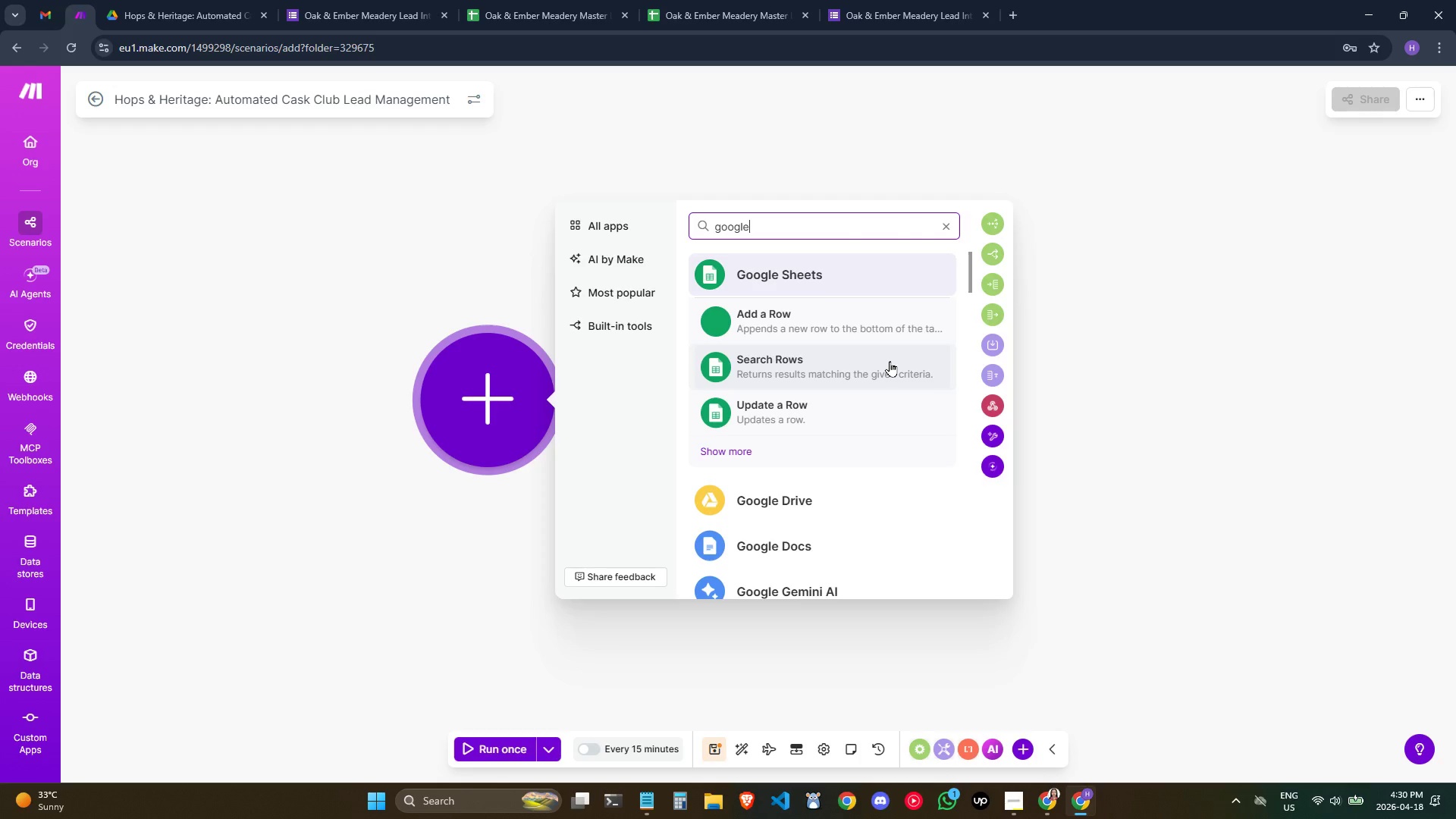 
scroll: coordinate [875, 438], scroll_direction: down, amount: 2.0
 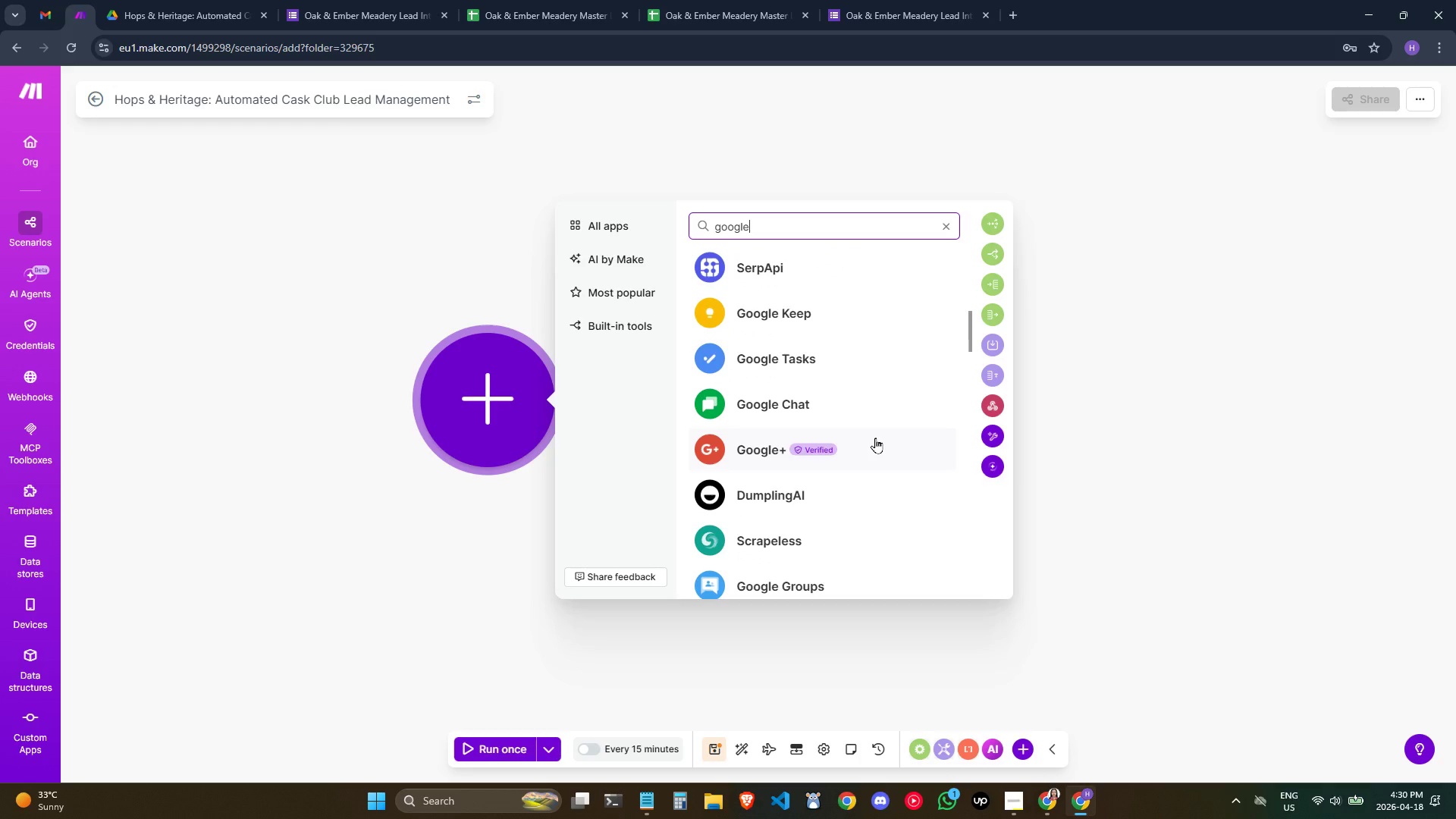 
type( form)
 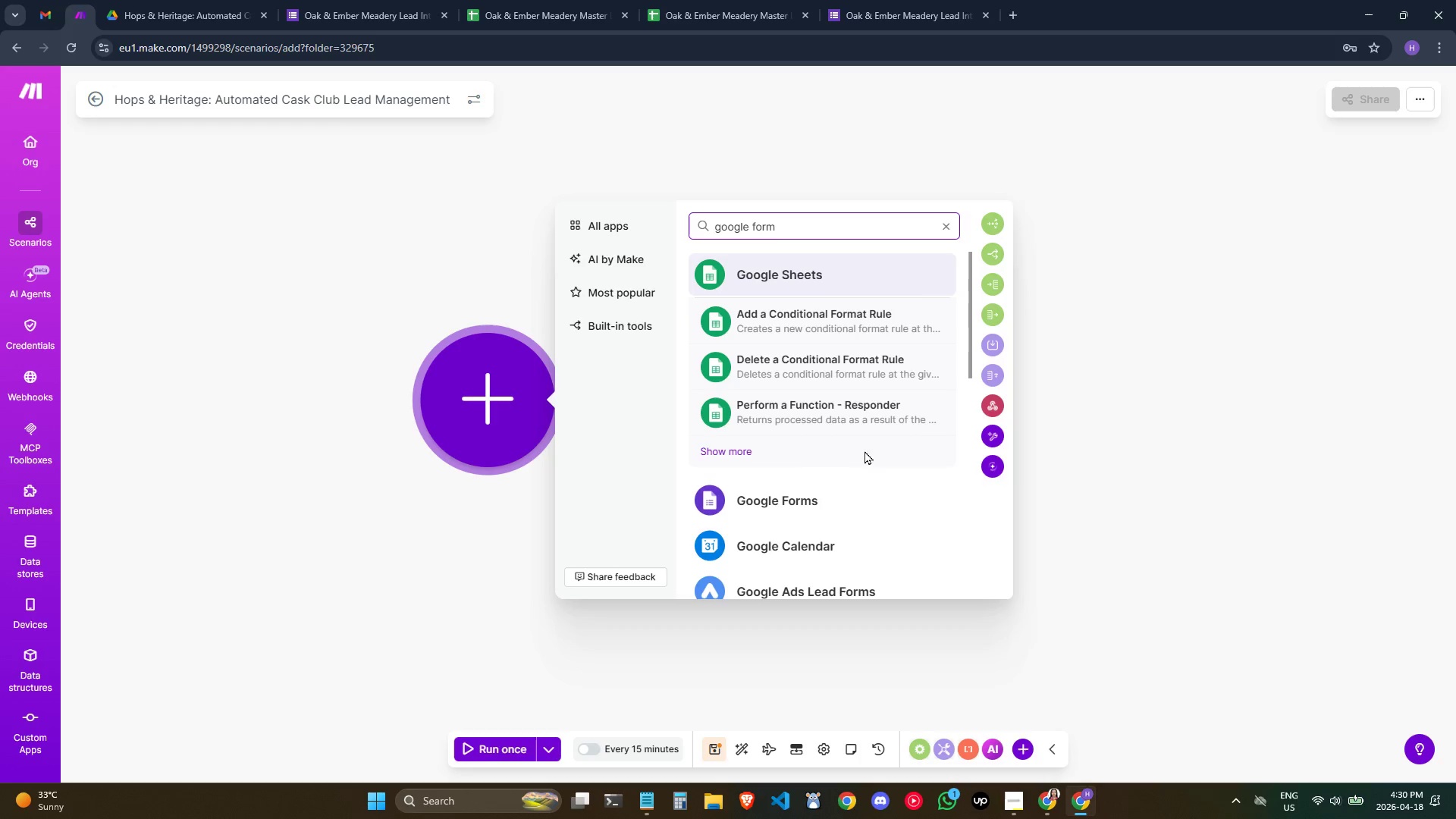 
left_click([852, 491])
 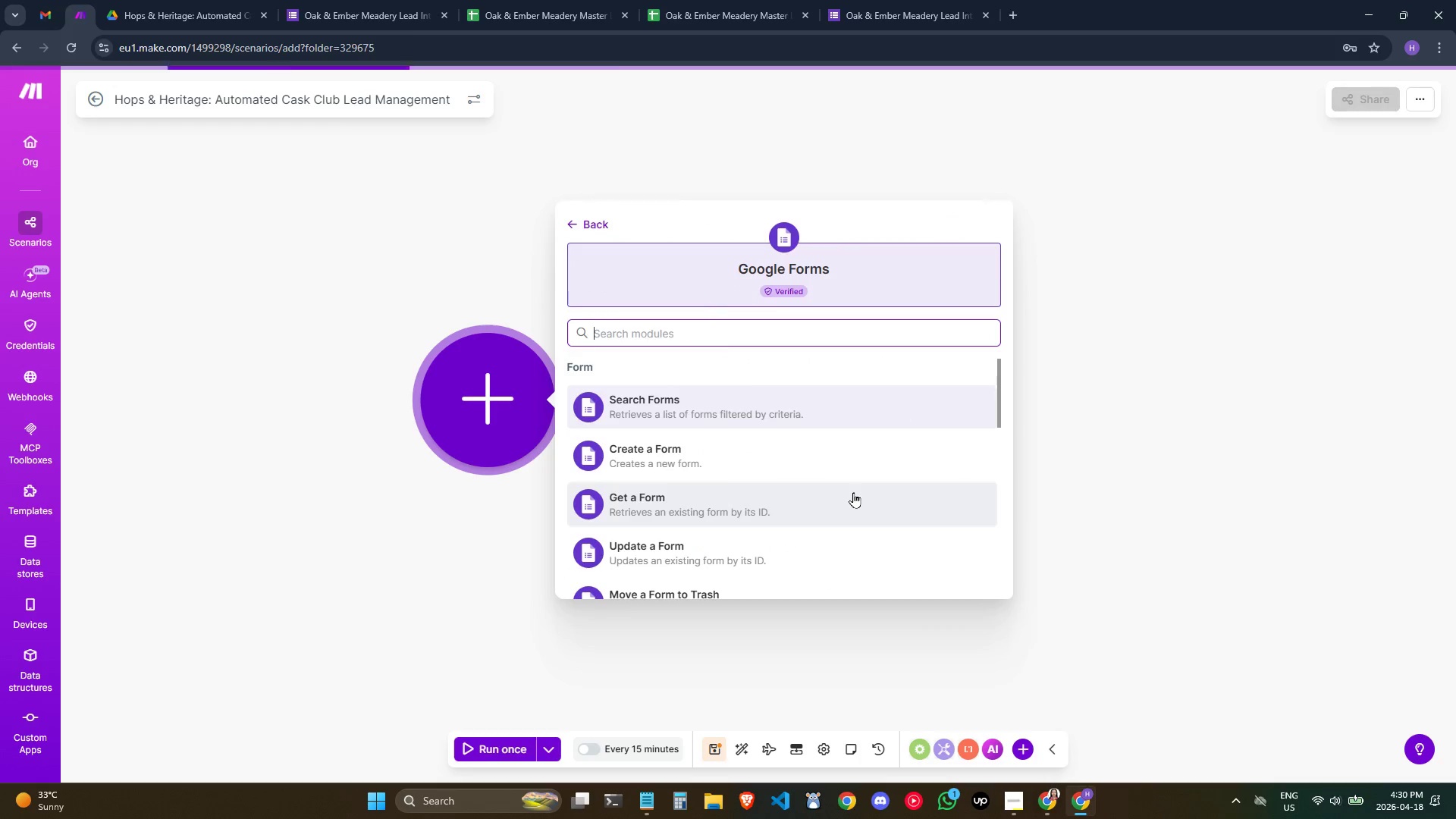 
scroll: coordinate [853, 492], scroll_direction: down, amount: 1.0
 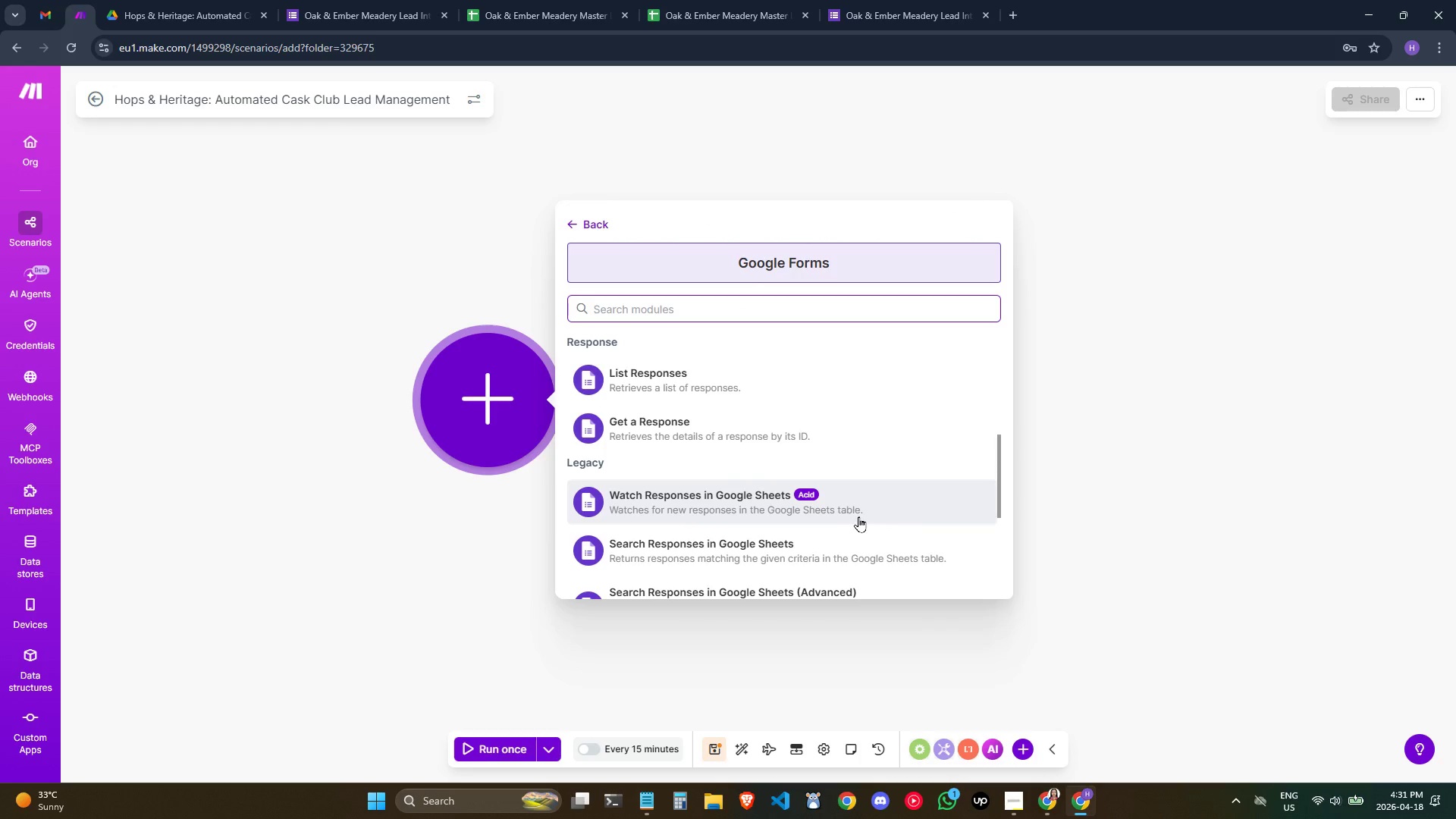 
left_click([861, 517])
 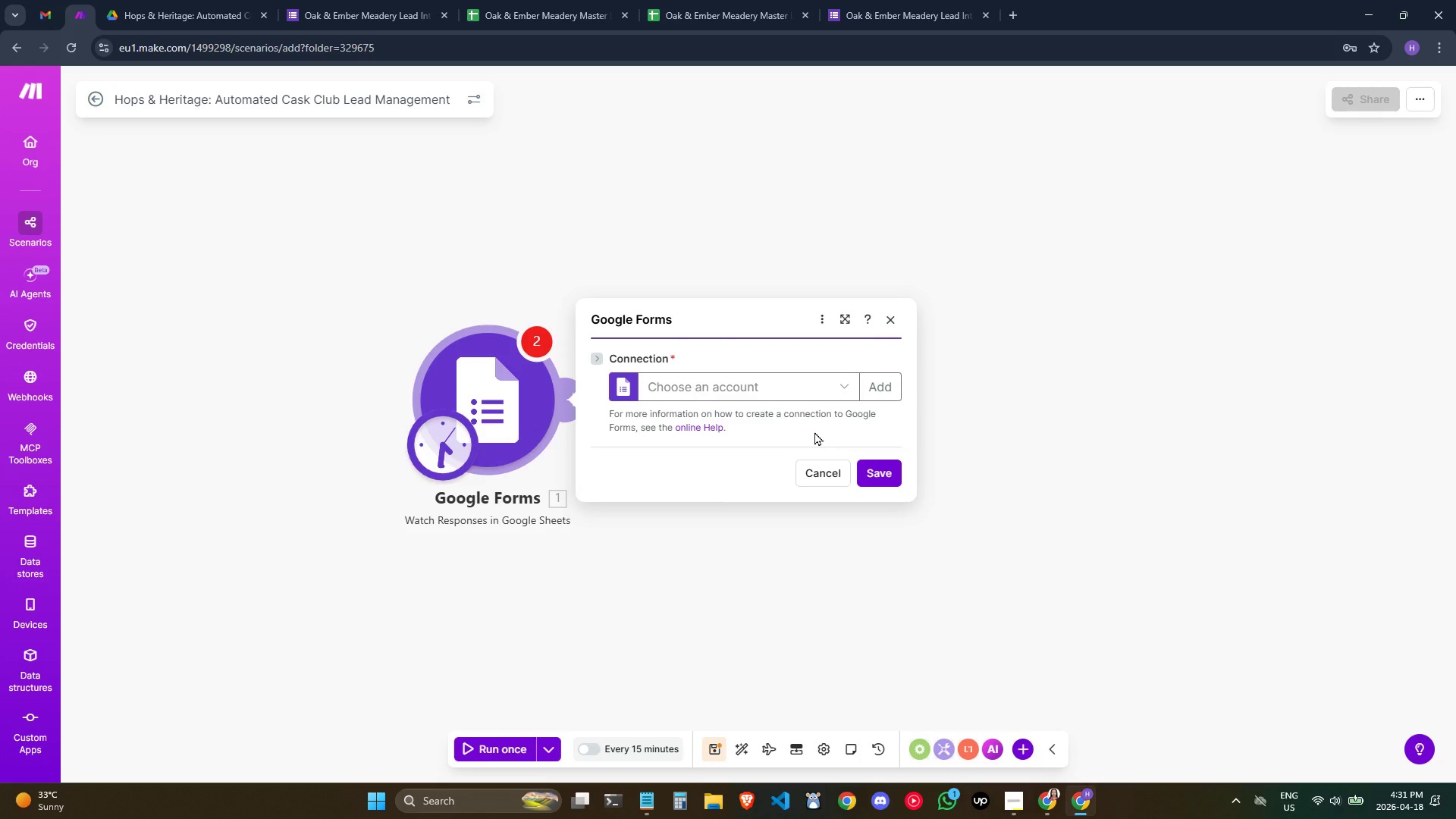 
left_click([857, 385])
 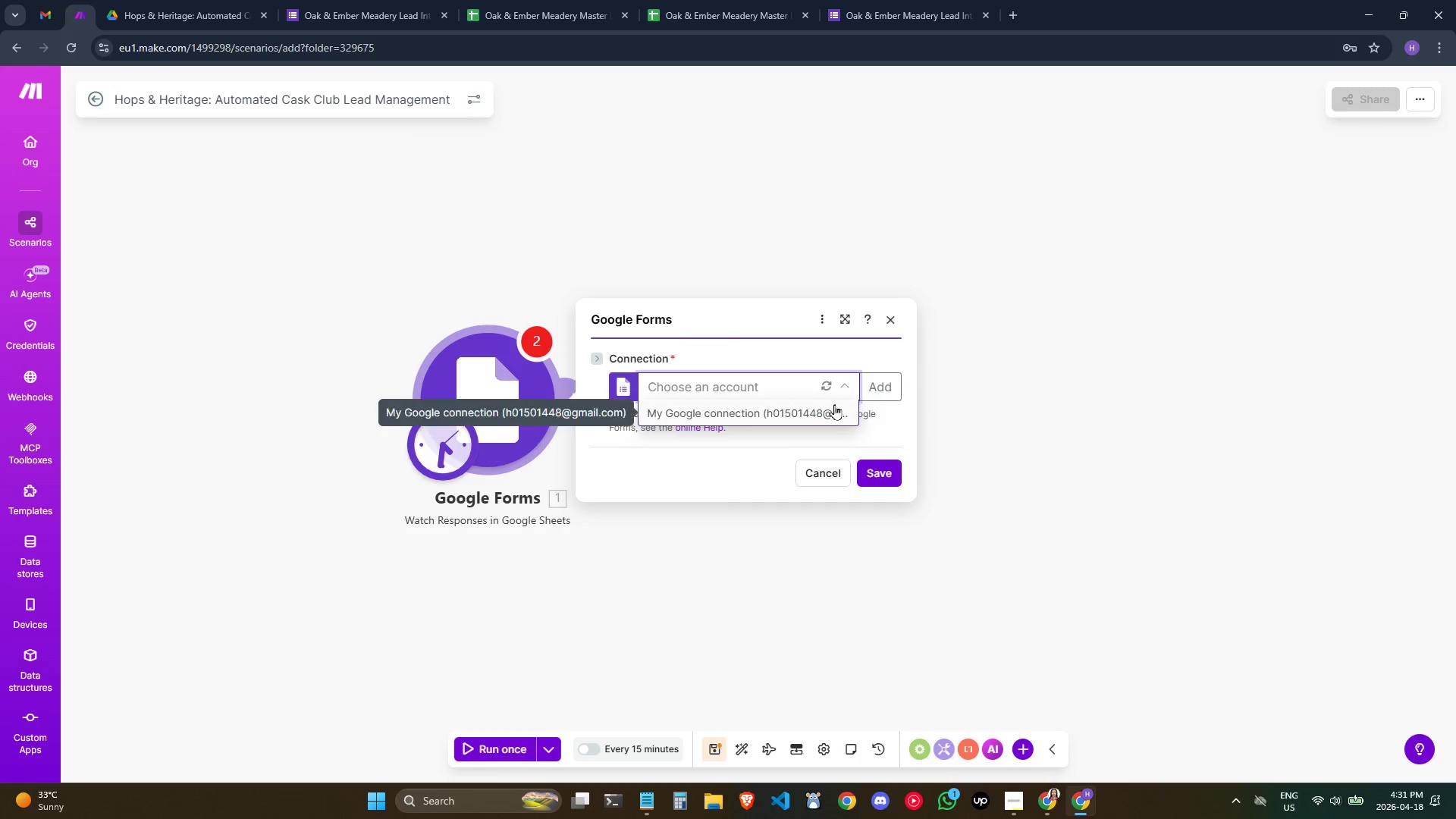 
left_click([830, 413])
 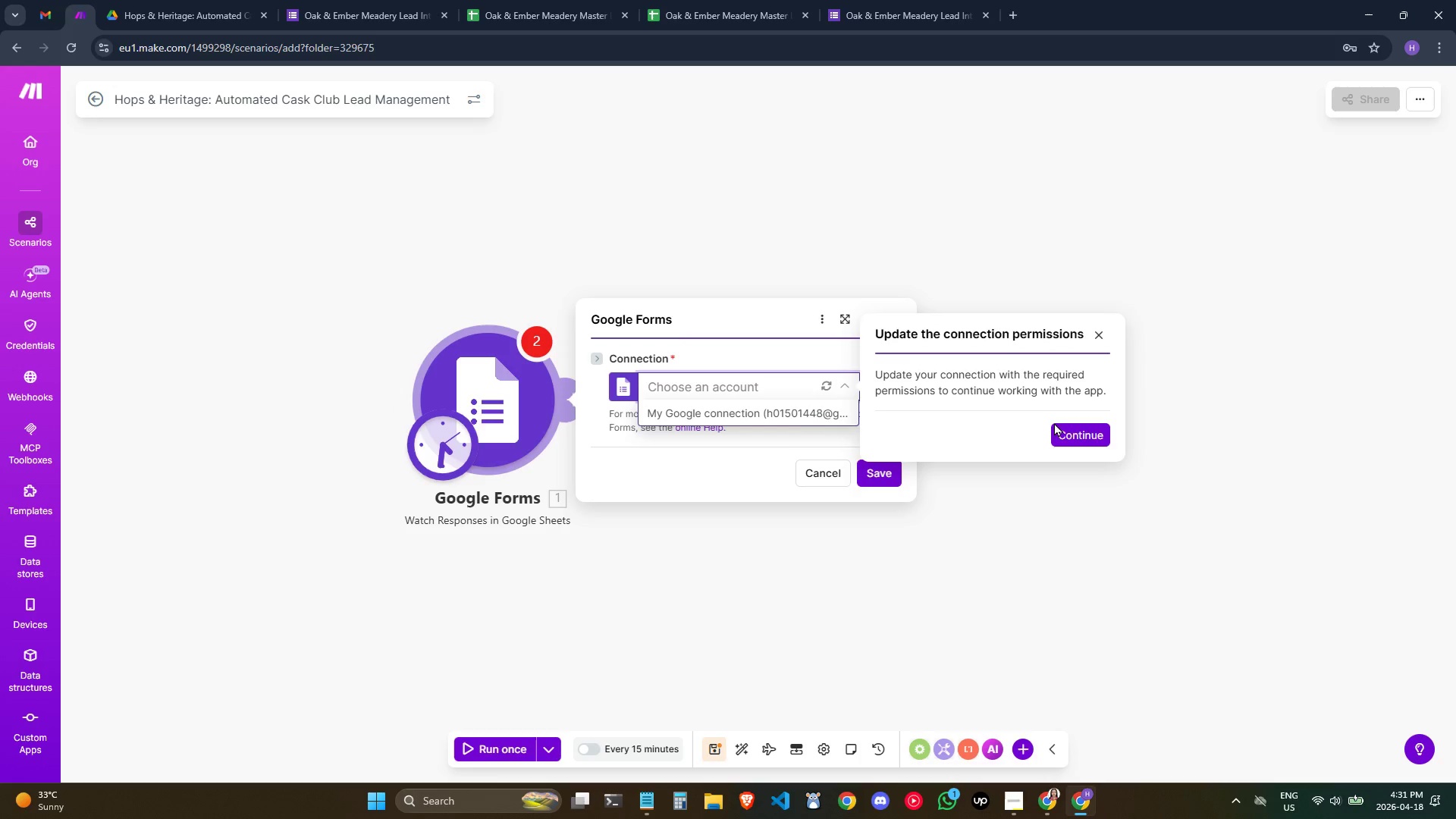 
left_click([1068, 427])
 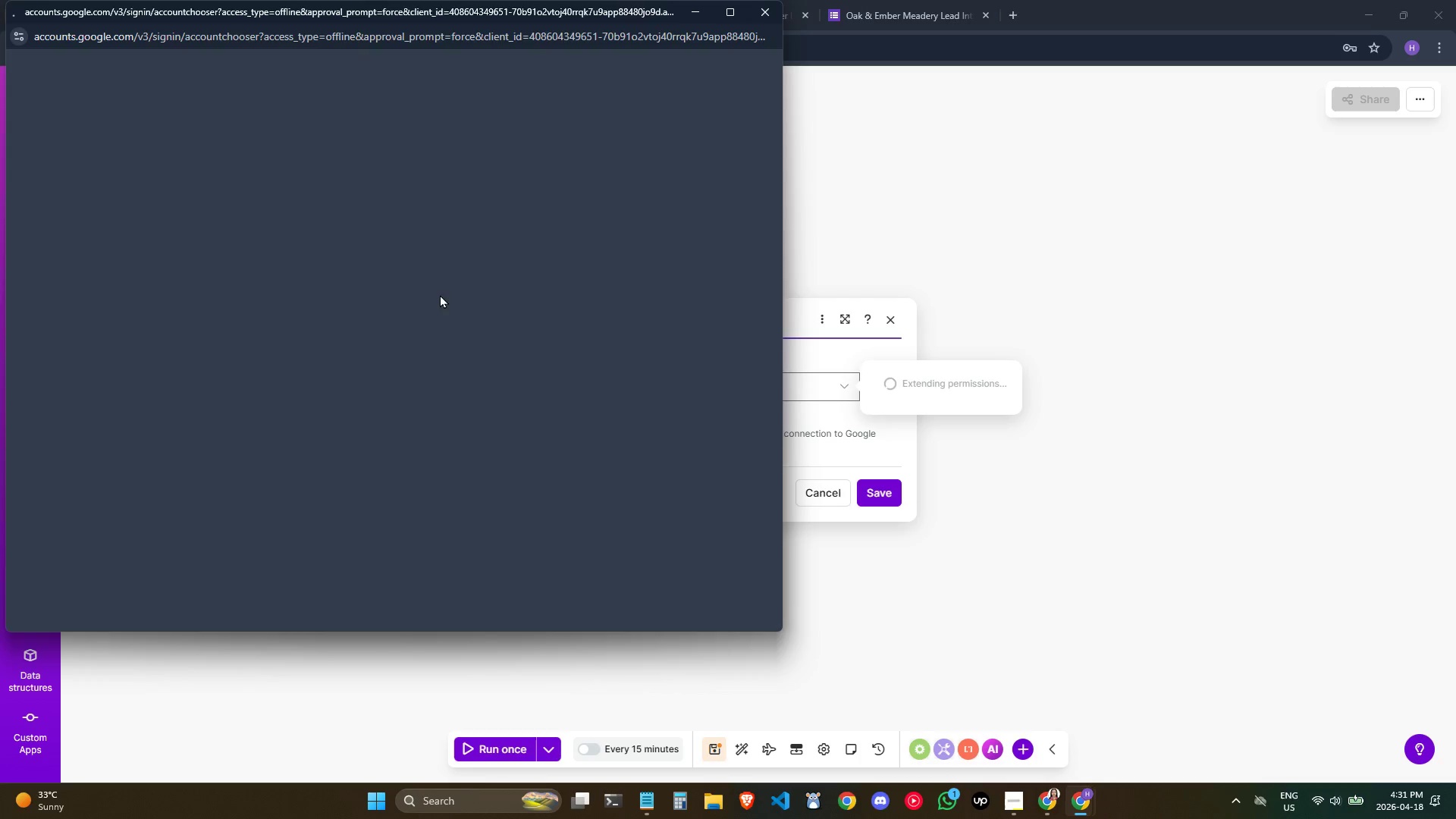 
double_click([479, 270])
 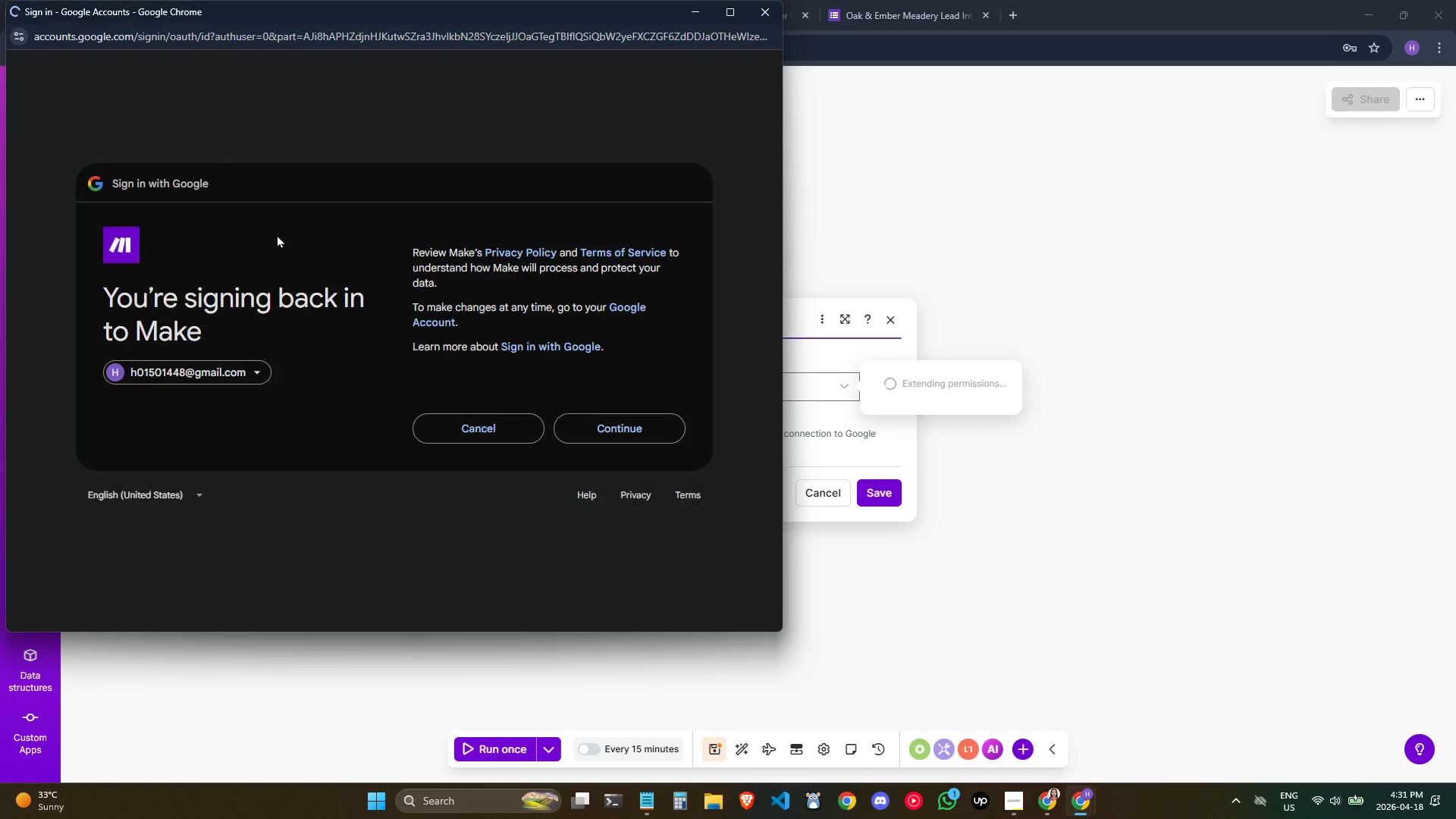 
left_click([619, 424])
 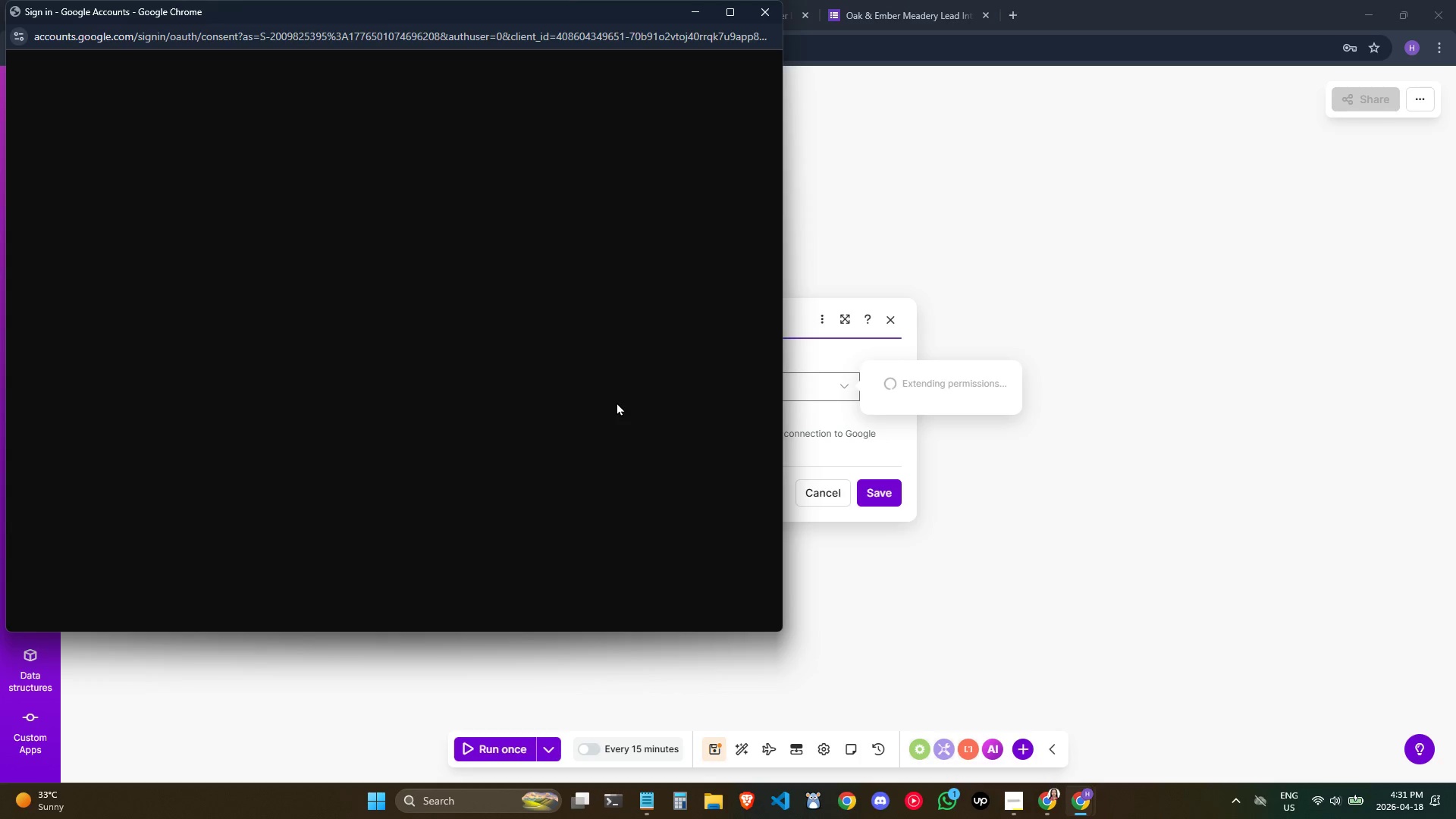 
wait(17.69)
 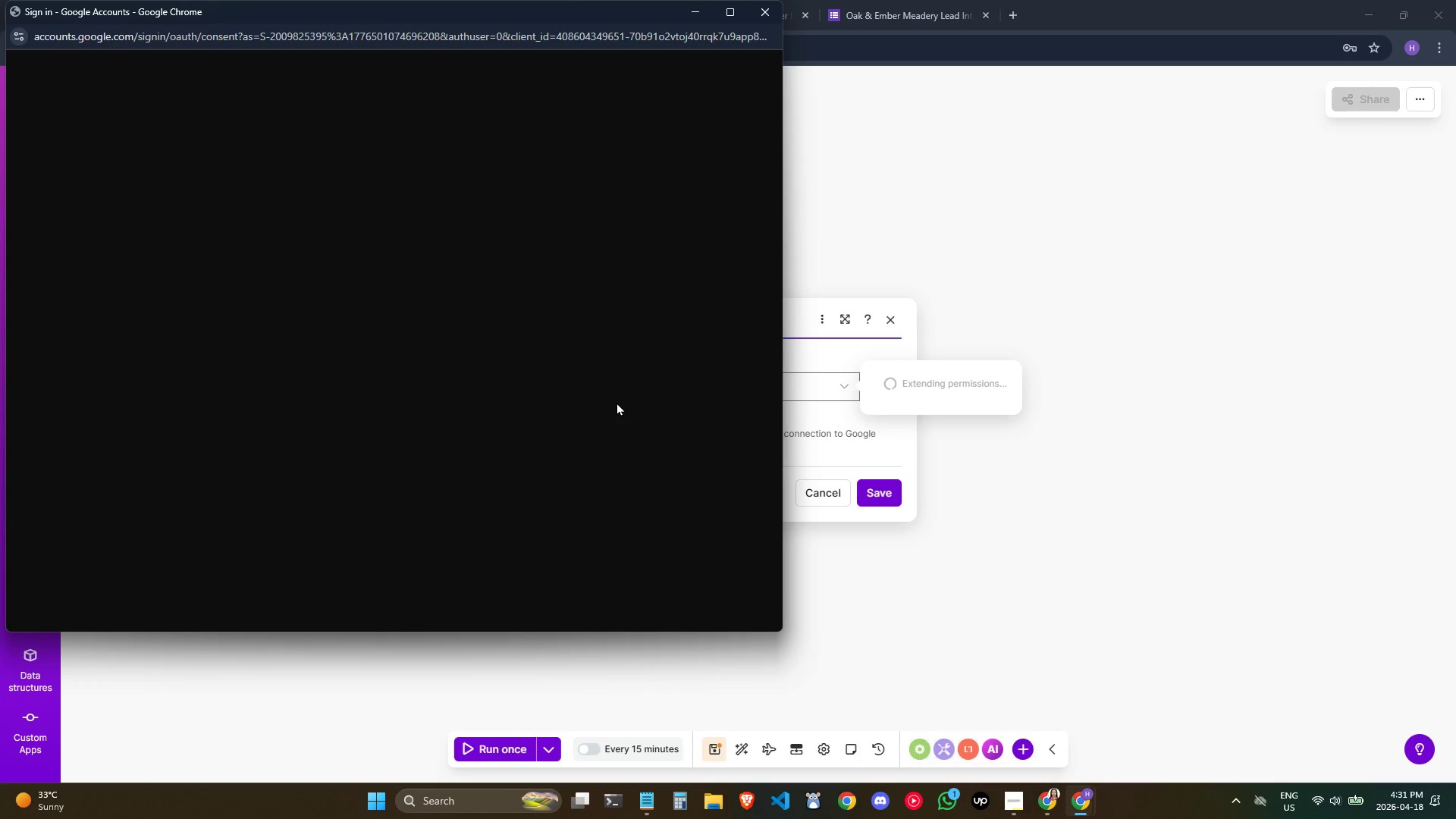 
left_click_drag(start_coordinate=[410, 15], to_coordinate=[433, 83])
 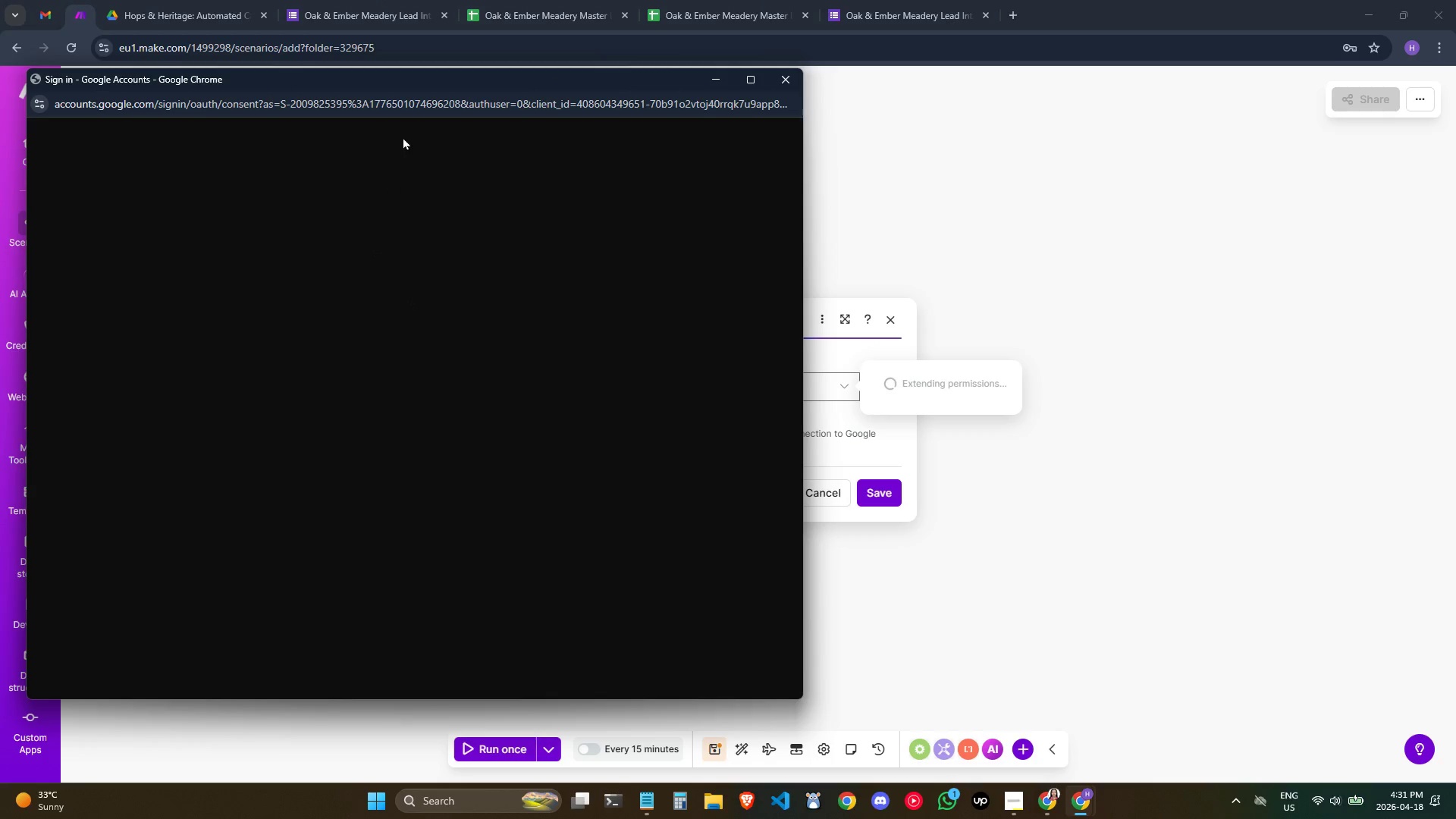 
left_click([406, 108])
 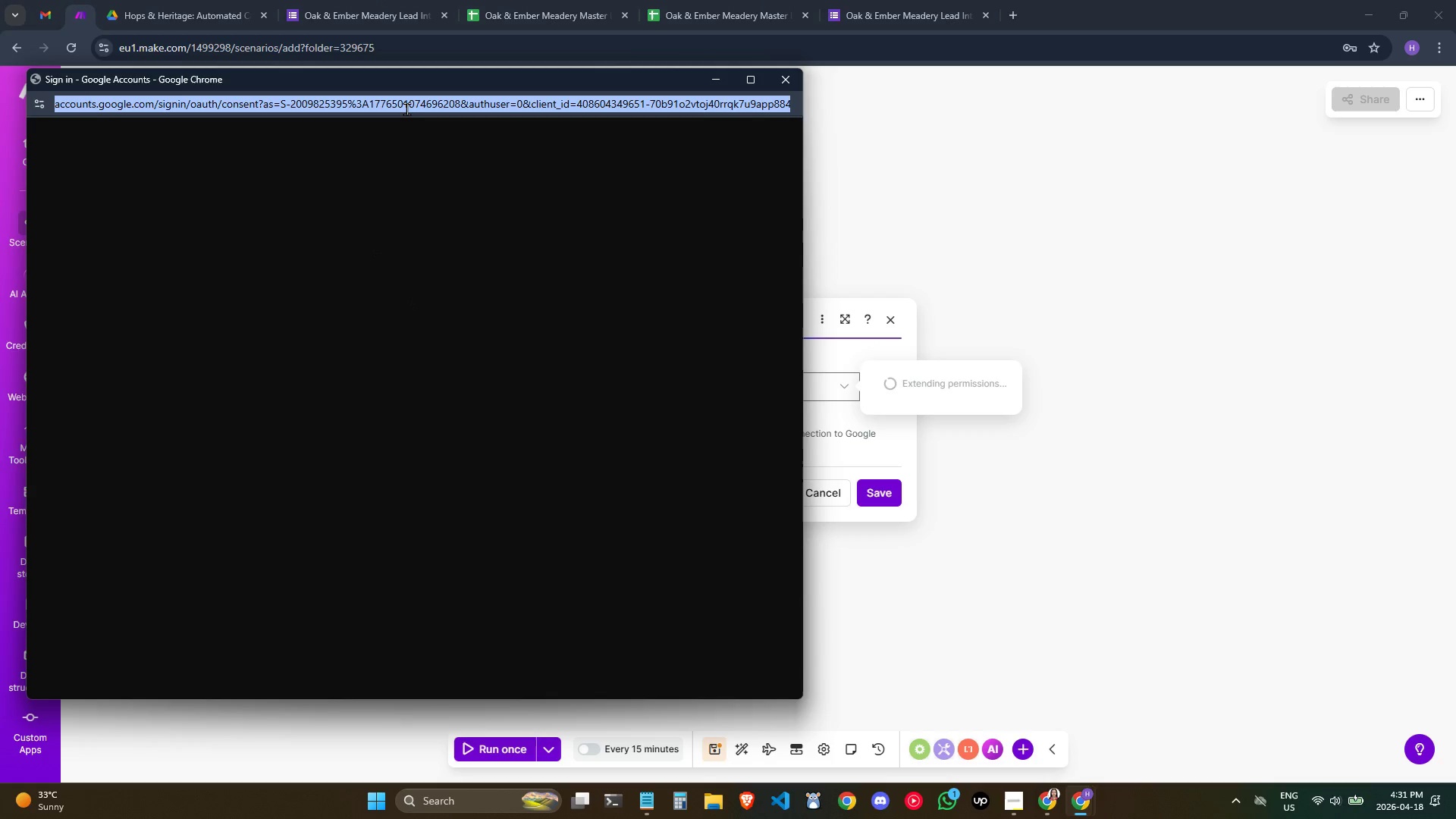 
key(Enter)
 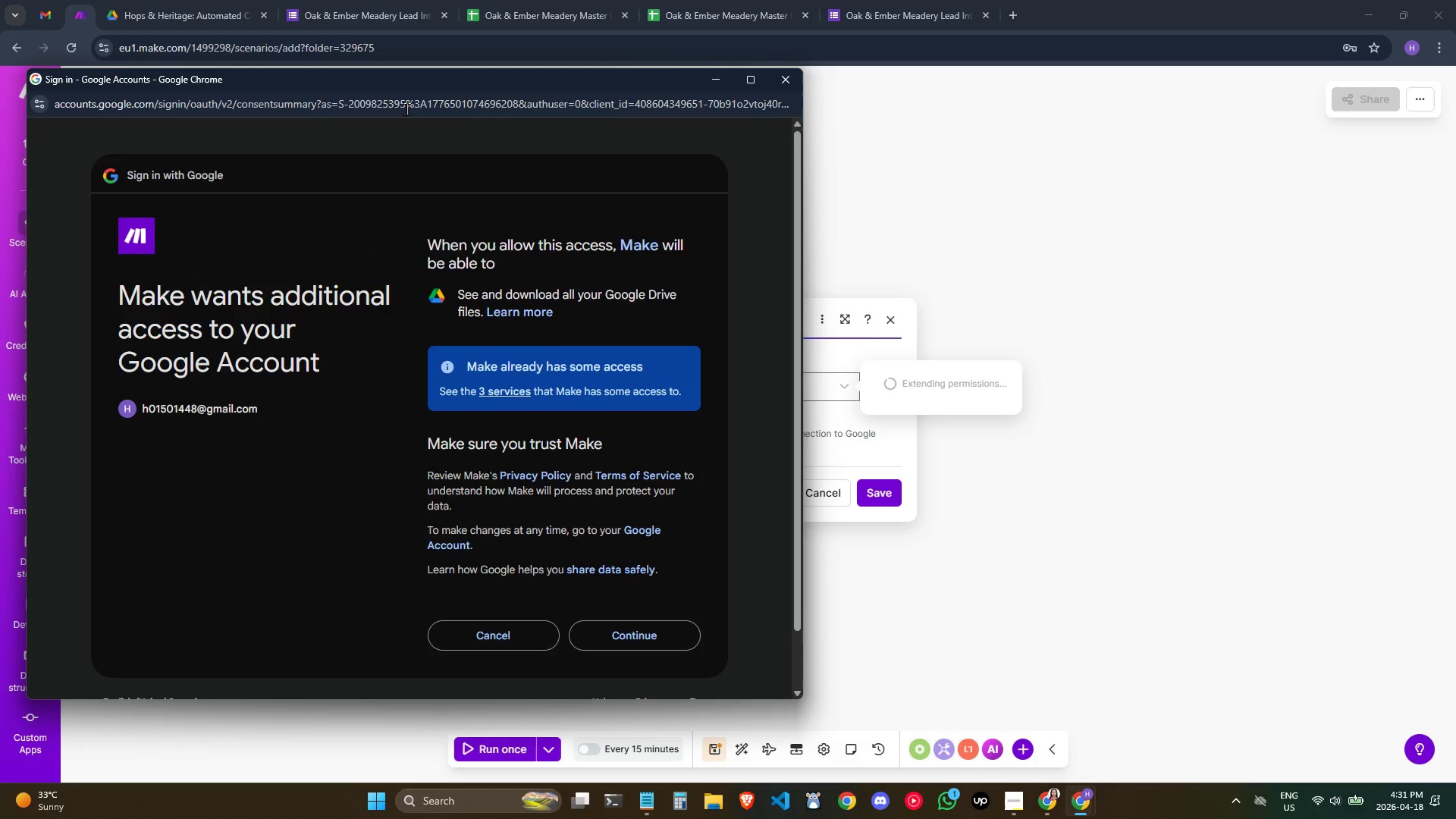 
scroll: coordinate [613, 184], scroll_direction: down, amount: 1.0
 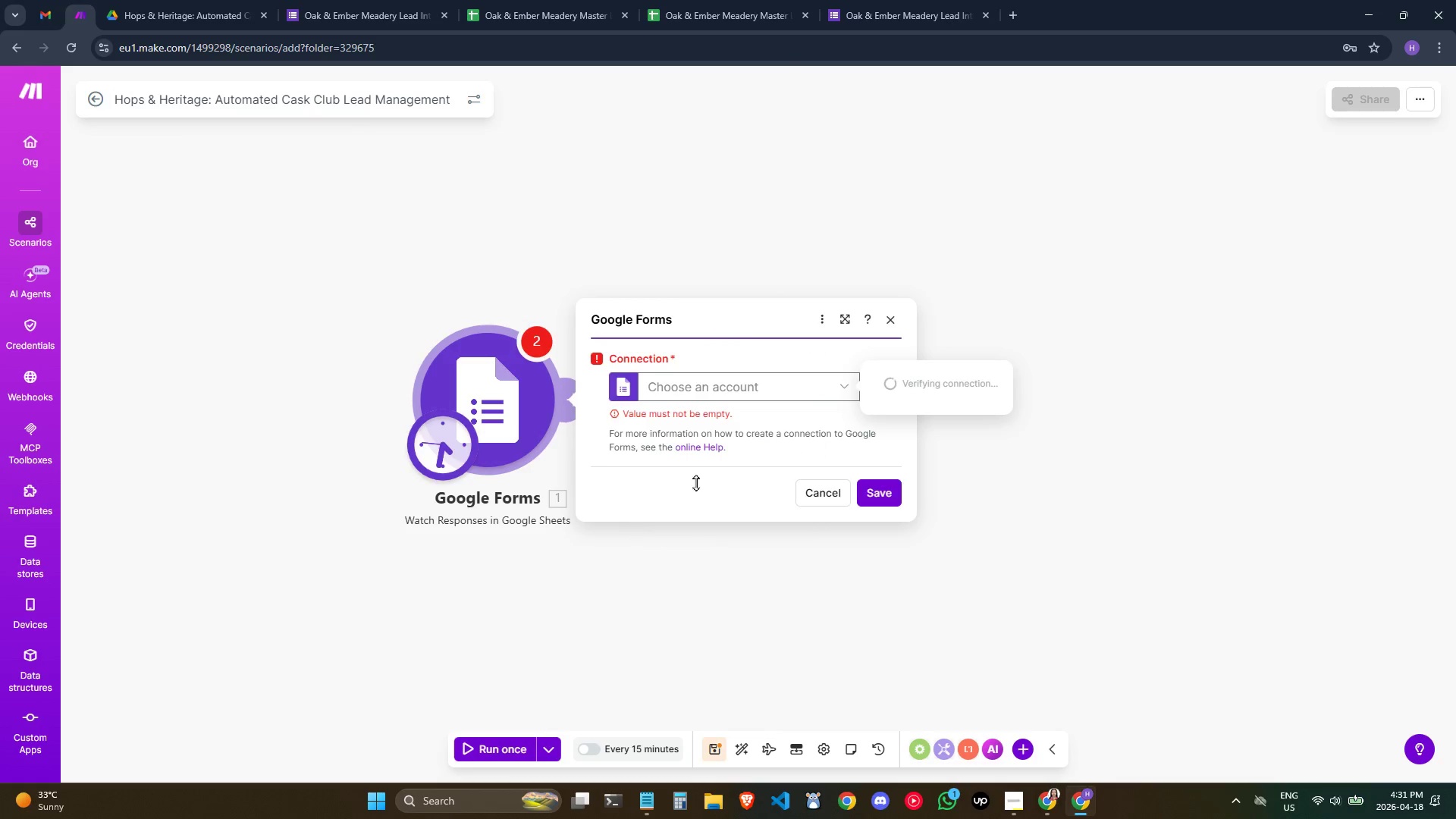 
mouse_move([780, 373])
 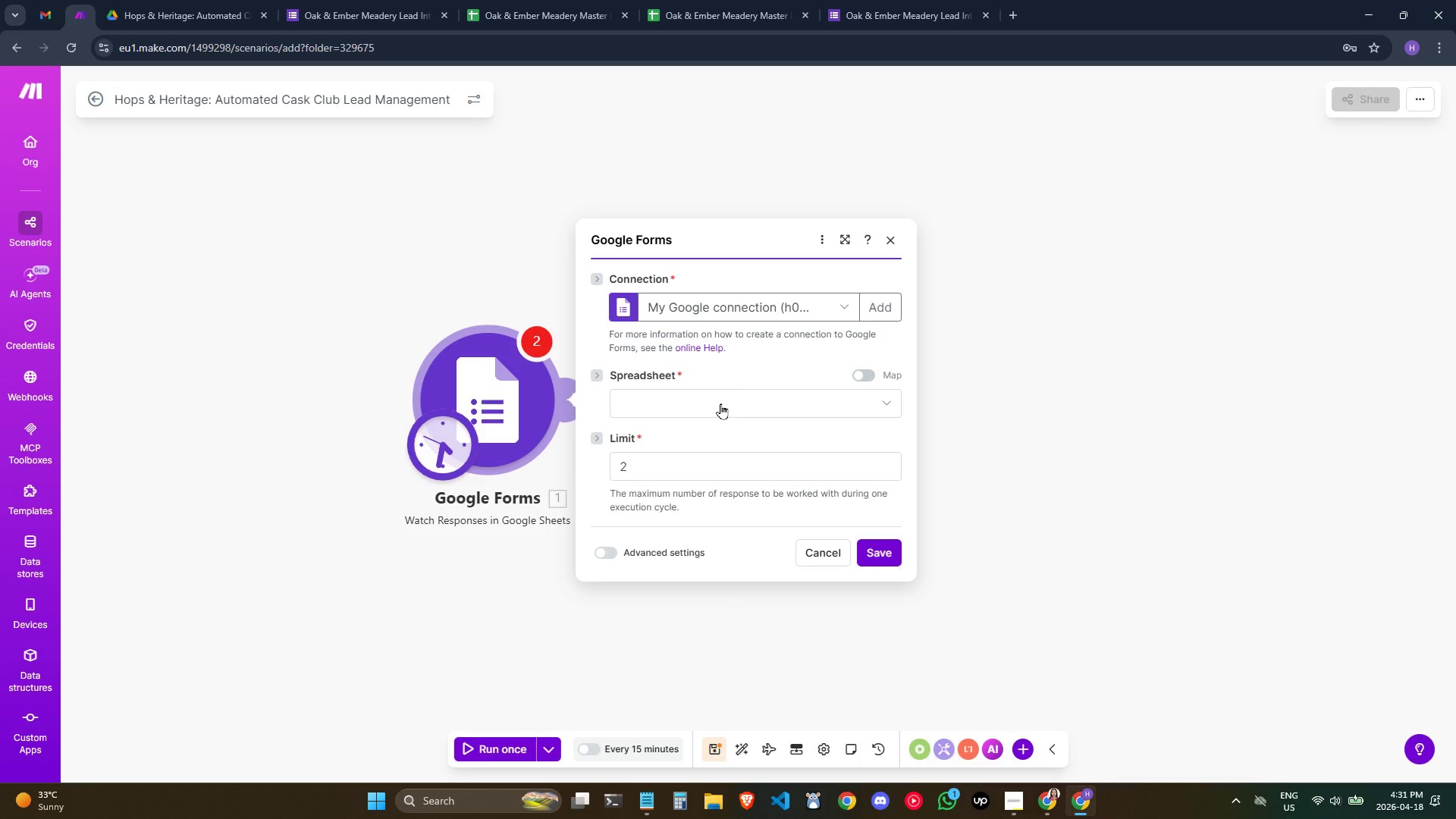 
left_click([719, 403])
 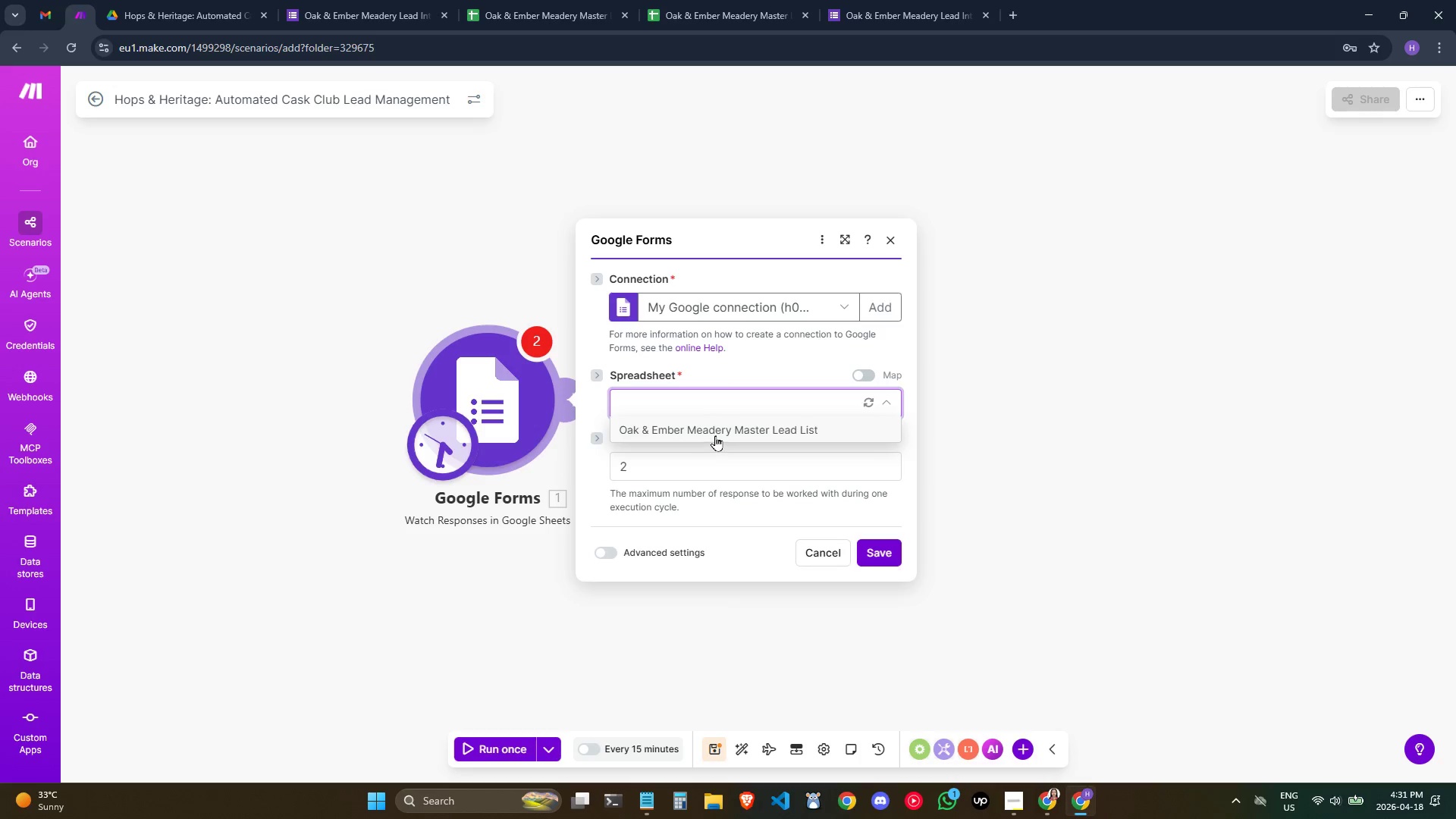 
left_click([714, 435])
 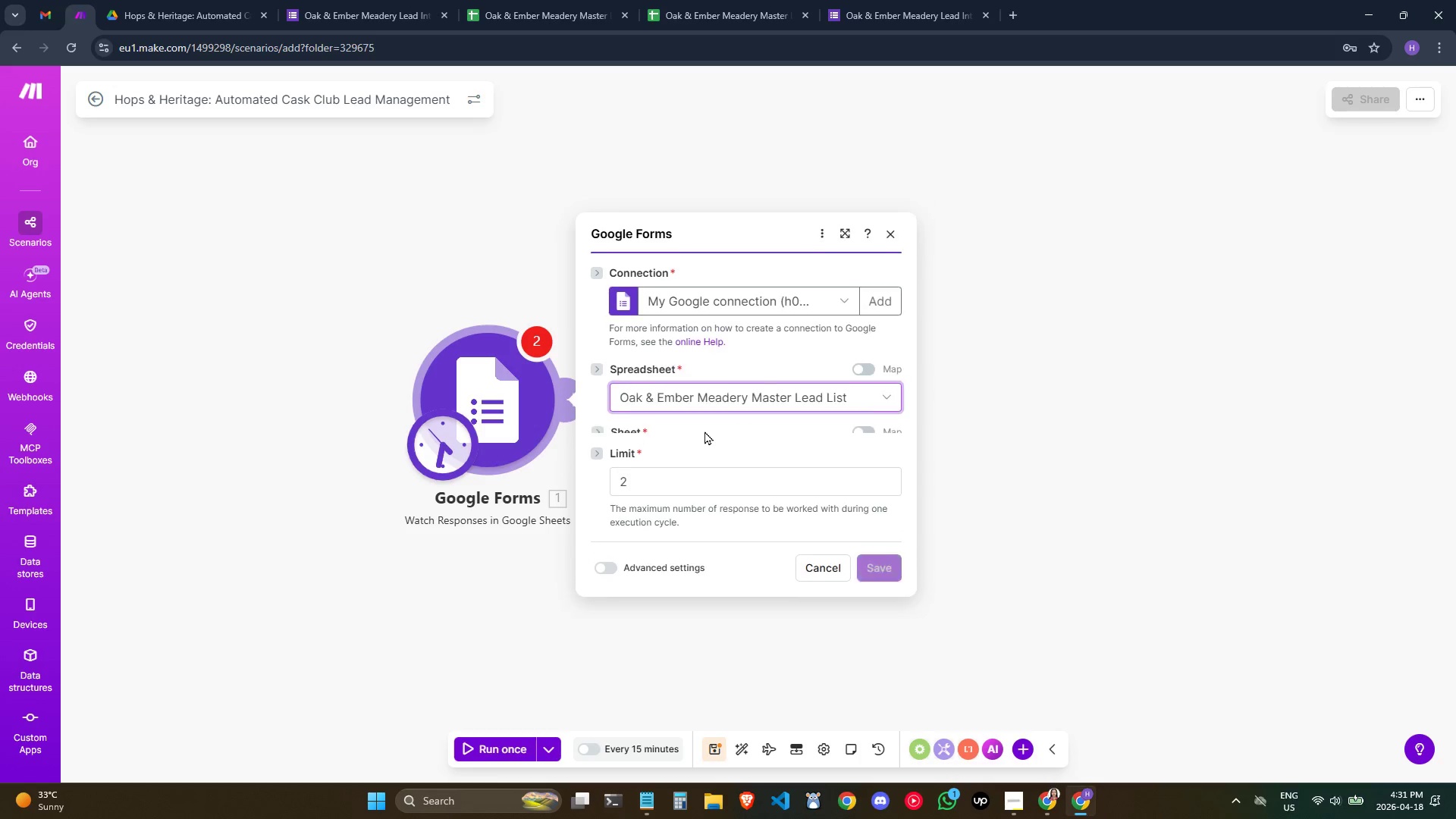 
left_click([710, 441])
 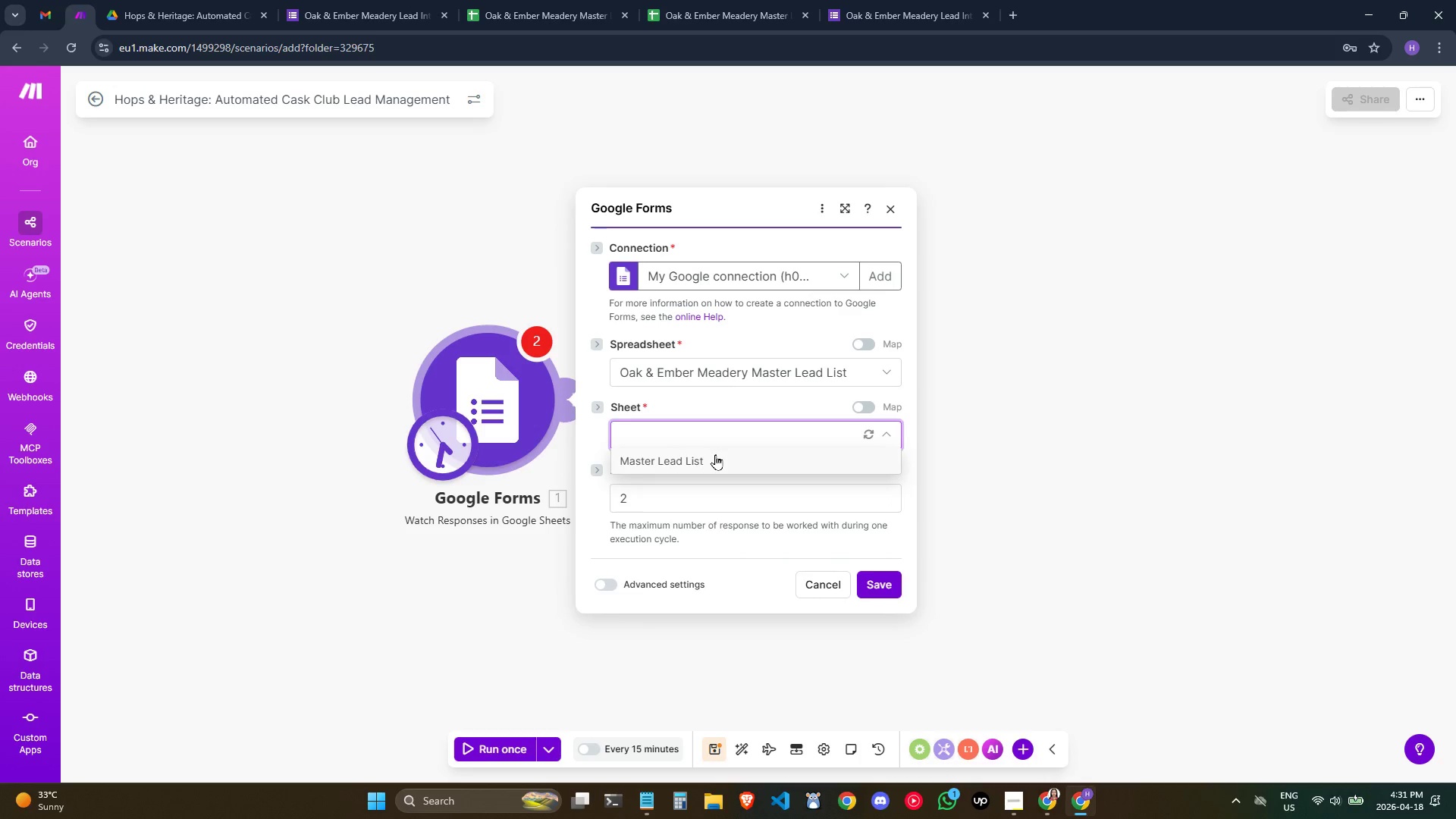 
left_click([715, 455])
 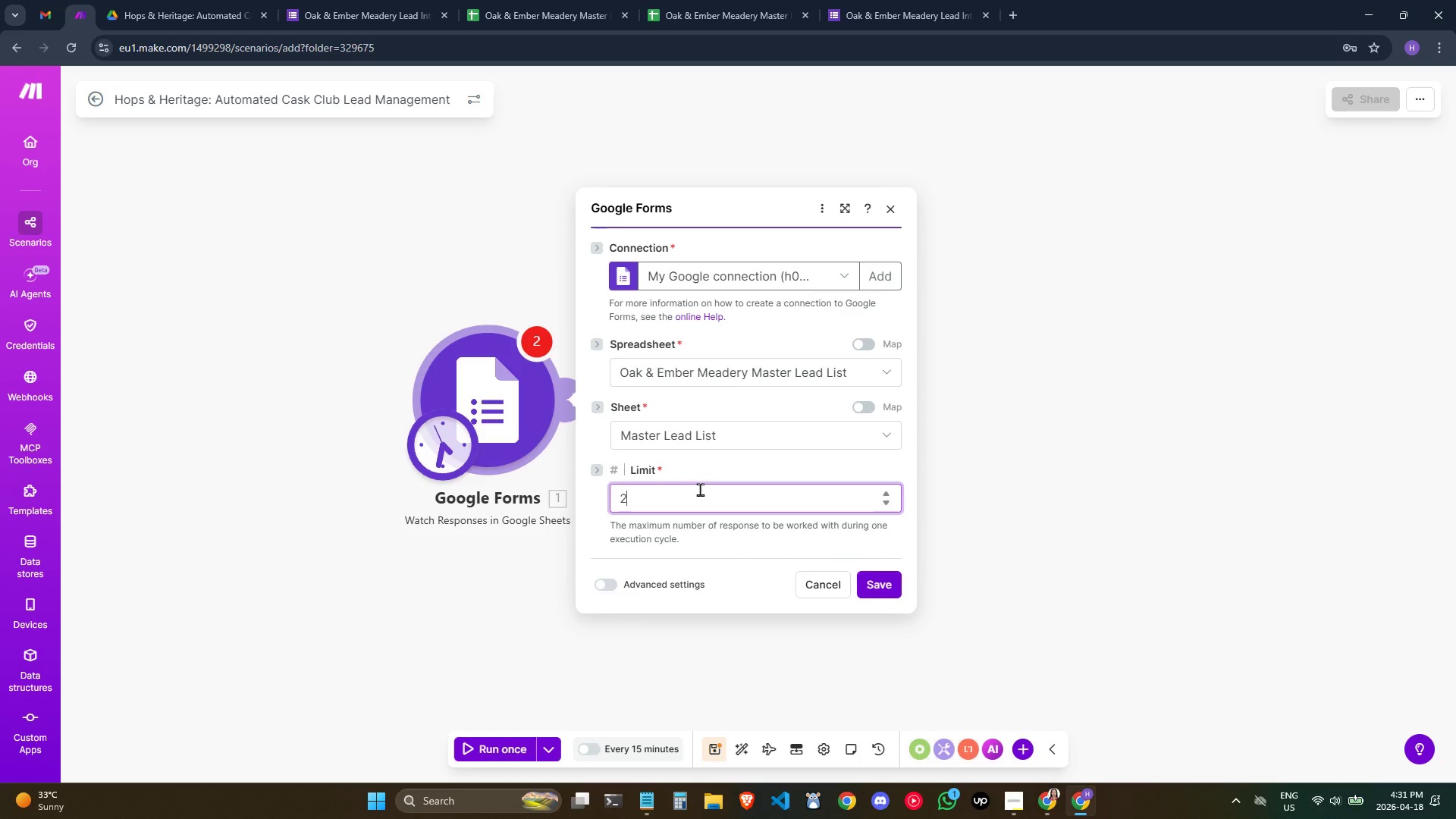 
key(Backspace)
 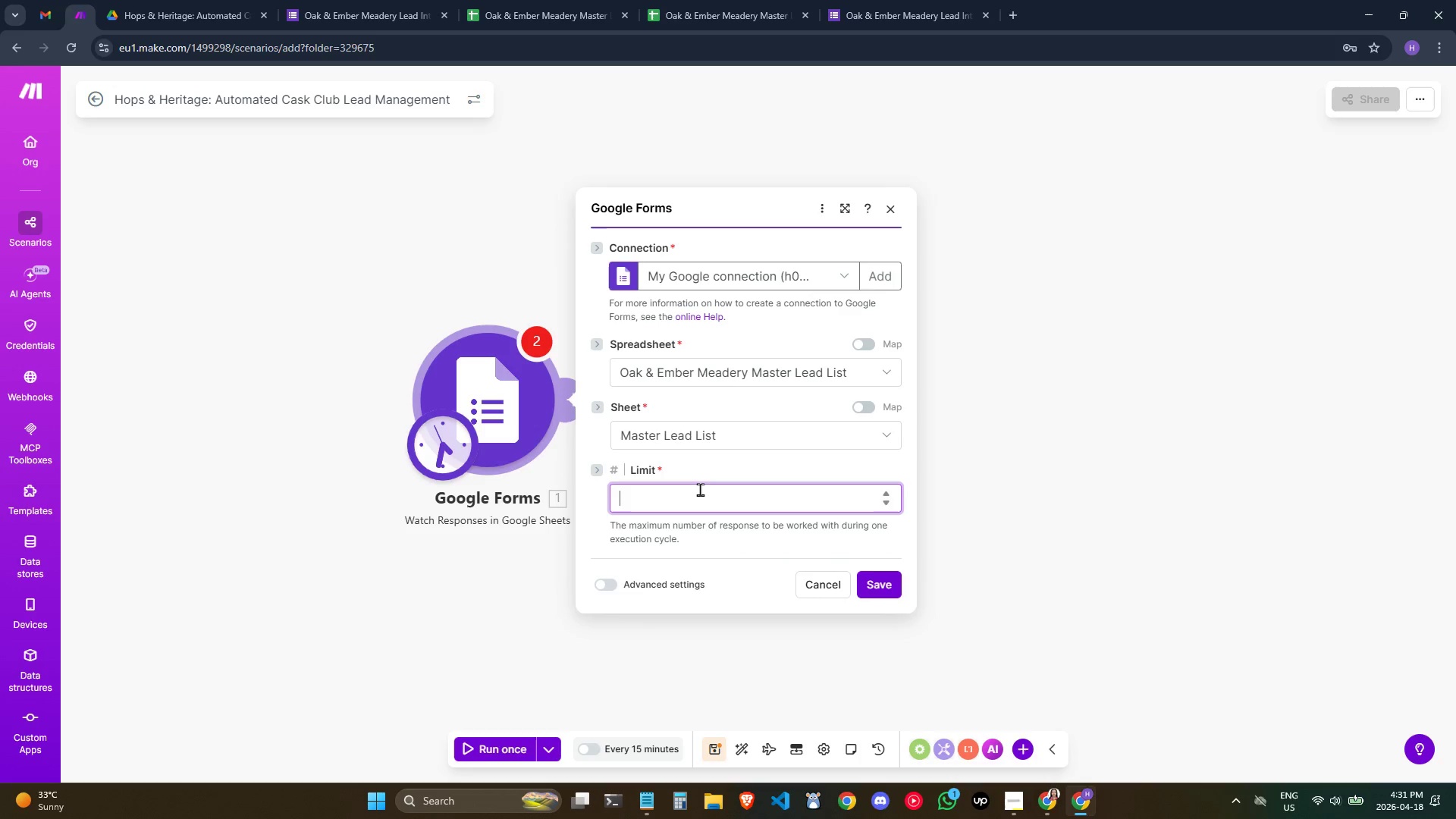 
key(1)
 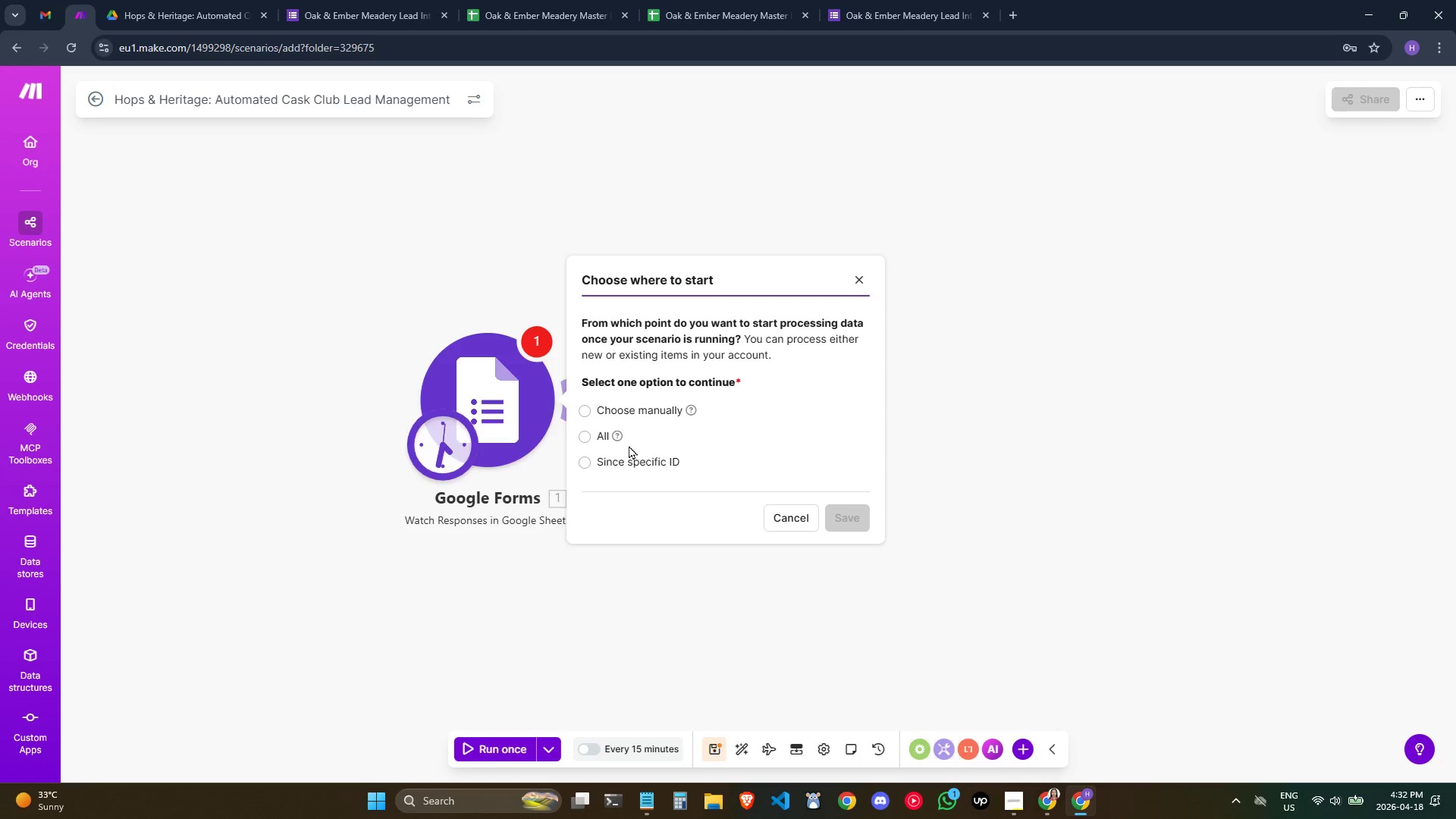 
wait(5.97)
 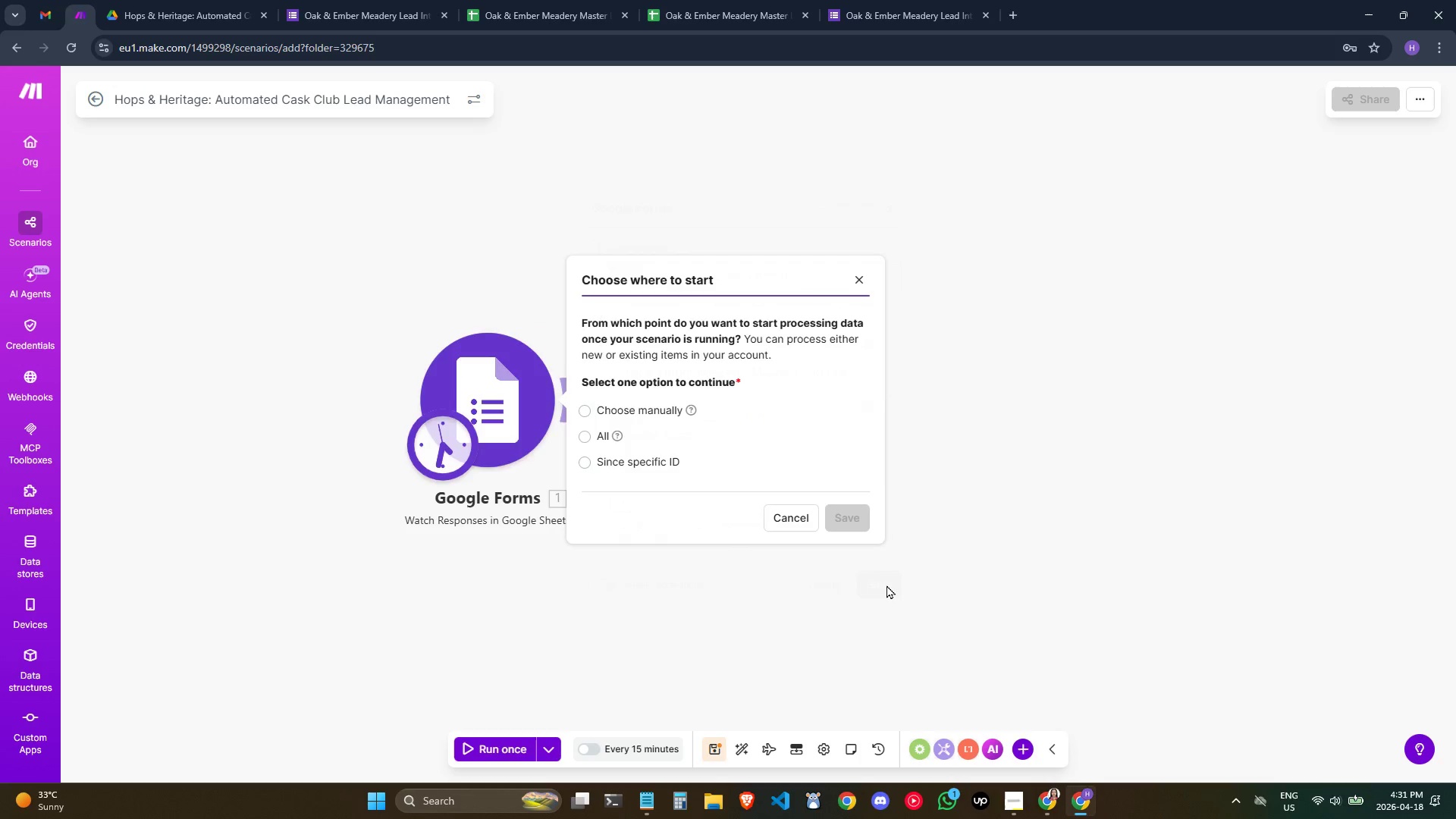 
left_click([604, 432])
 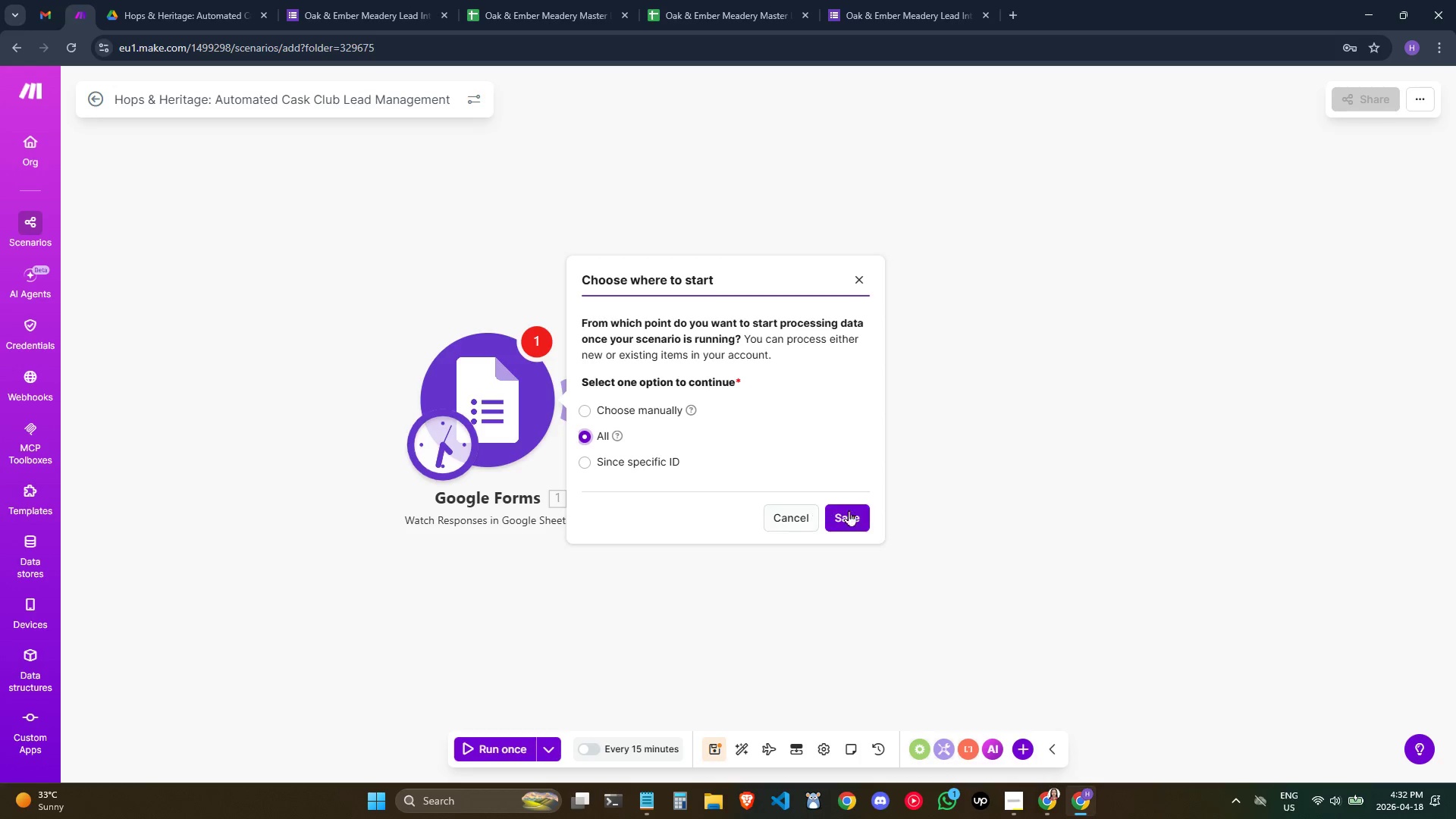 
left_click([855, 507])
 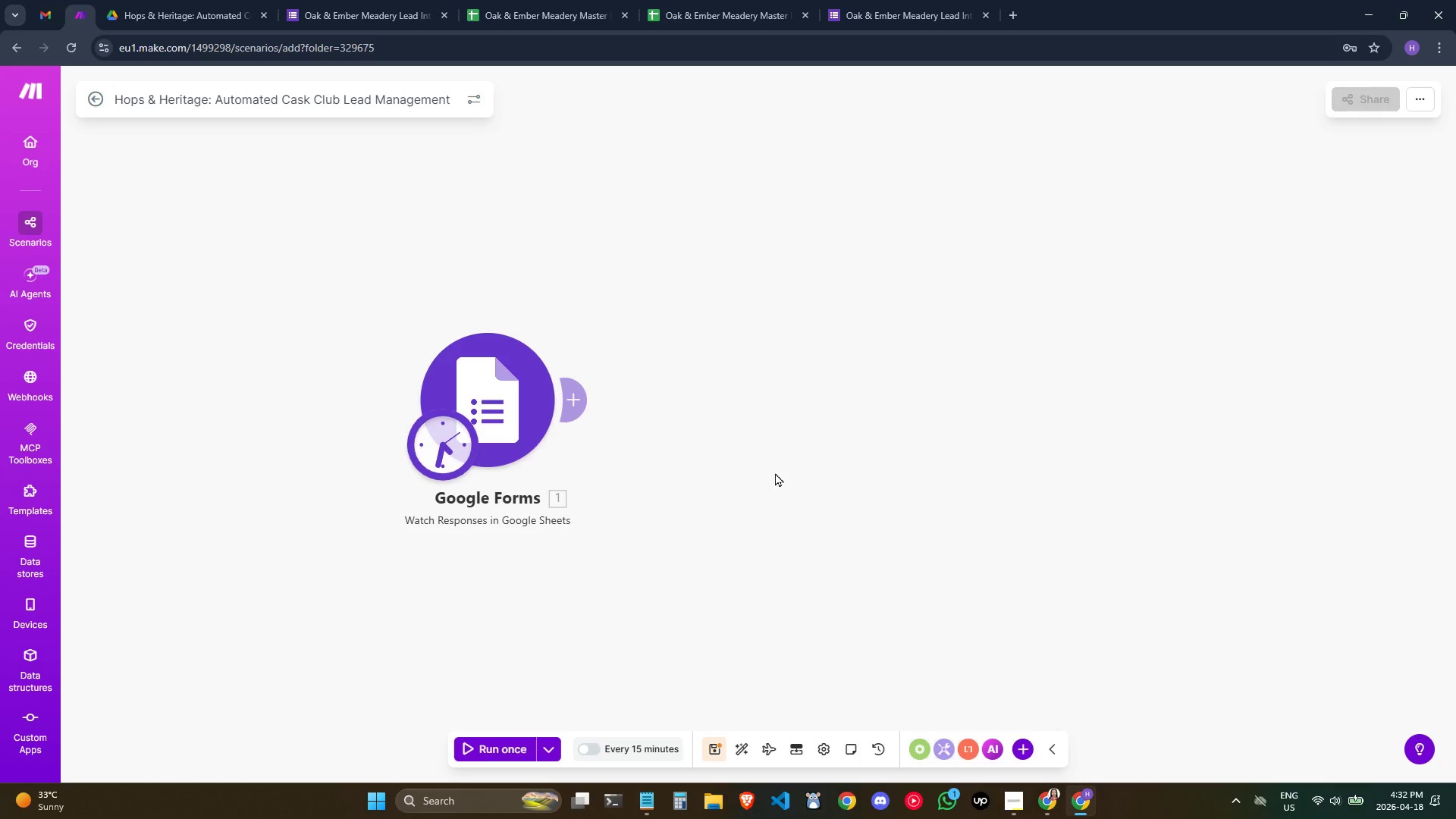 
wait(6.17)
 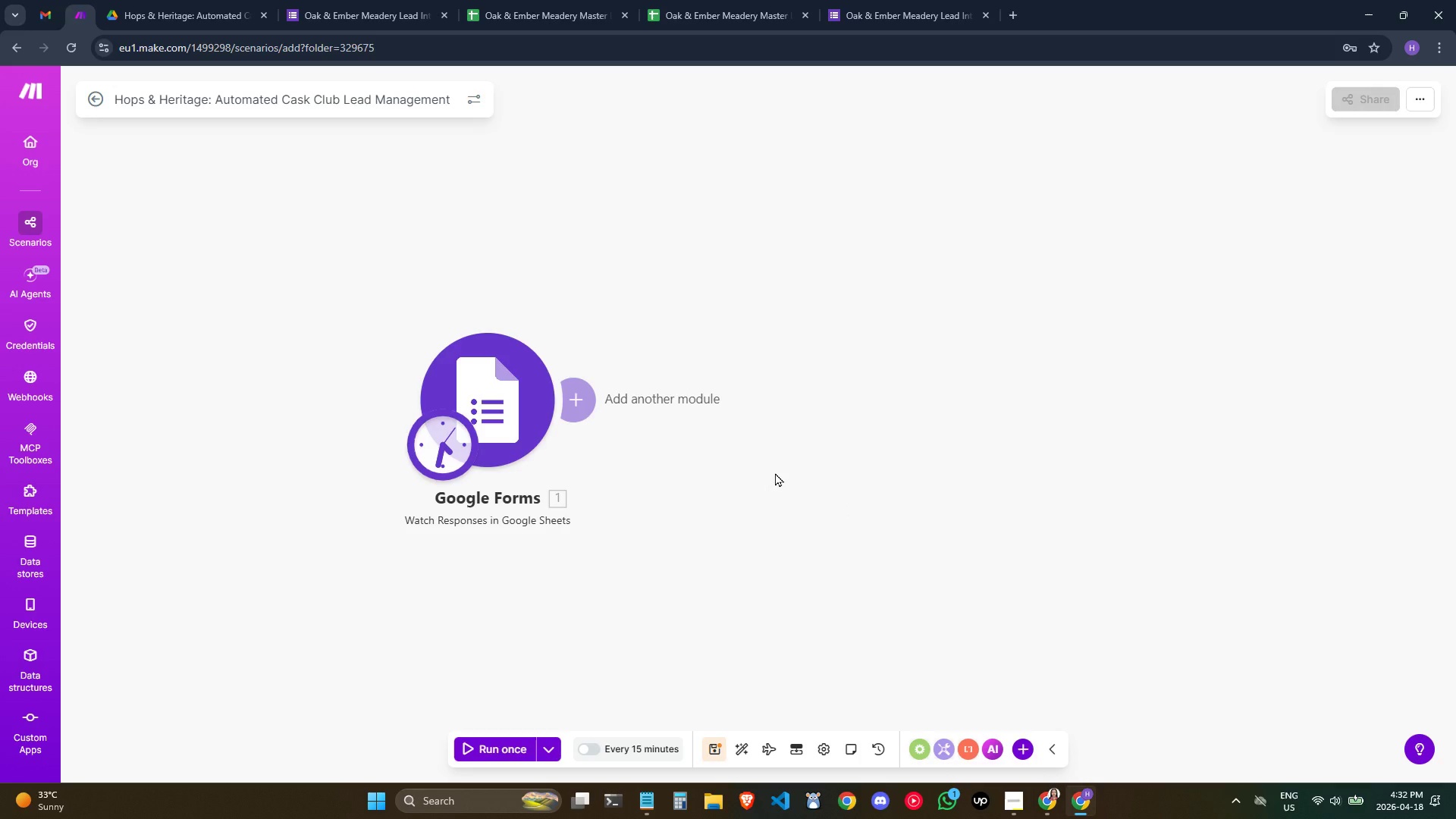 
right_click([500, 406])
 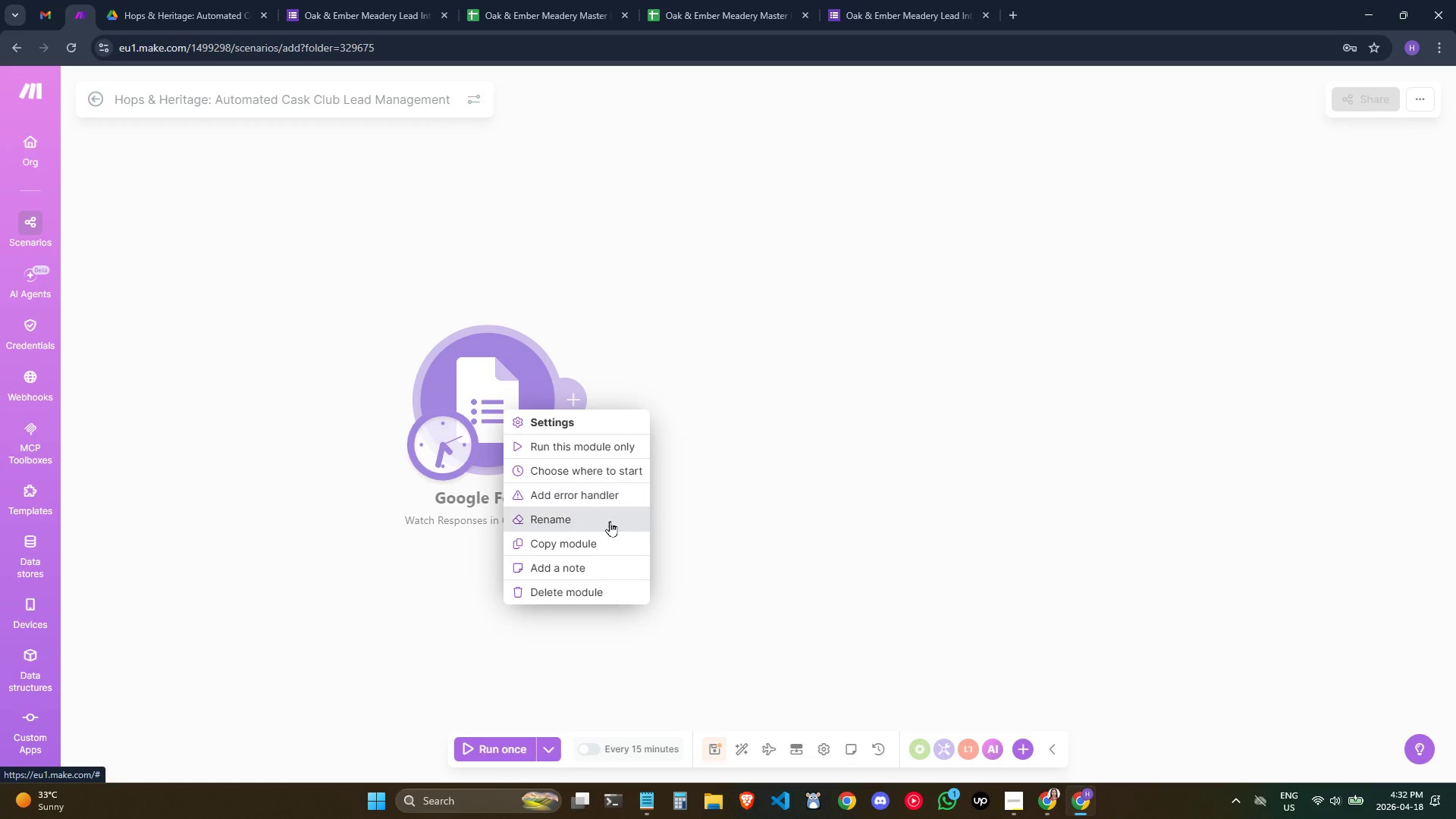 
left_click([617, 530])
 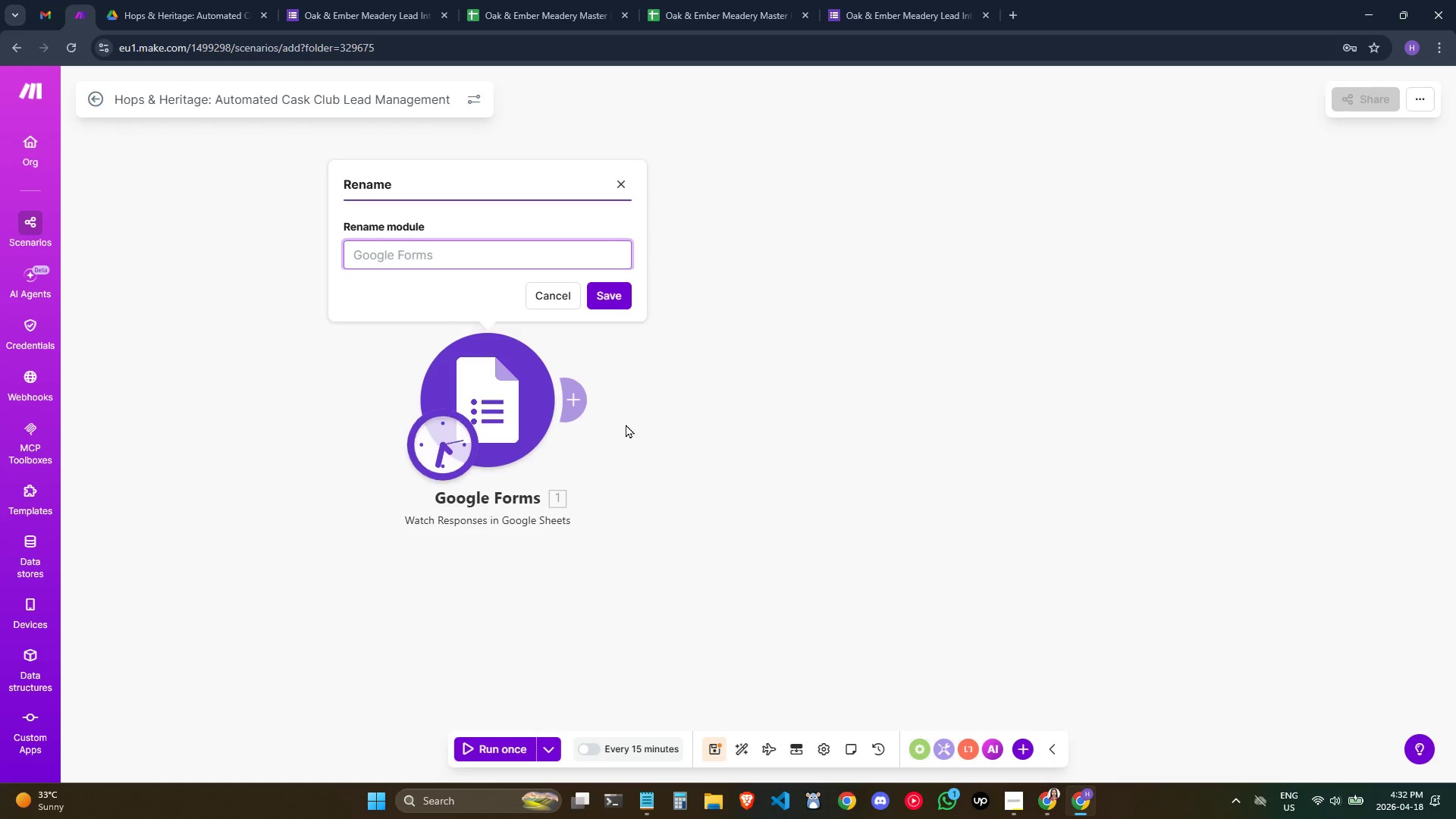 
type(Watch Form )
 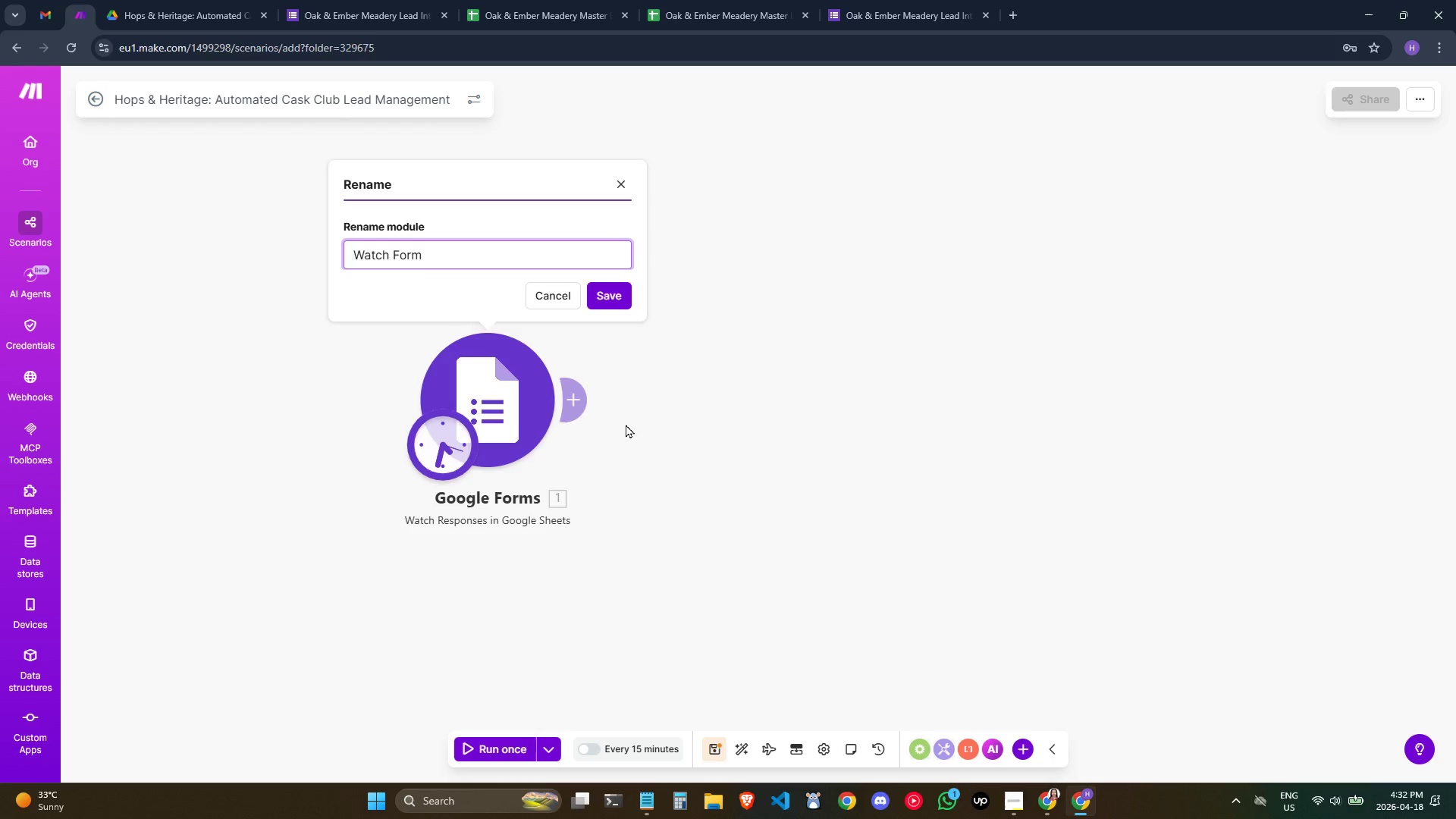 
key(Control+ArrowLeft)
 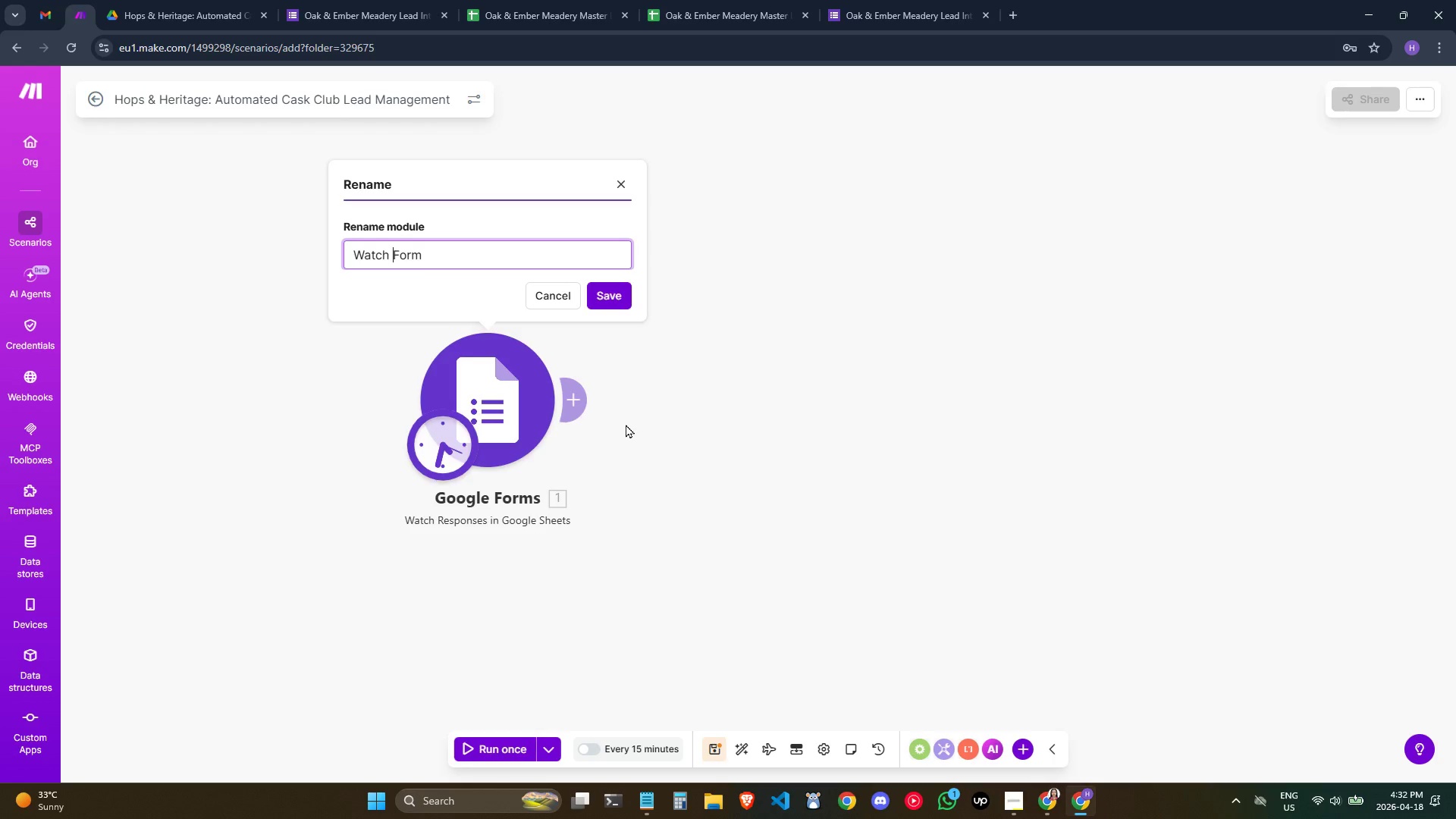 
key(Control+ArrowLeft)
 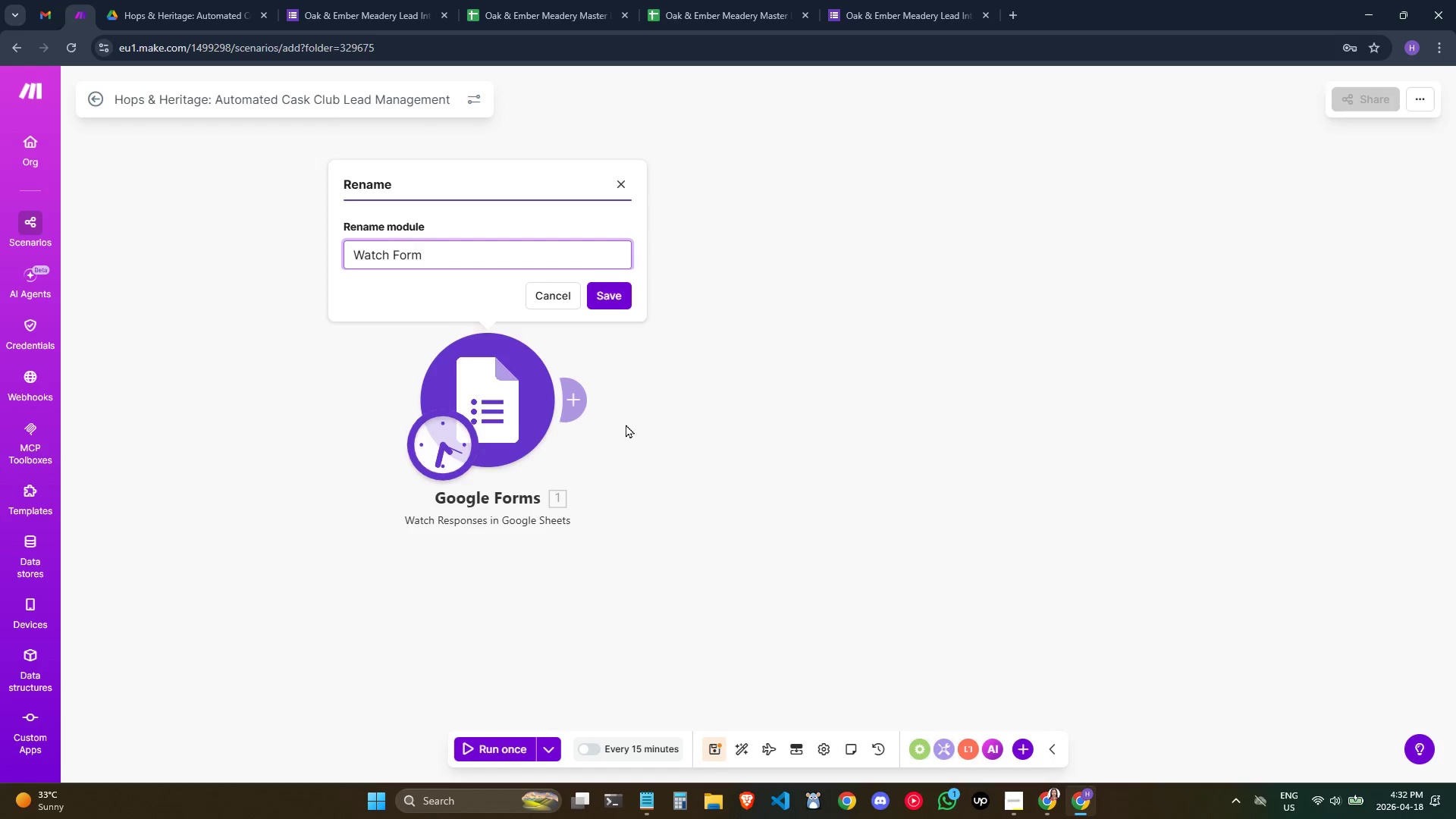 
key(Control+ArrowRight)
 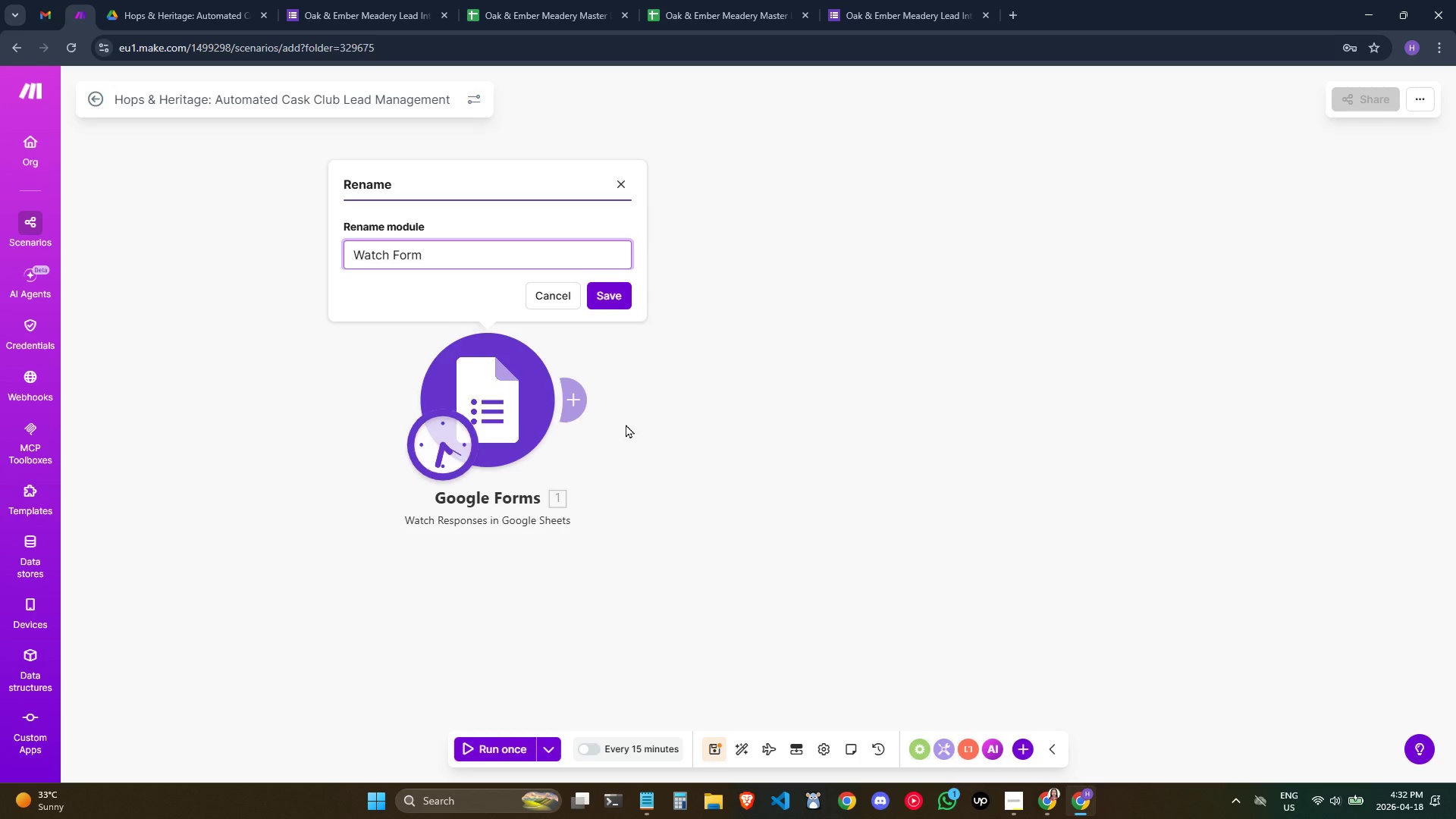 
type(Lead )
 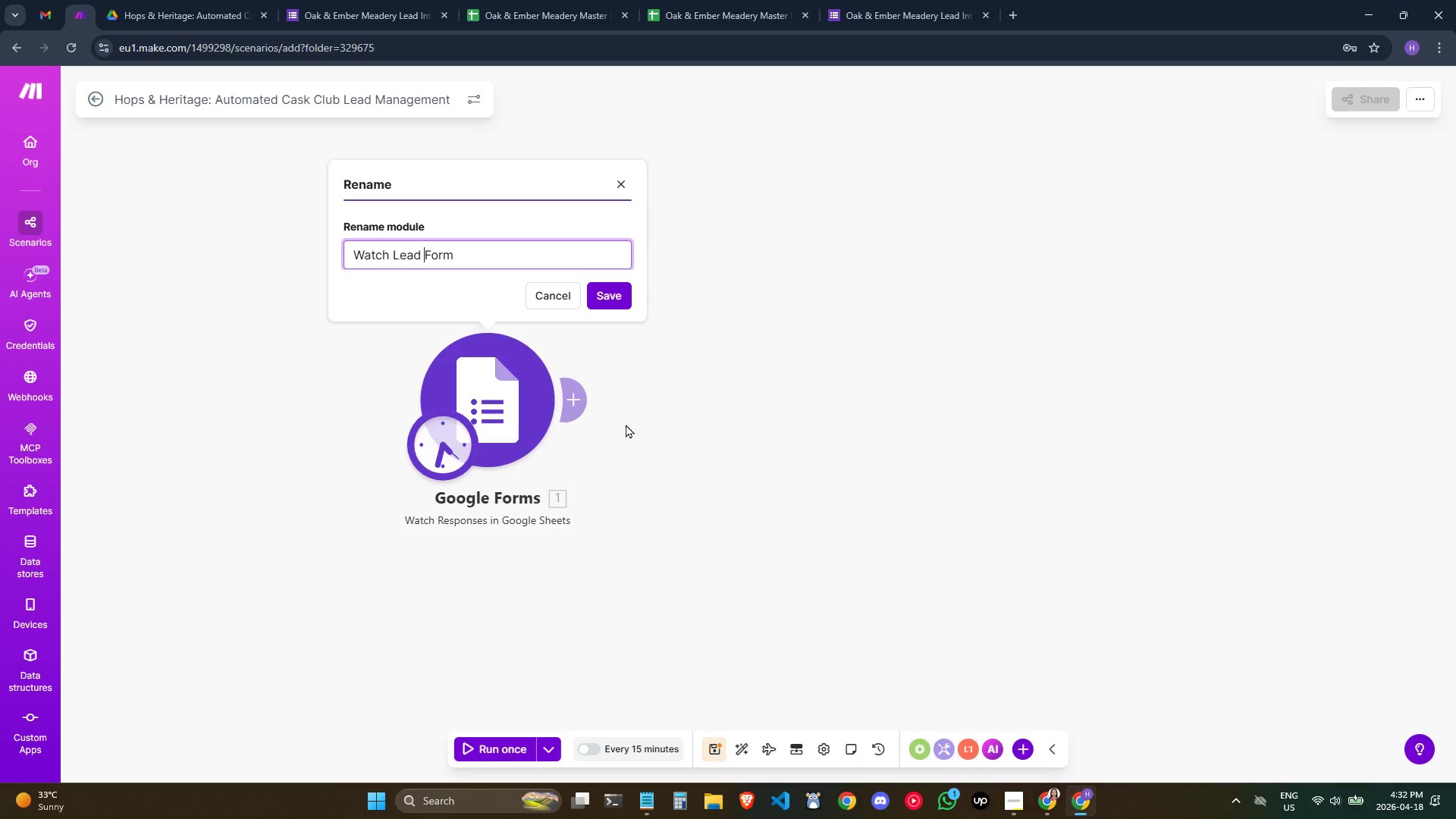 
key(Control+ArrowRight)
 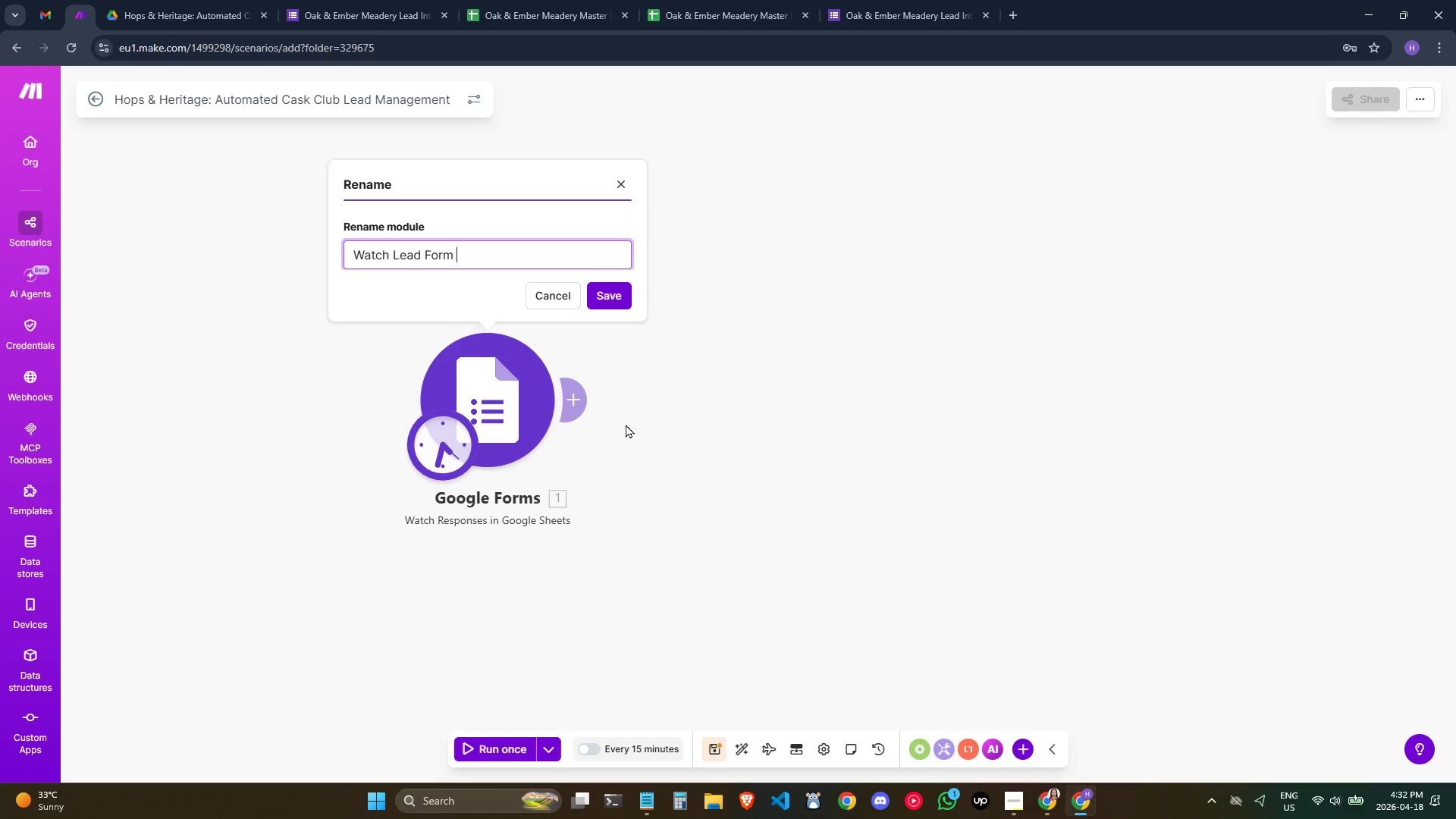 
type( Responses)
 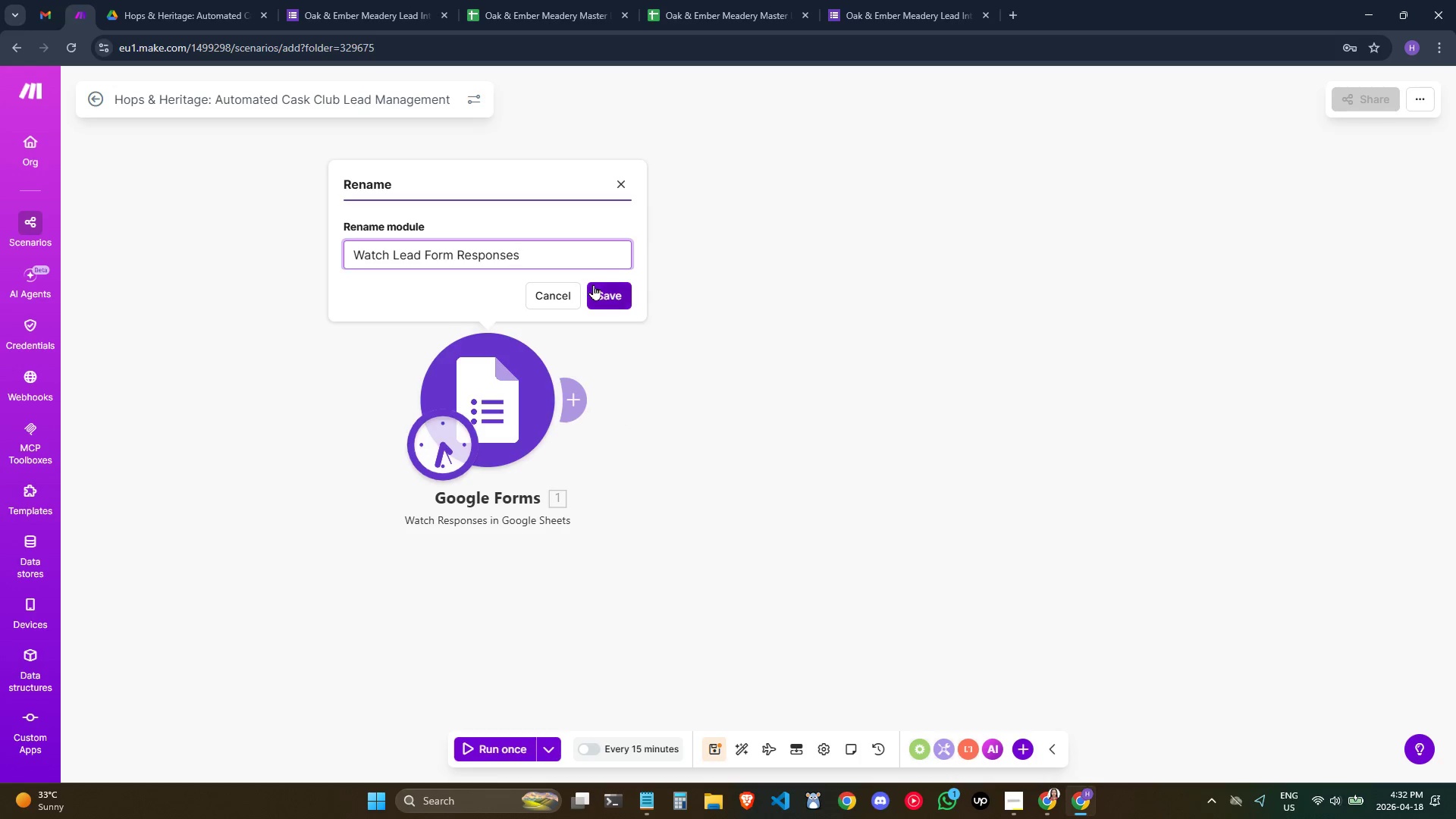 
key(Backspace)
 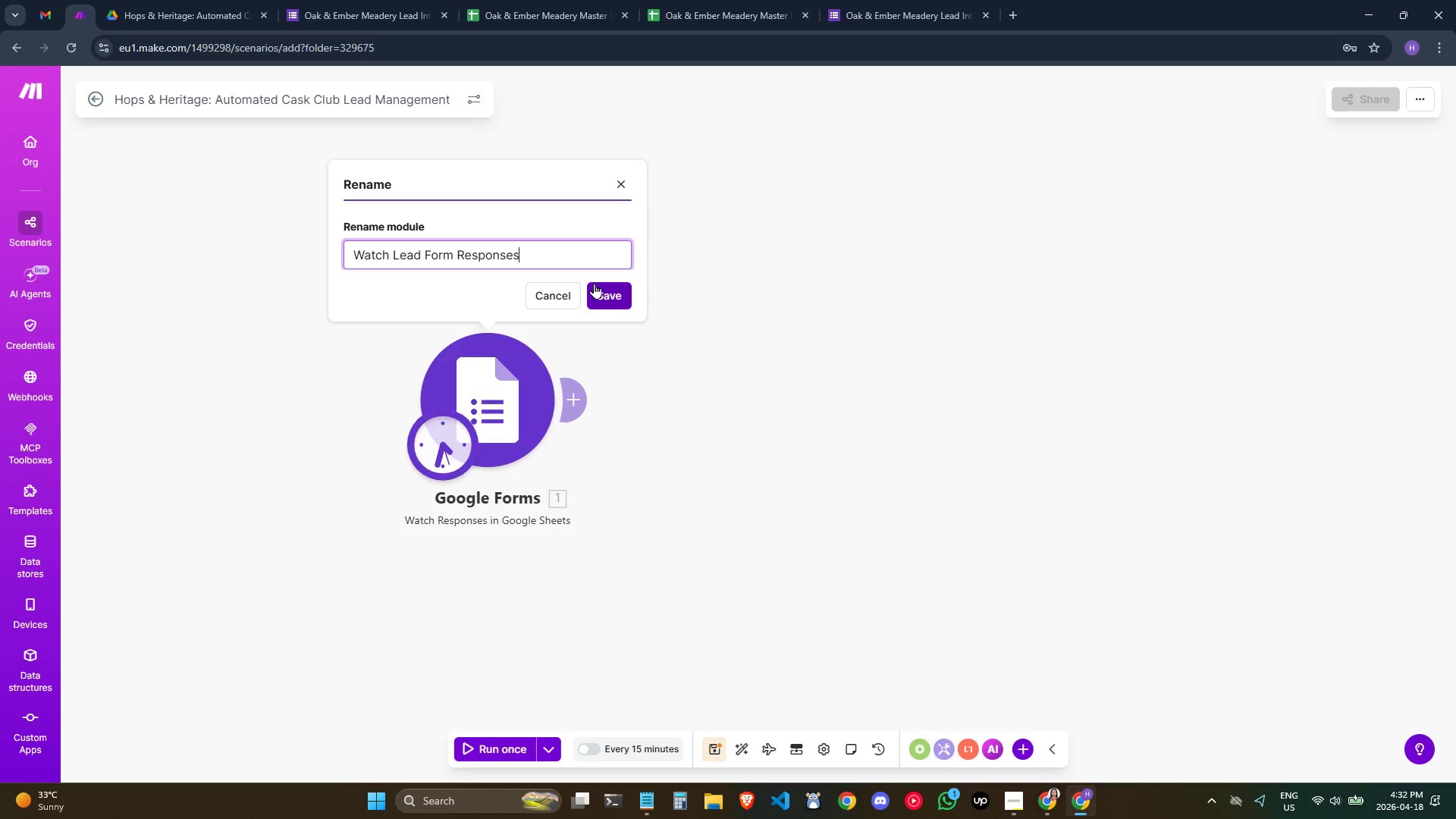 
key(S)
 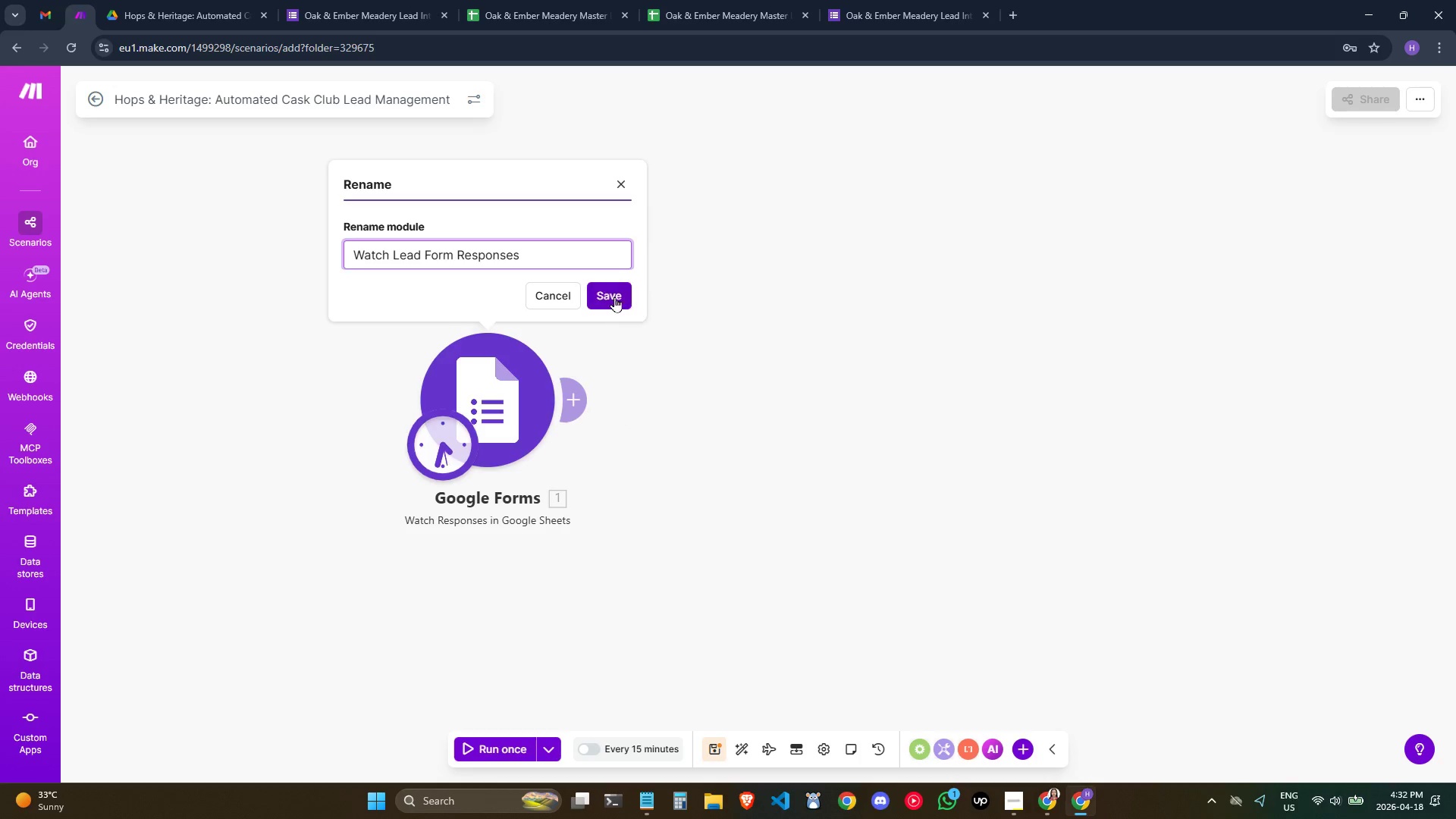 
left_click([614, 297])
 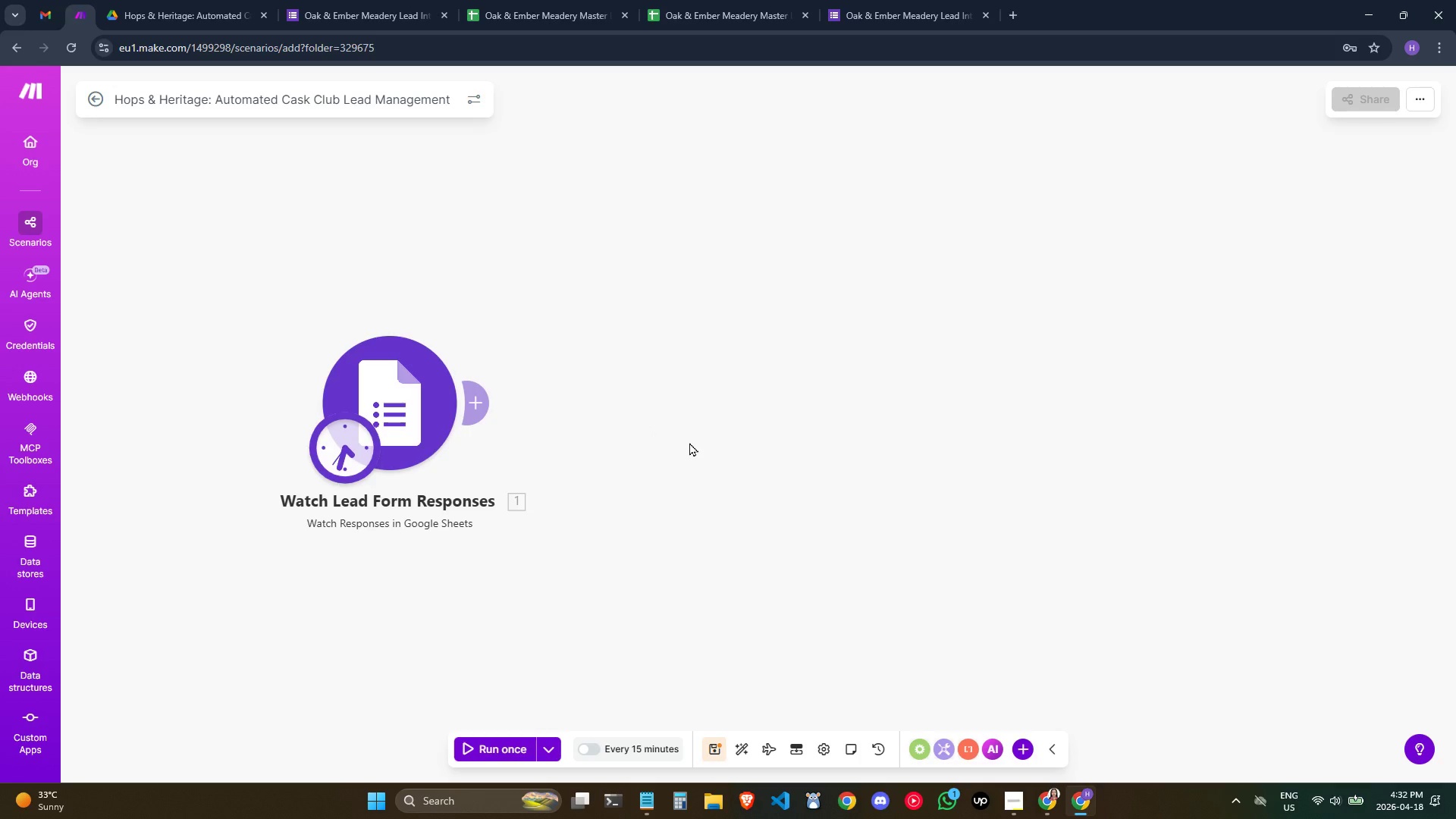 
wait(13.17)
 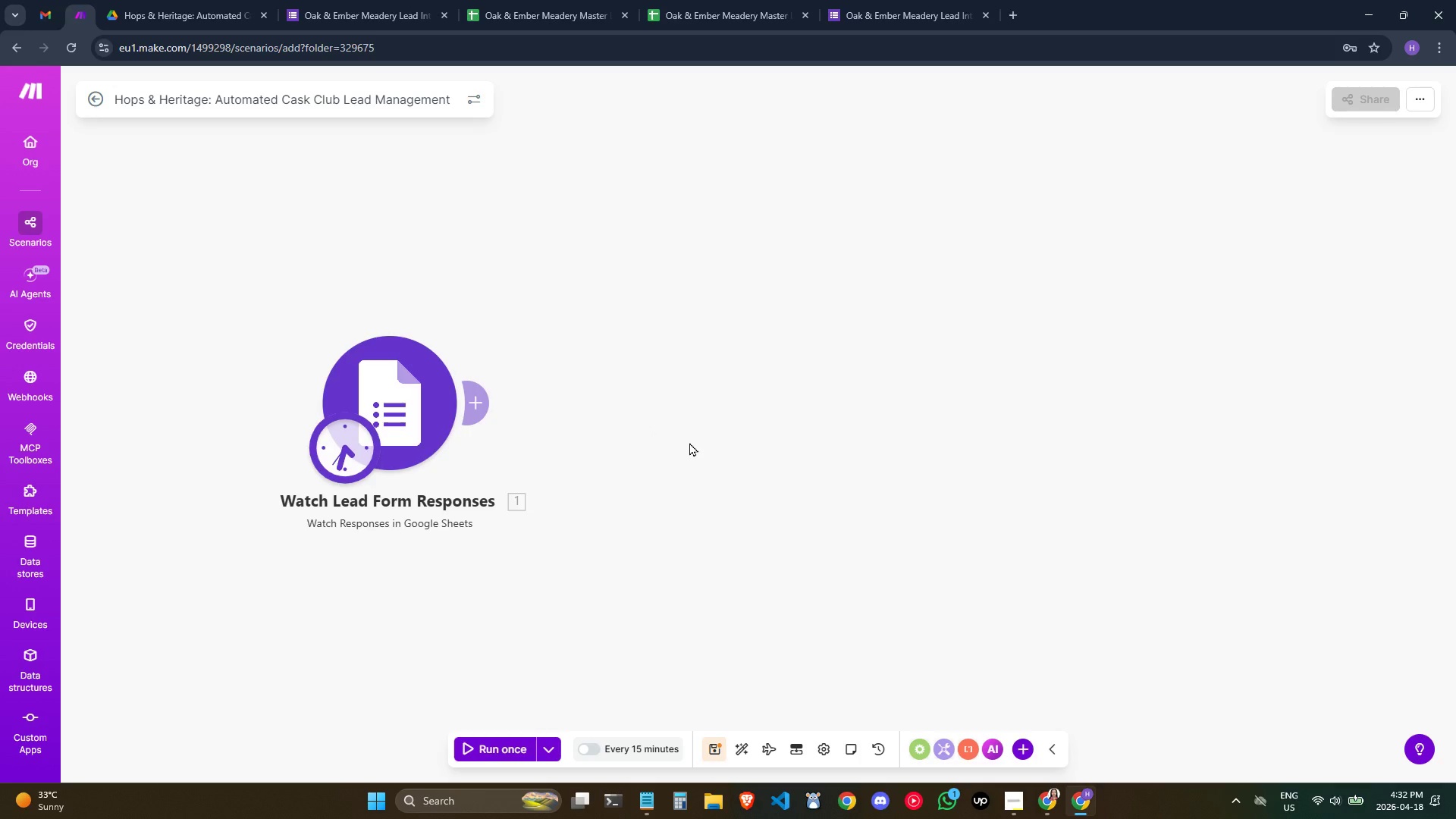 
left_click([480, 410])
 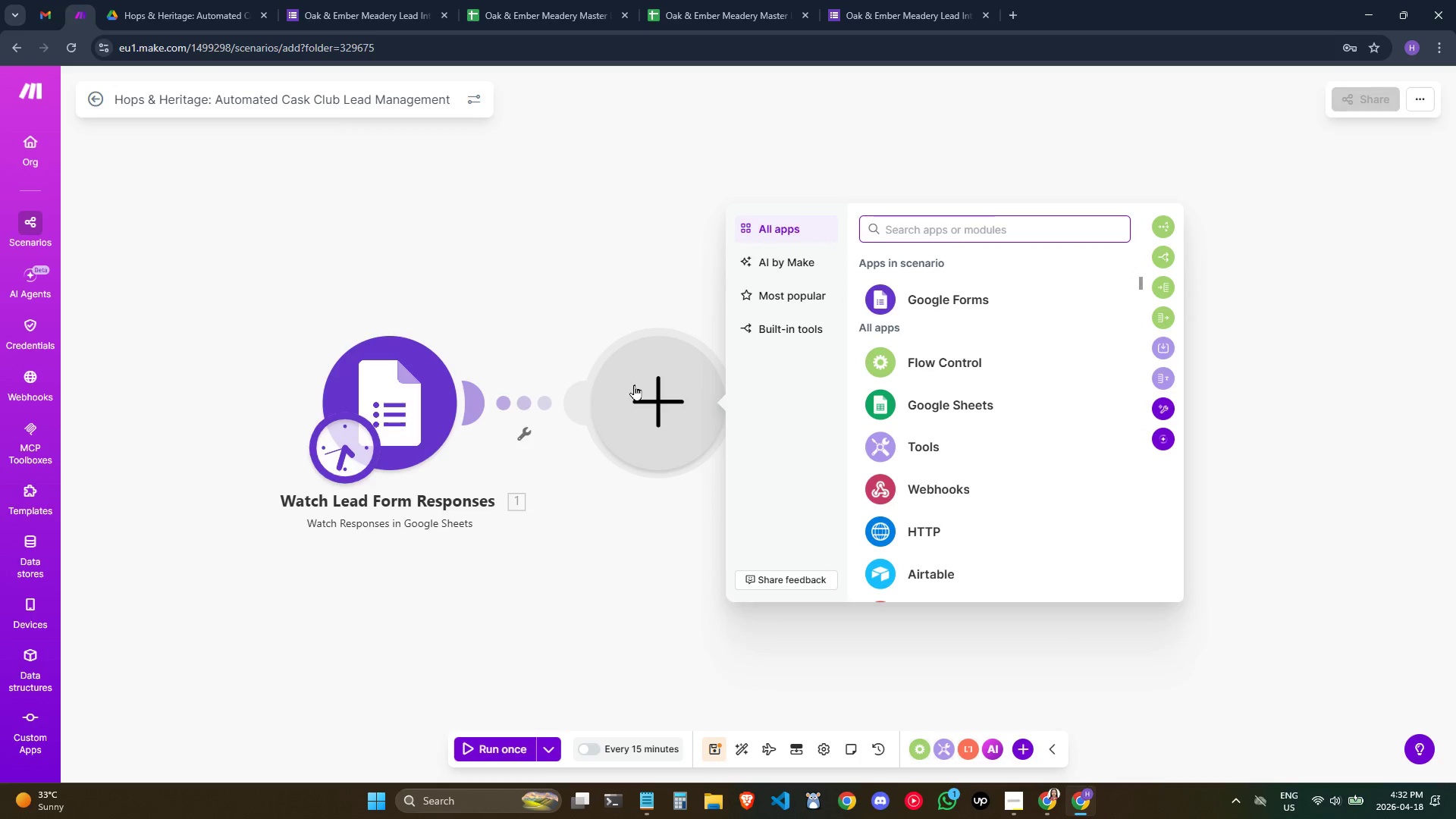 
left_click([528, 323])
 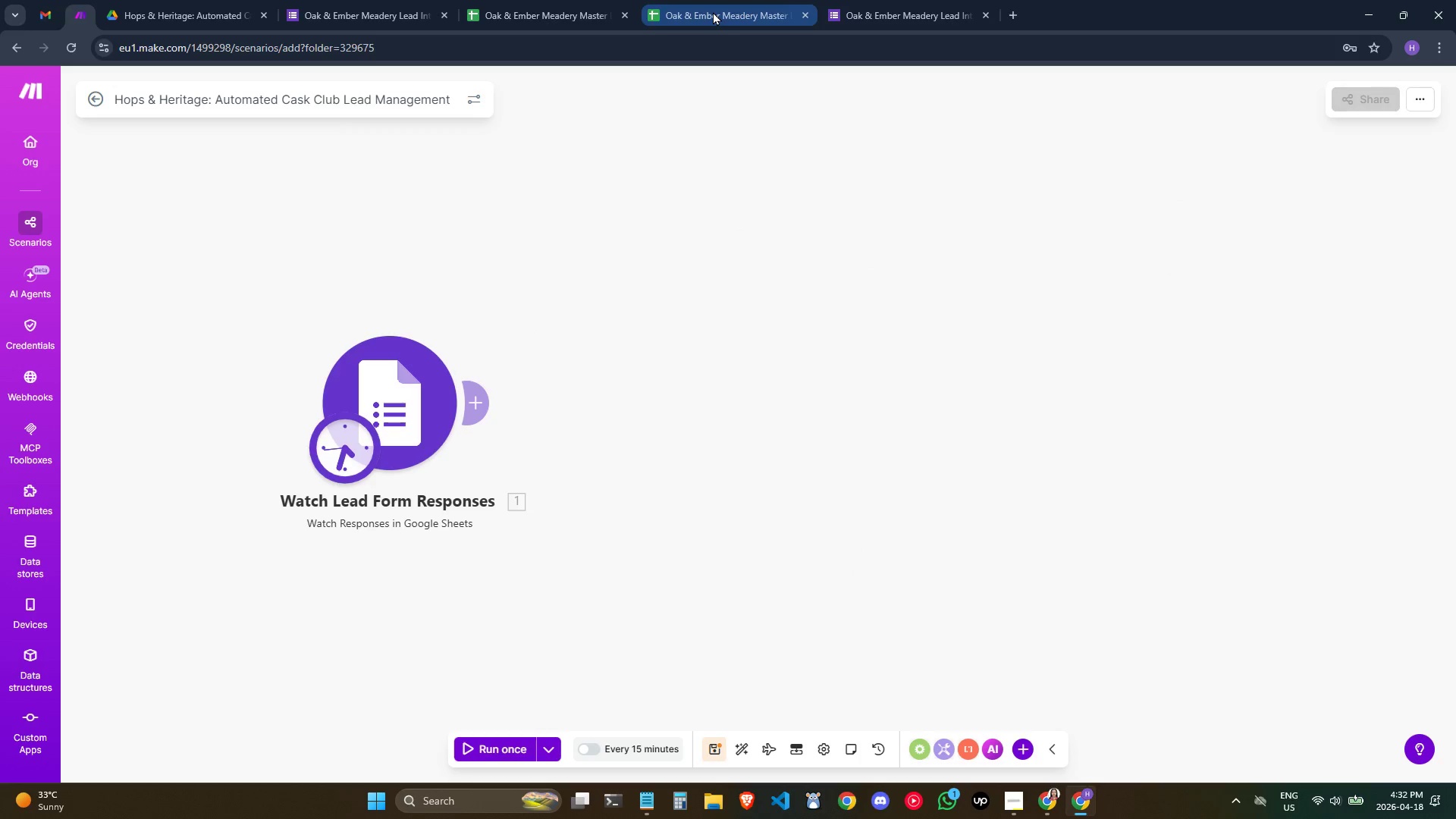 
left_click([713, 11])
 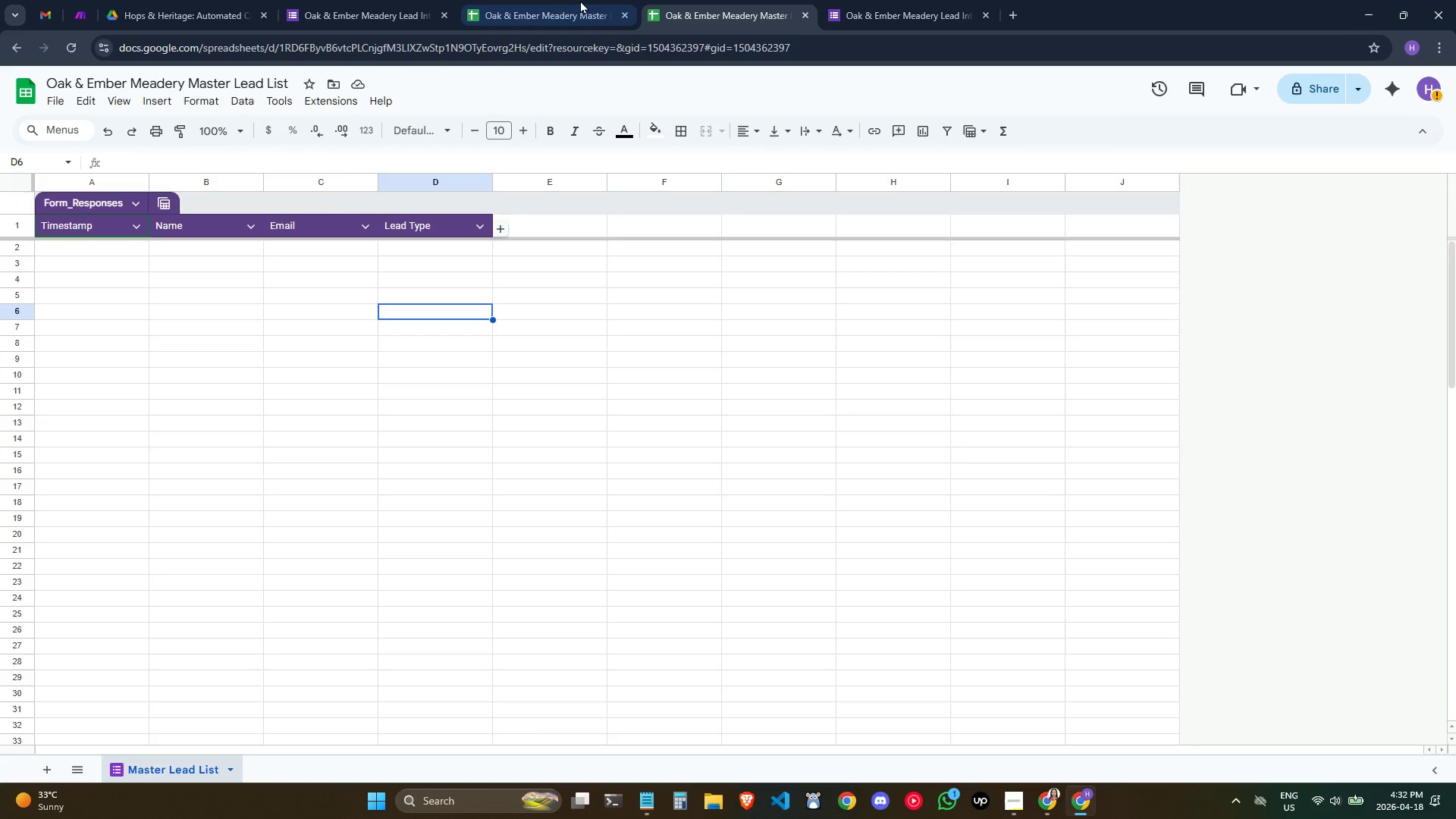 
left_click_drag(start_coordinate=[565, 0], to_coordinate=[568, 5])
 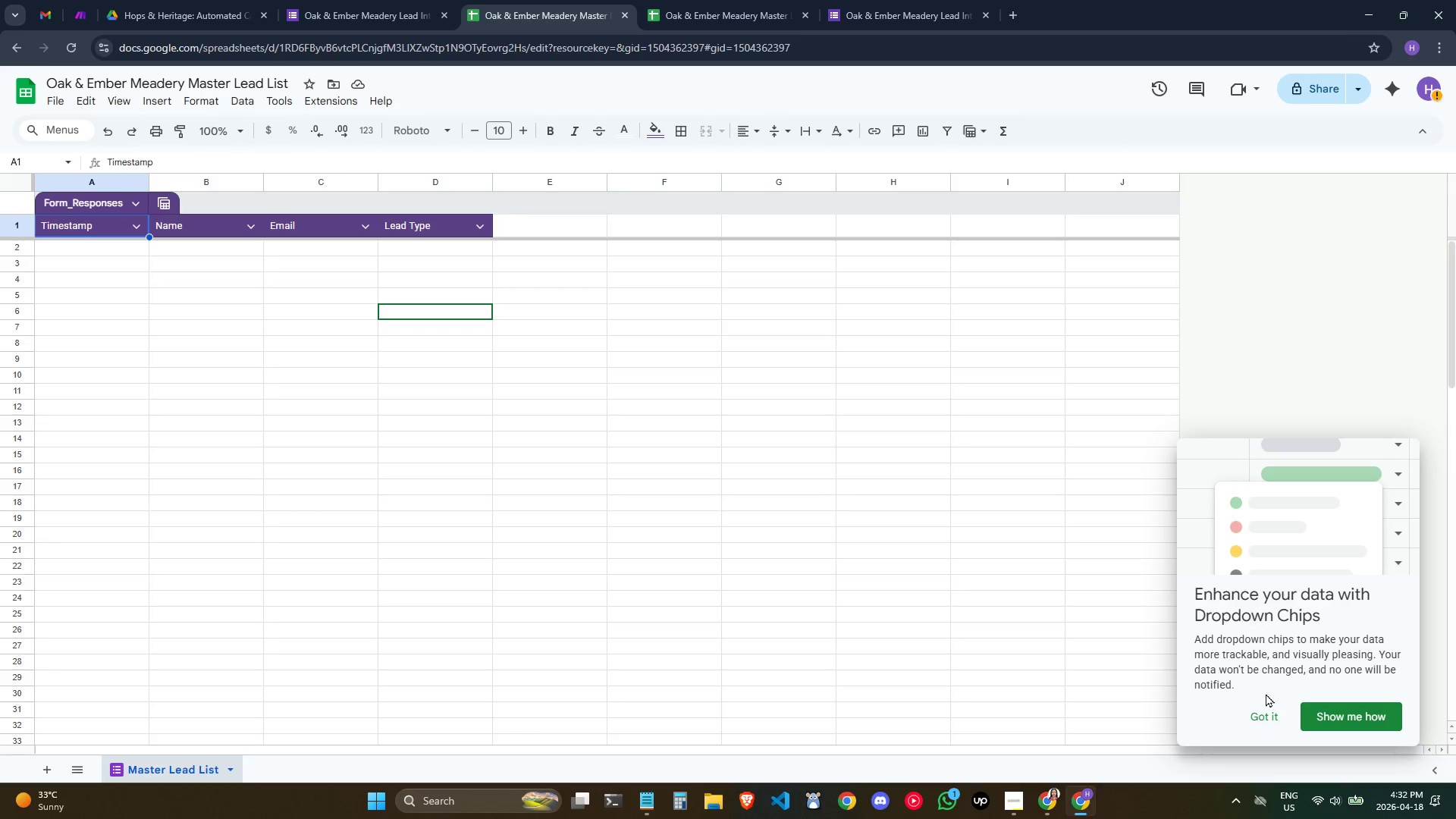 
left_click([1272, 710])
 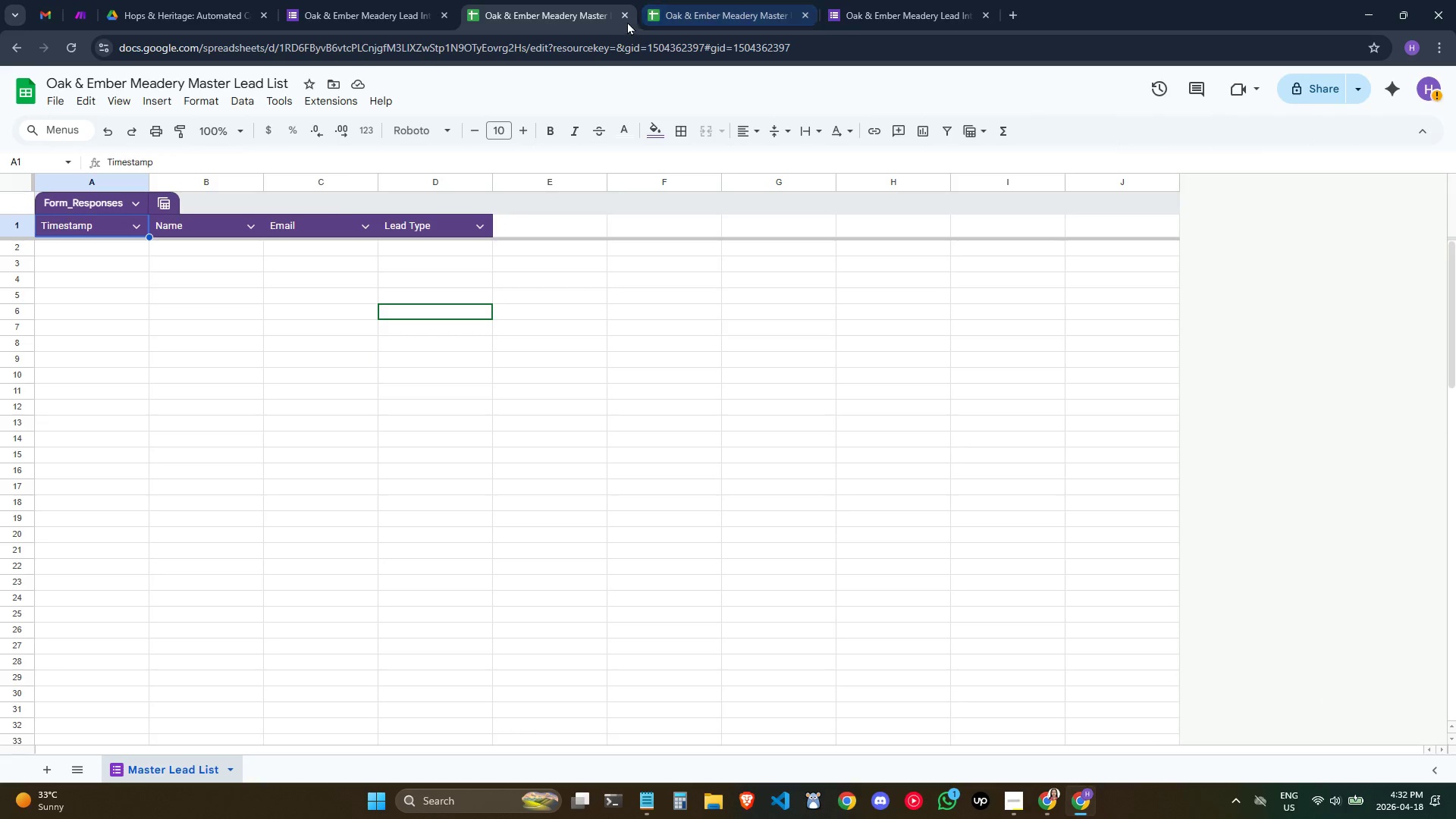 
left_click([623, 17])
 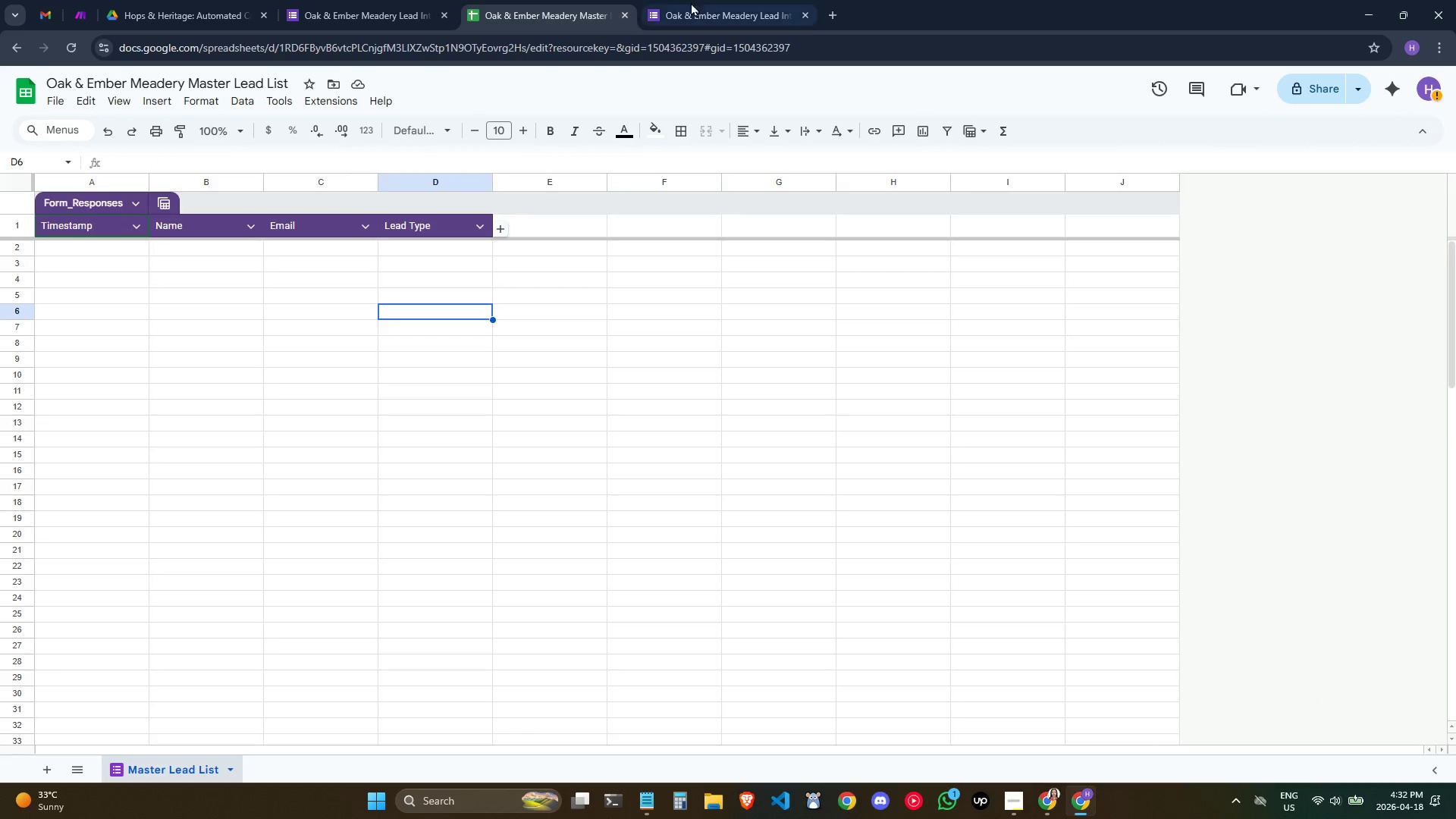 
left_click_drag(start_coordinate=[717, 0], to_coordinate=[717, 4])
 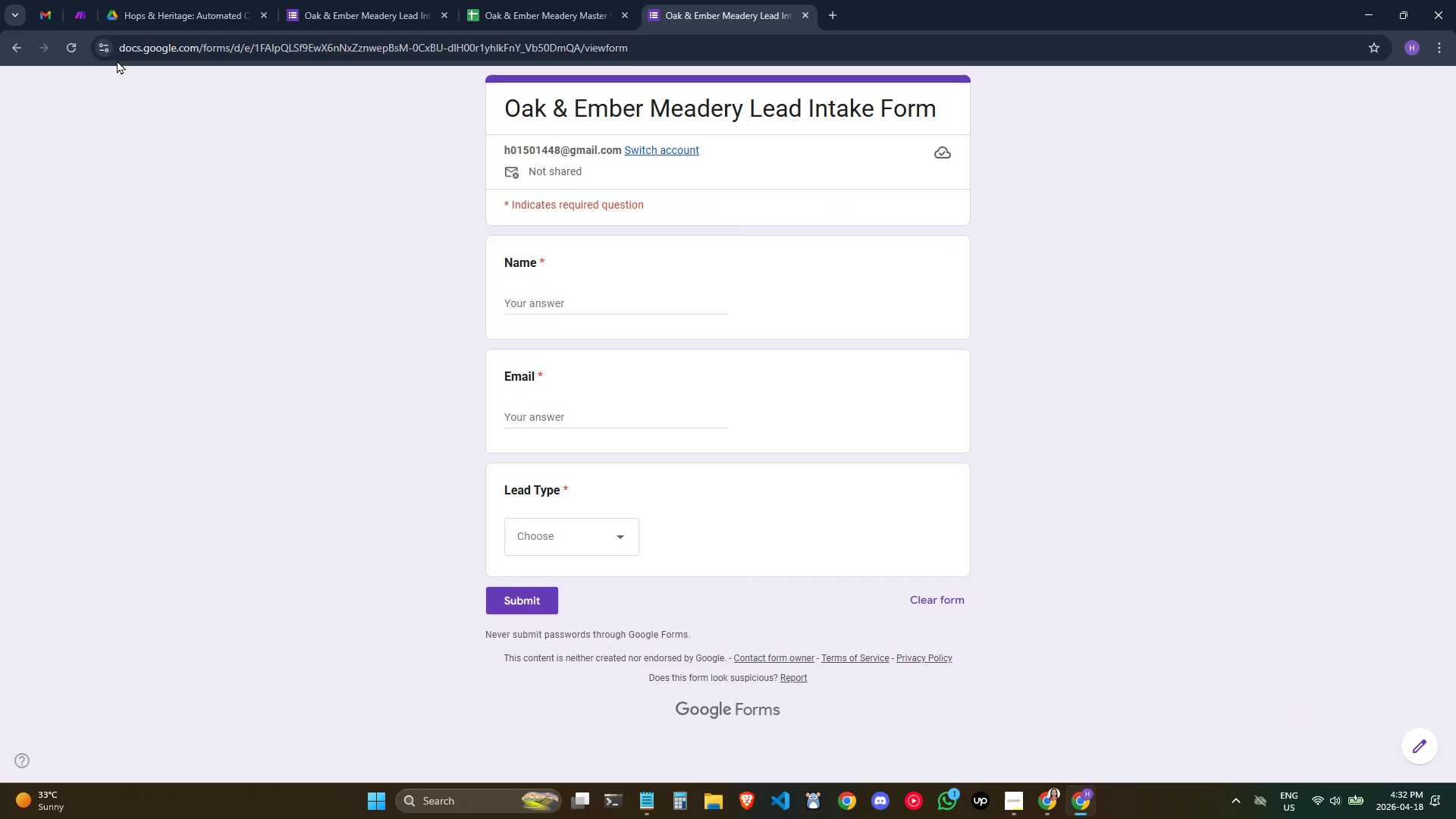 
left_click([73, 43])
 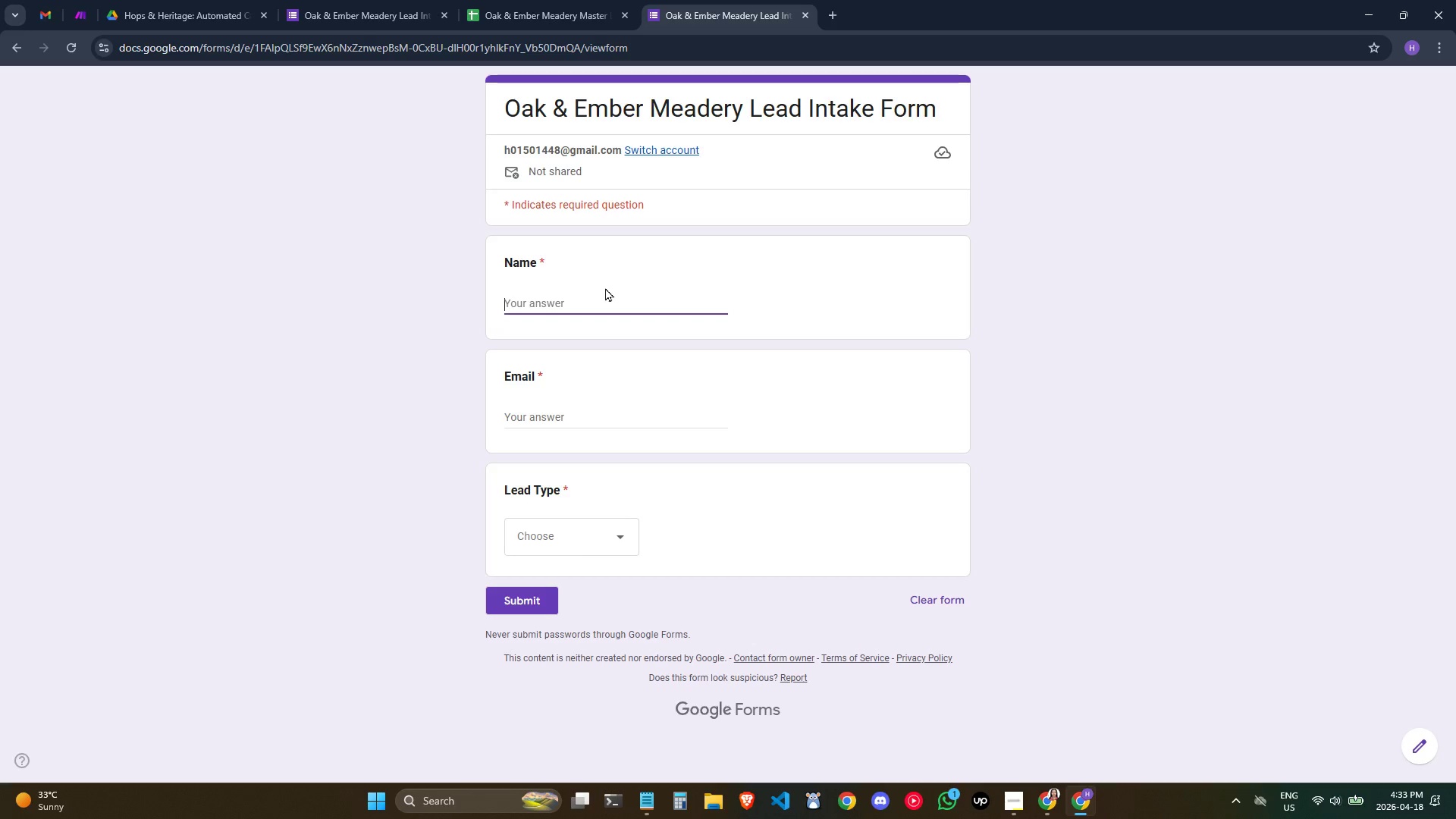 
wait(17.0)
 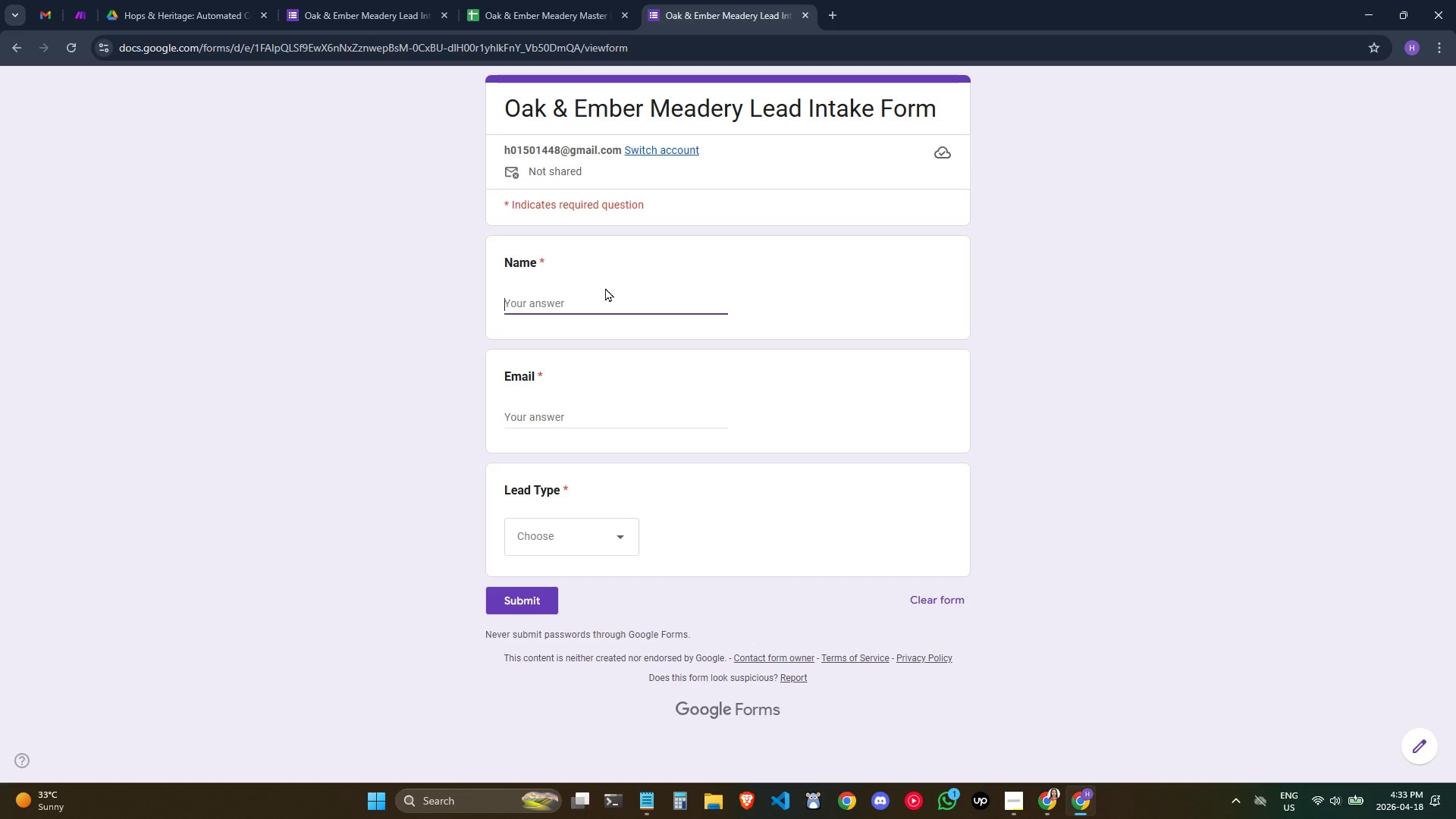 
type(Ched)
key(Backspace)
type(f Marco Deg)
key(Backspace)
type(la)
key(Backspace)
type(gado)
key(Tab)
type(marci@urban)
 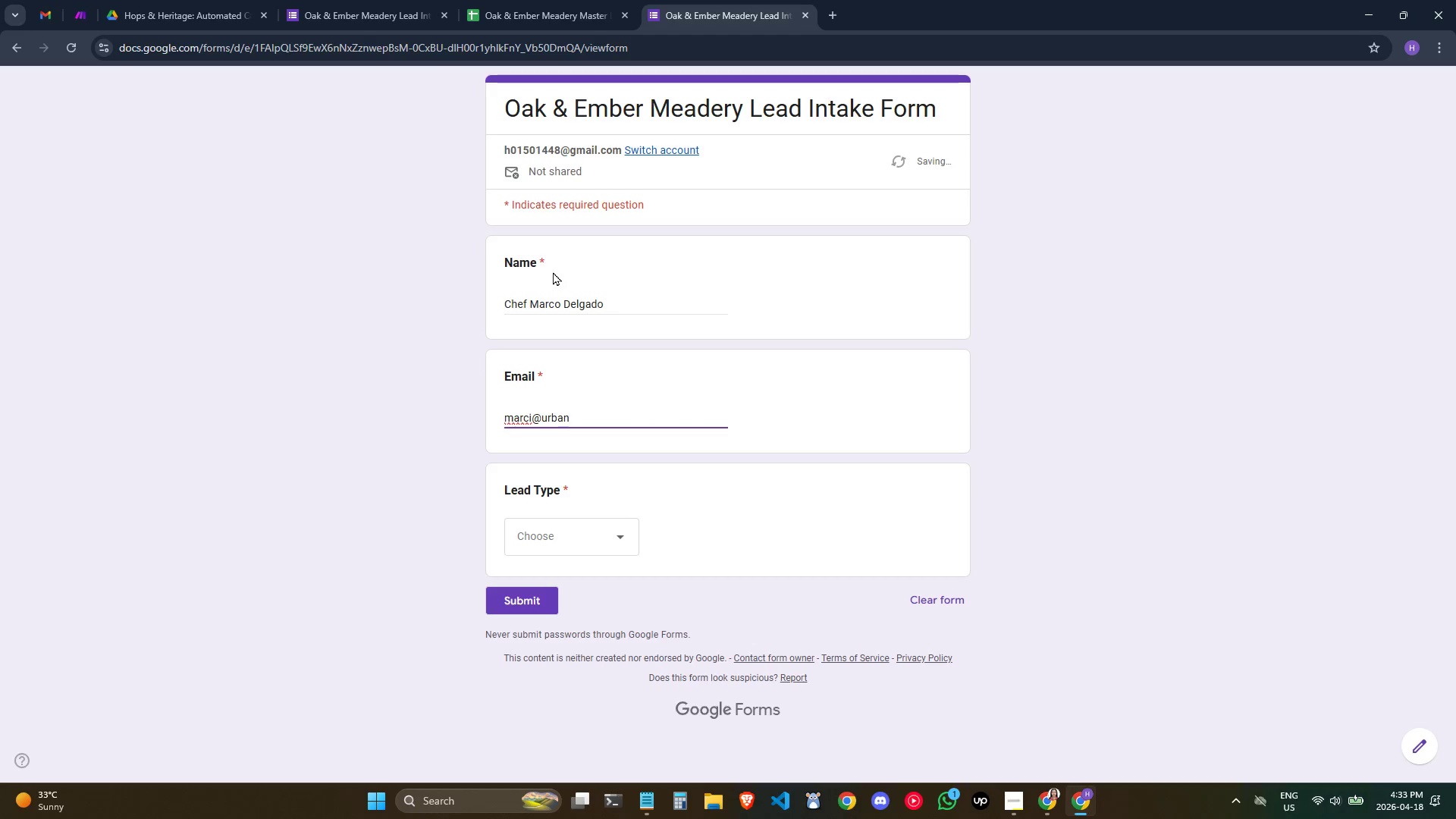 
key(Control+ArrowLeft)
 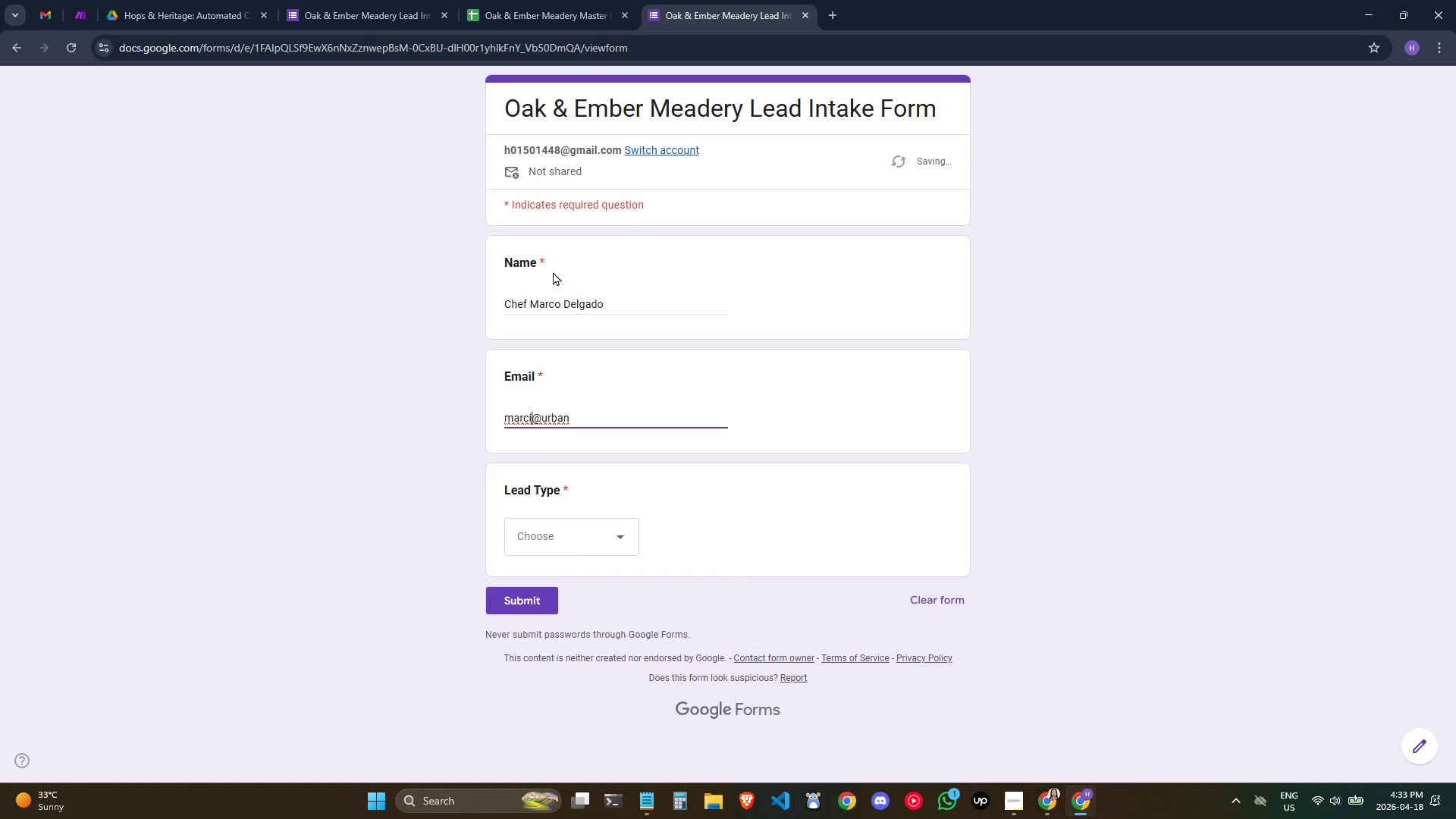 
key(Control+ArrowLeft)
 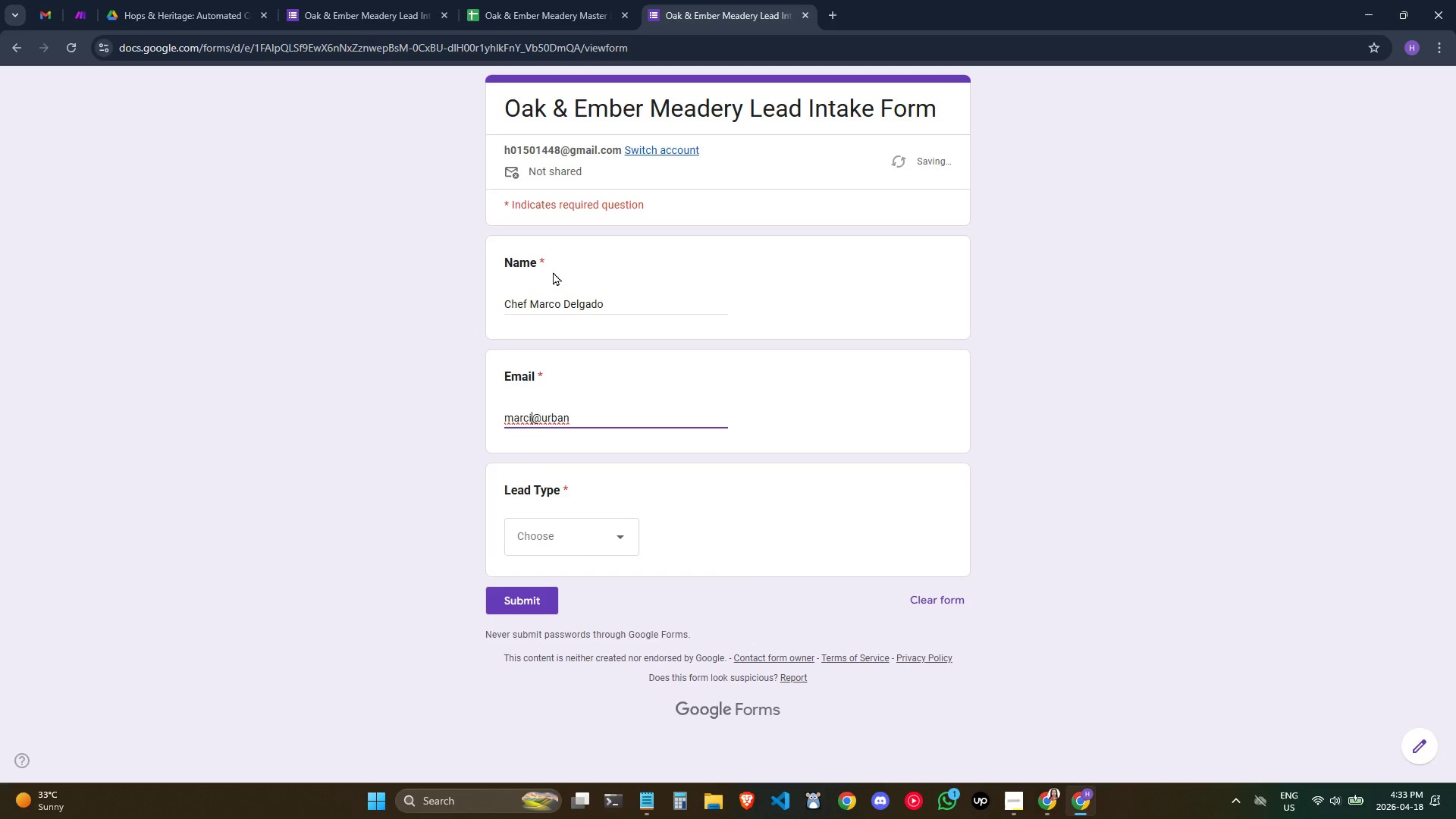 
key(ArrowRight)
 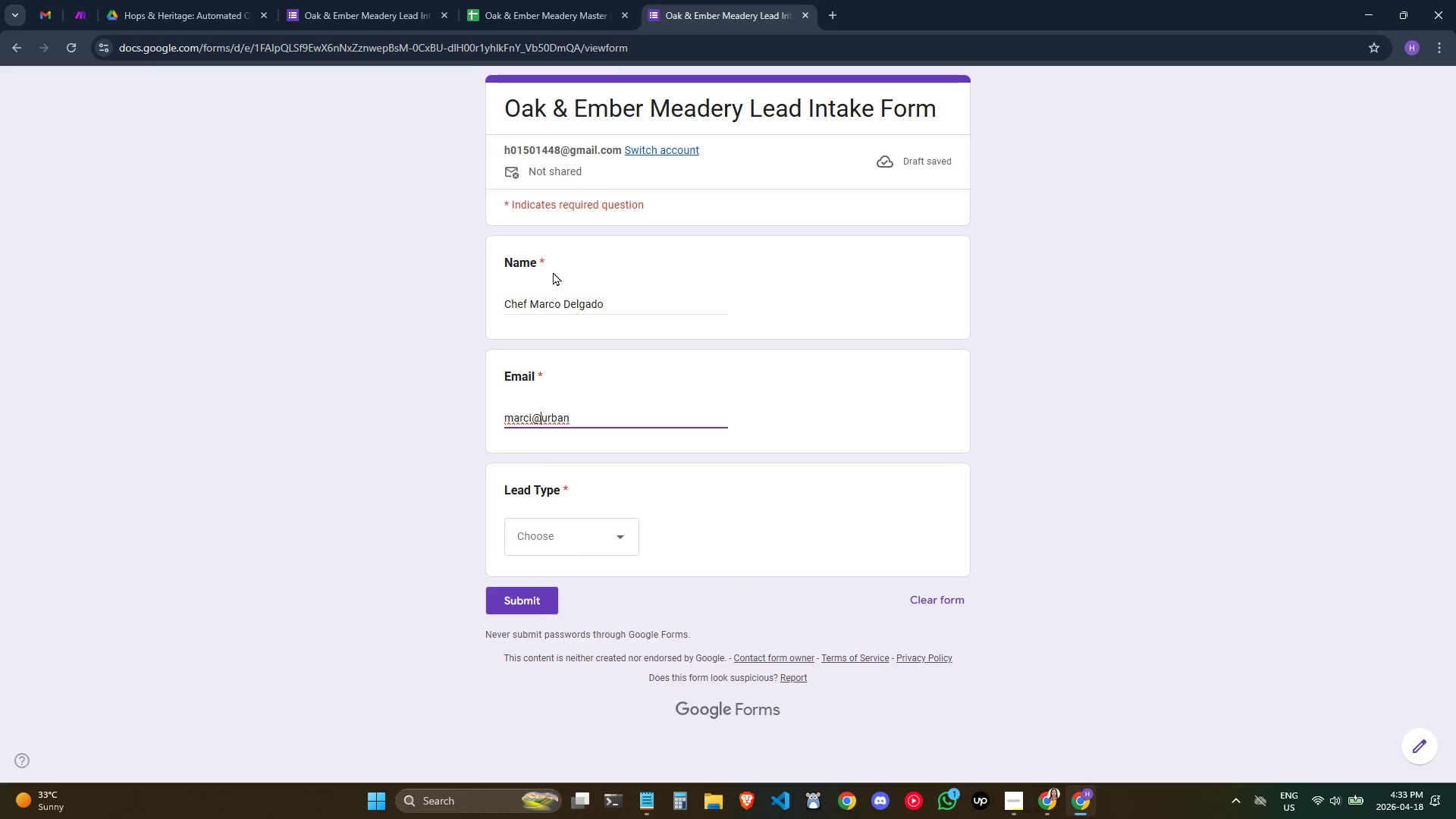 
key(ArrowLeft)
 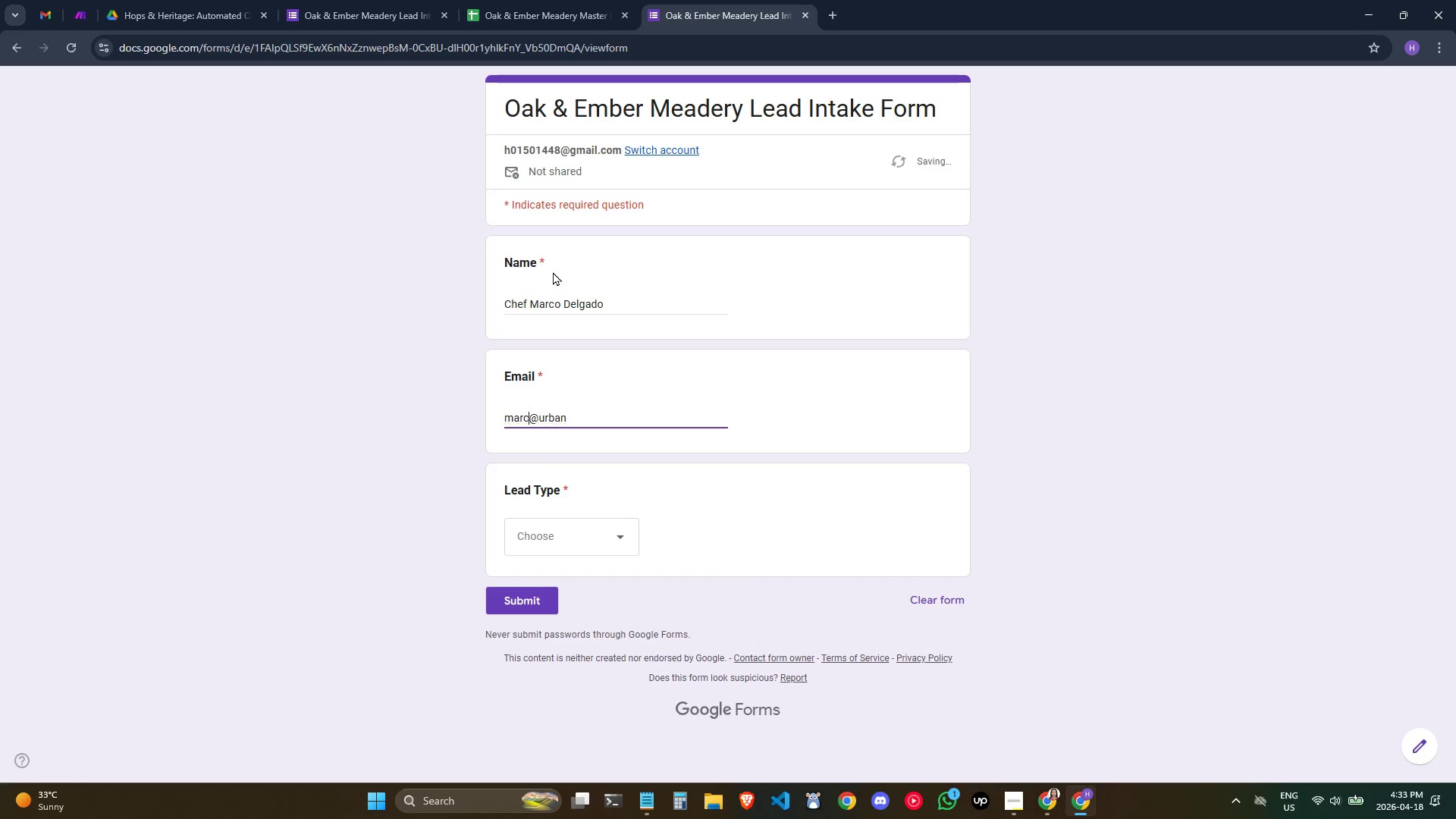 
key(Backspace)
 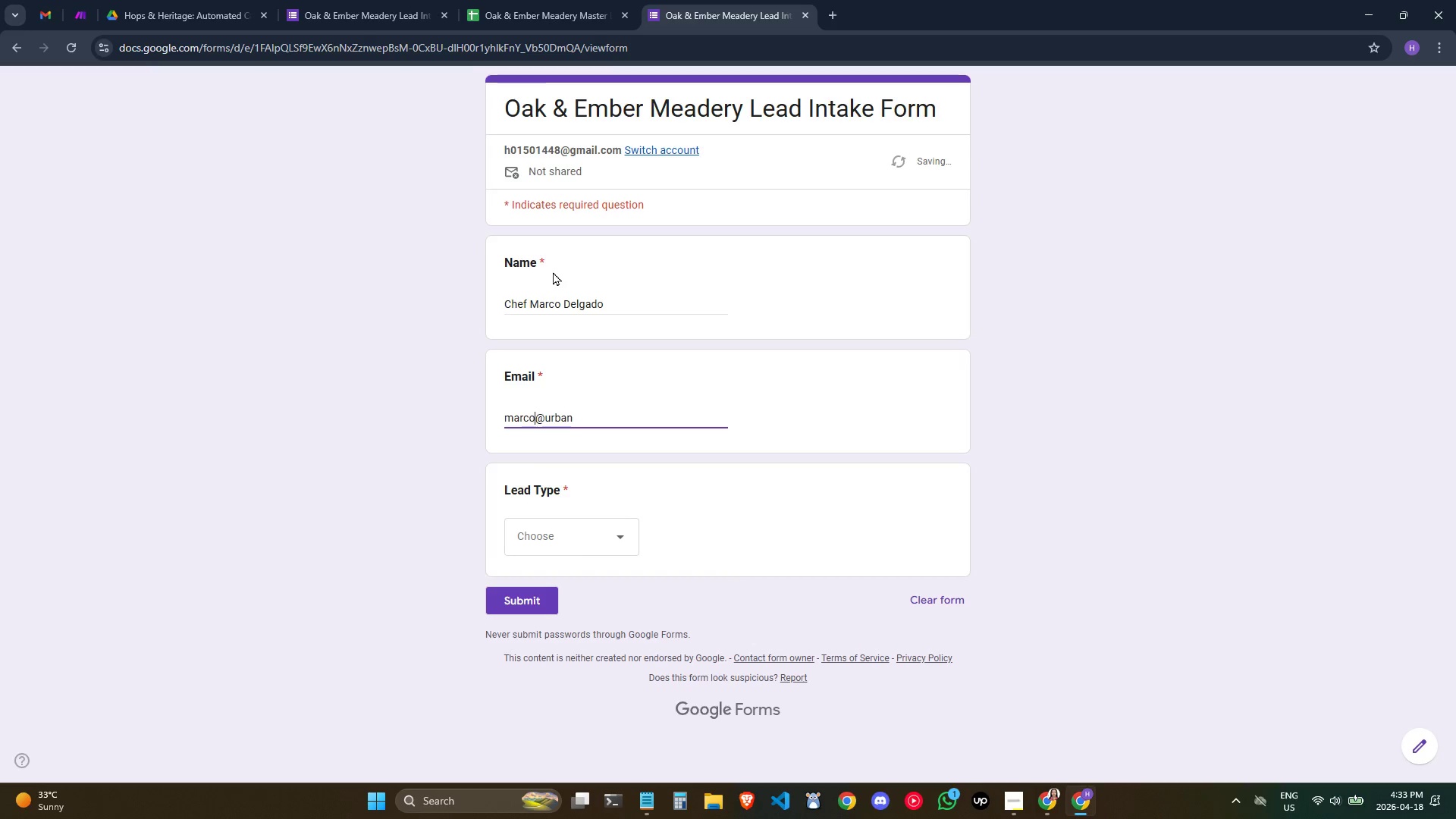 
key(O)
 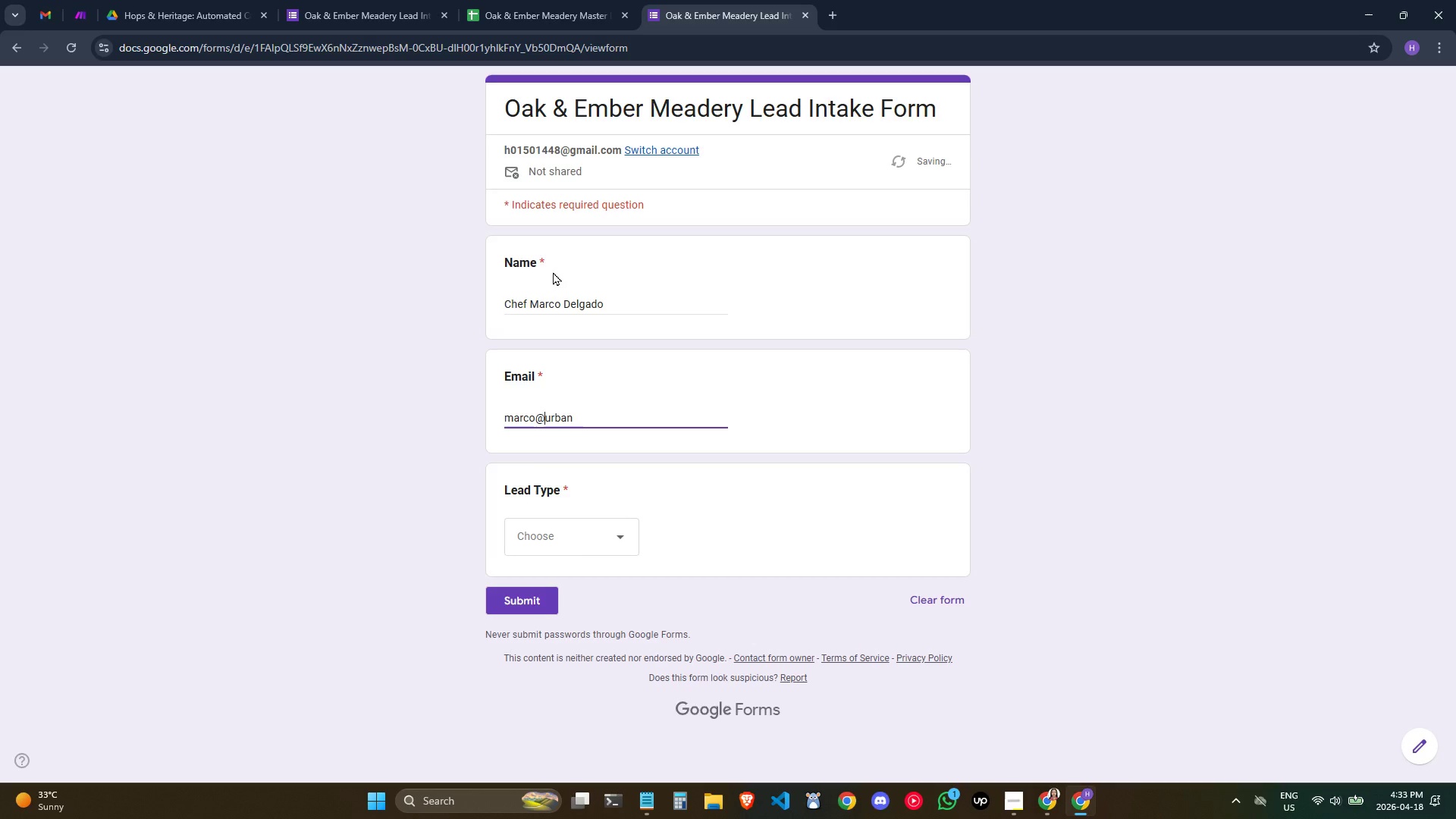 
key(Control+ArrowRight)
 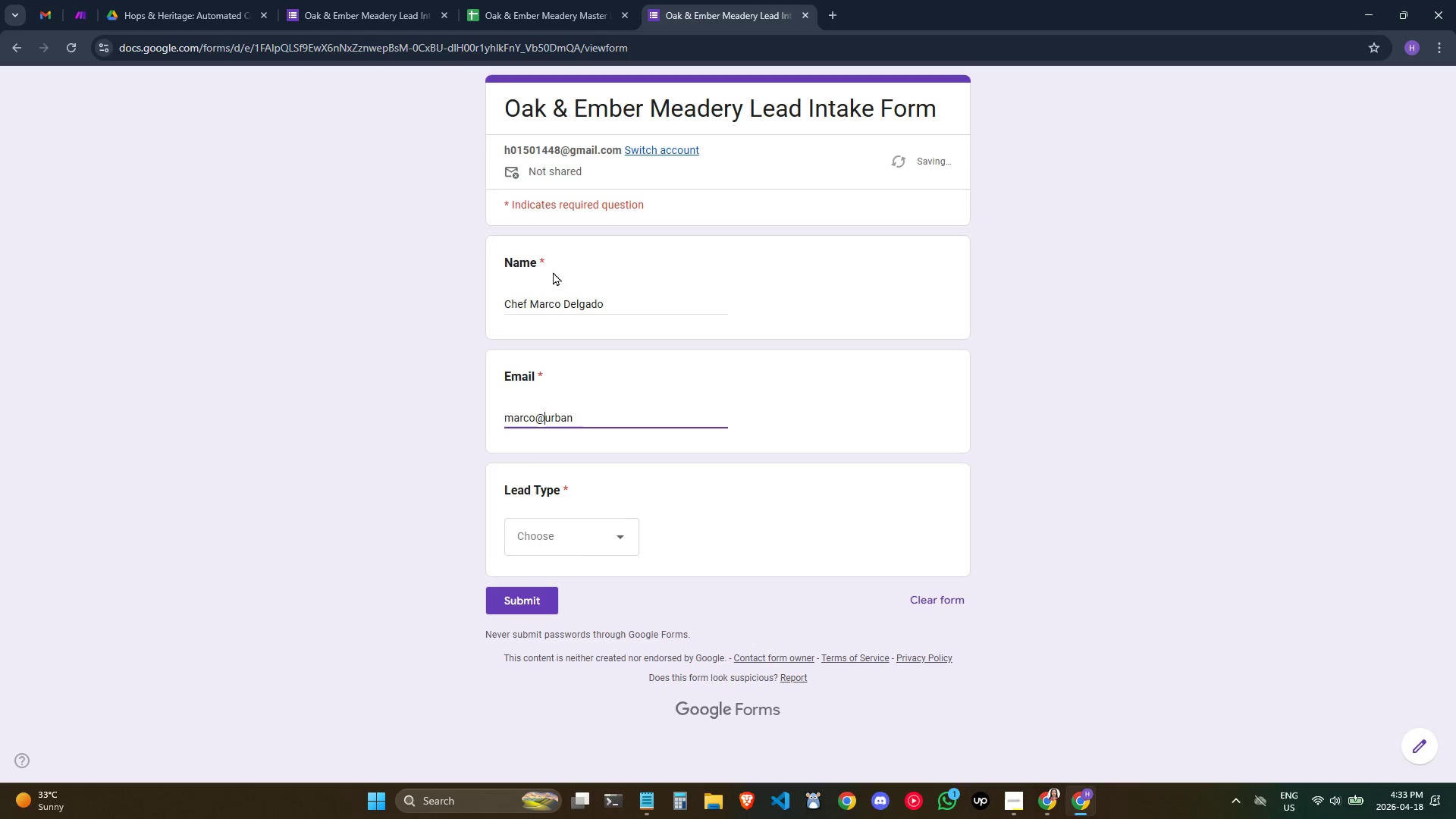 
key(Control+ArrowRight)
 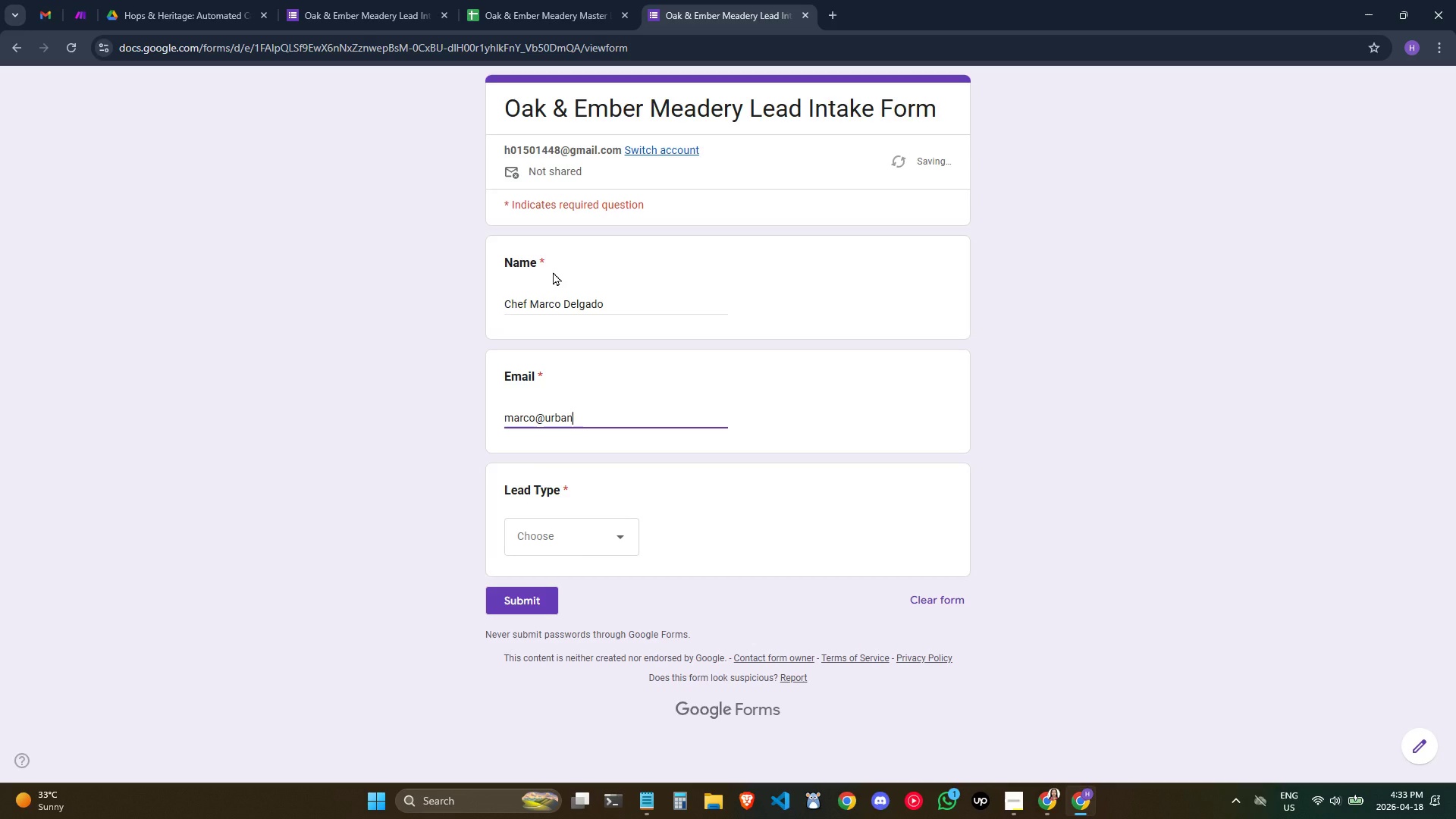 
key(Control+ArrowRight)
 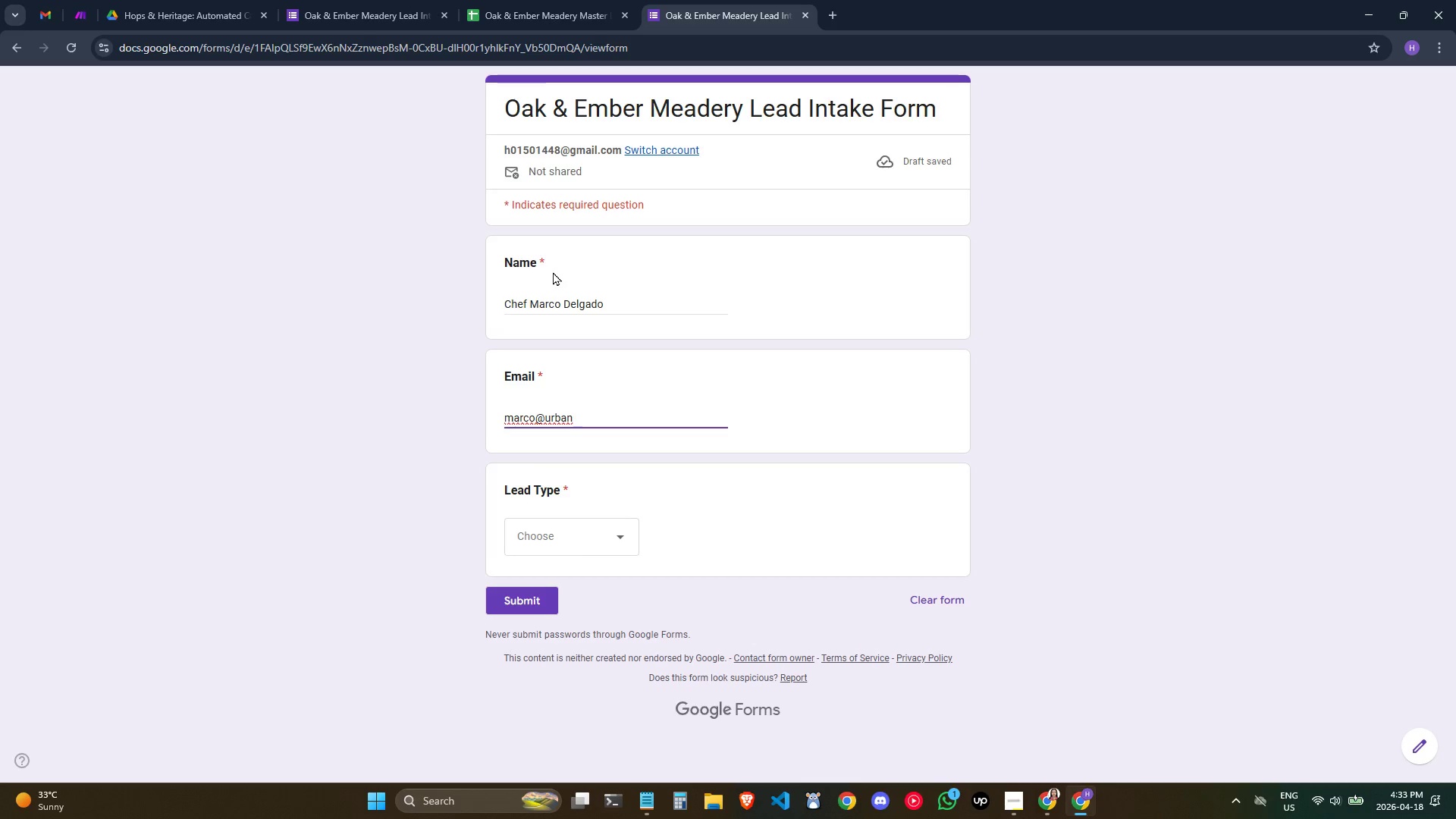 
type(bistro.com)
 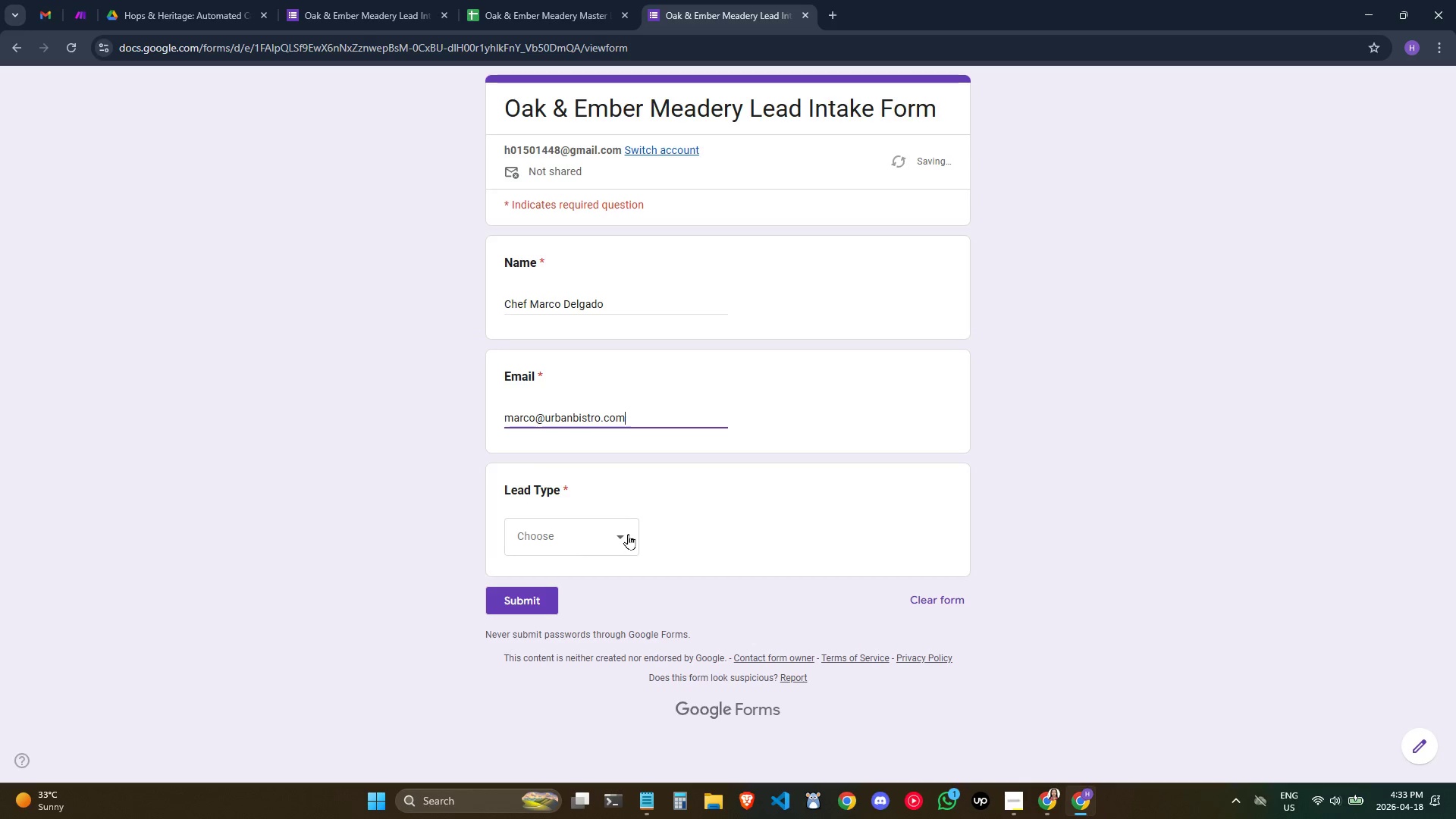 
left_click([628, 534])
 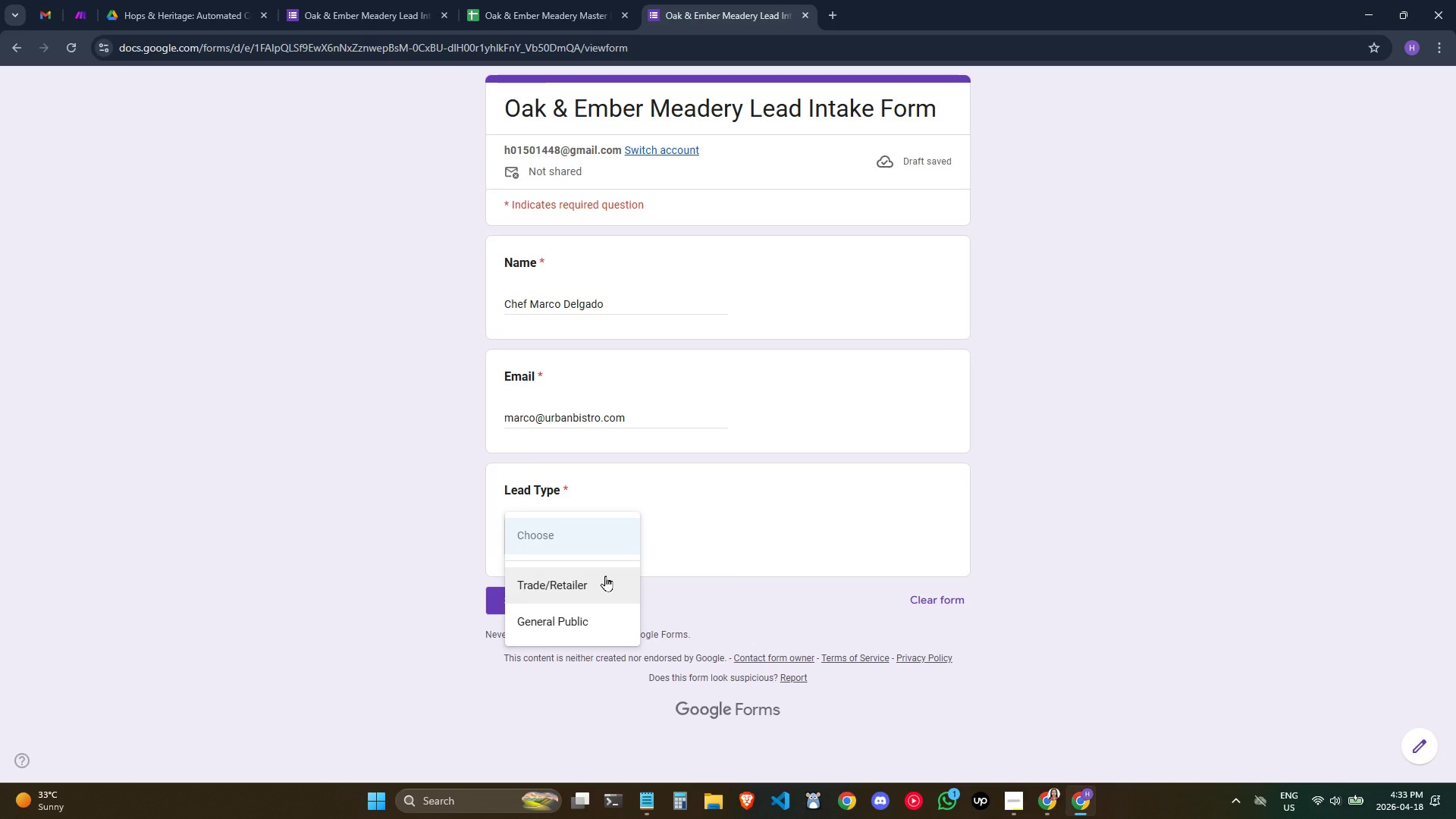 
left_click([605, 576])
 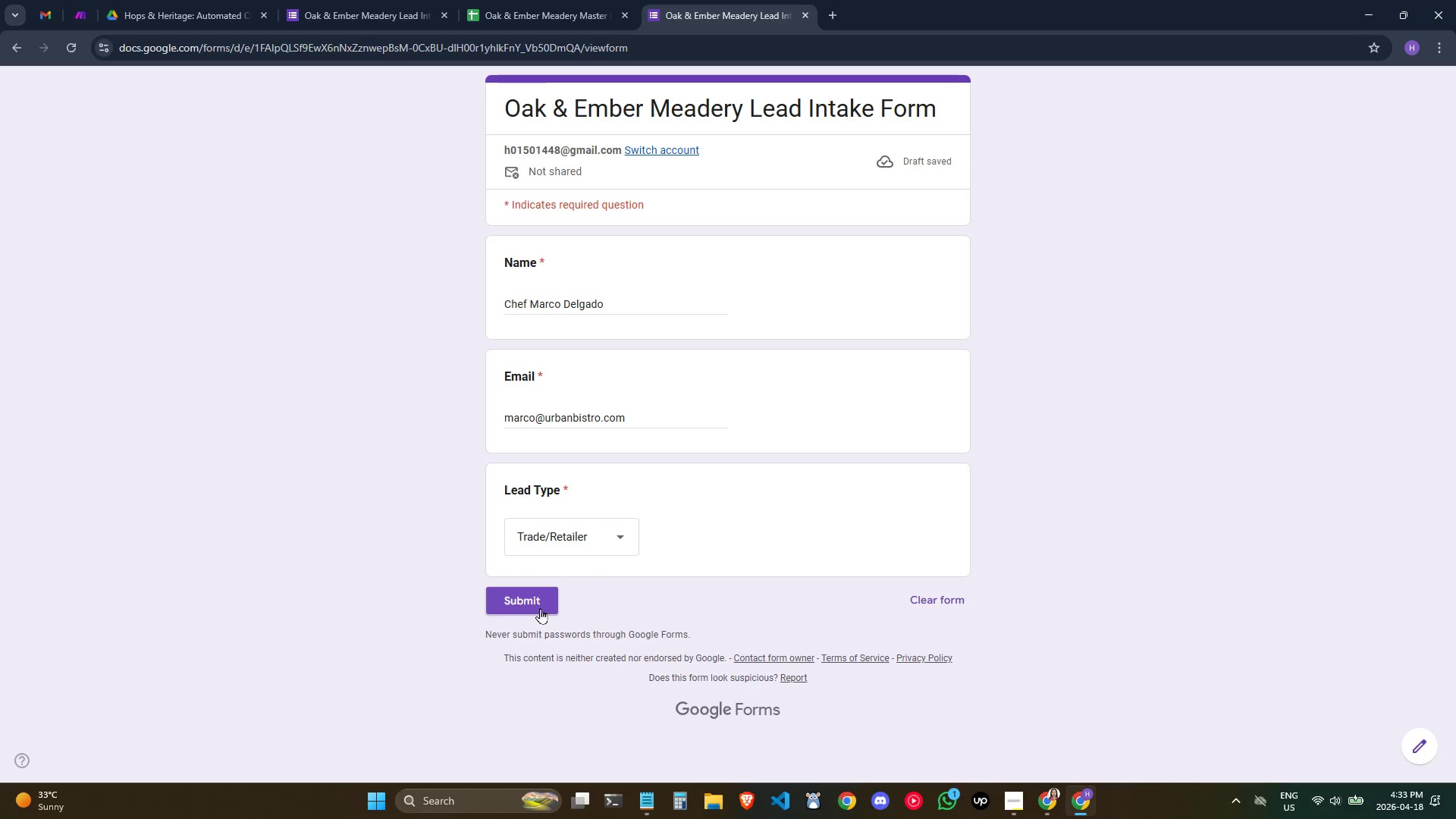 
wait(7.39)
 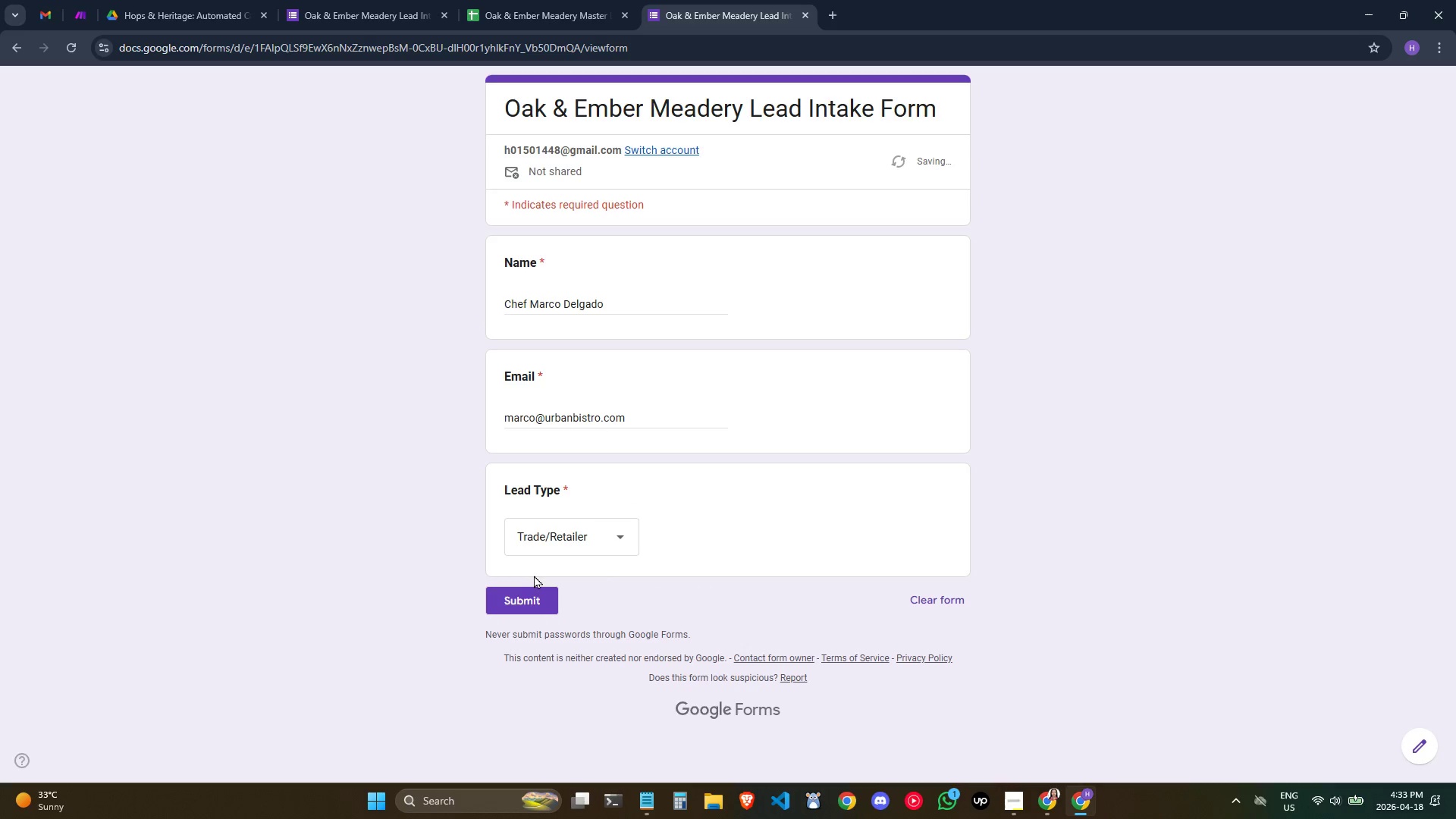 
left_click([540, 608])
 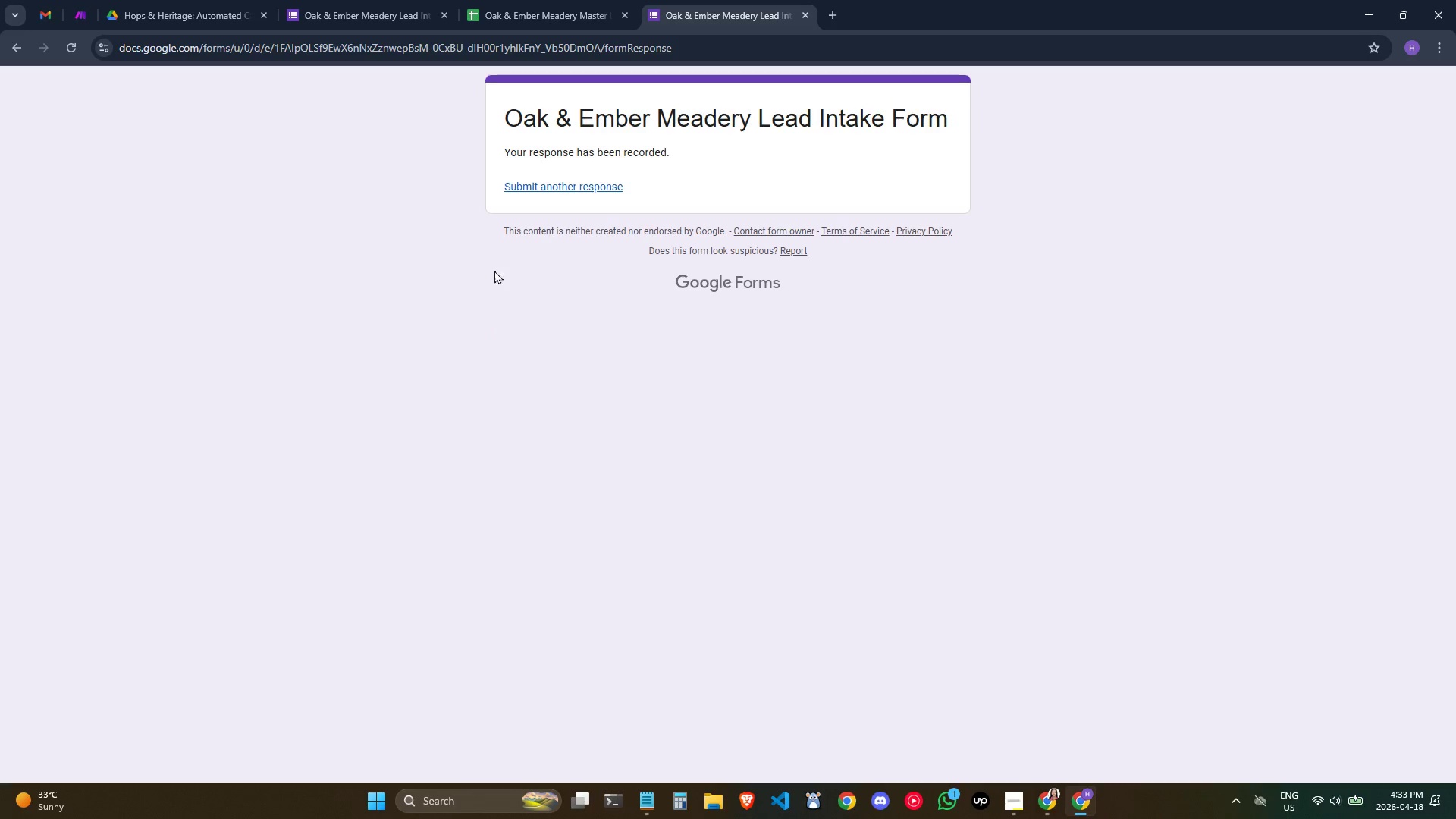 
left_click([542, 0])
 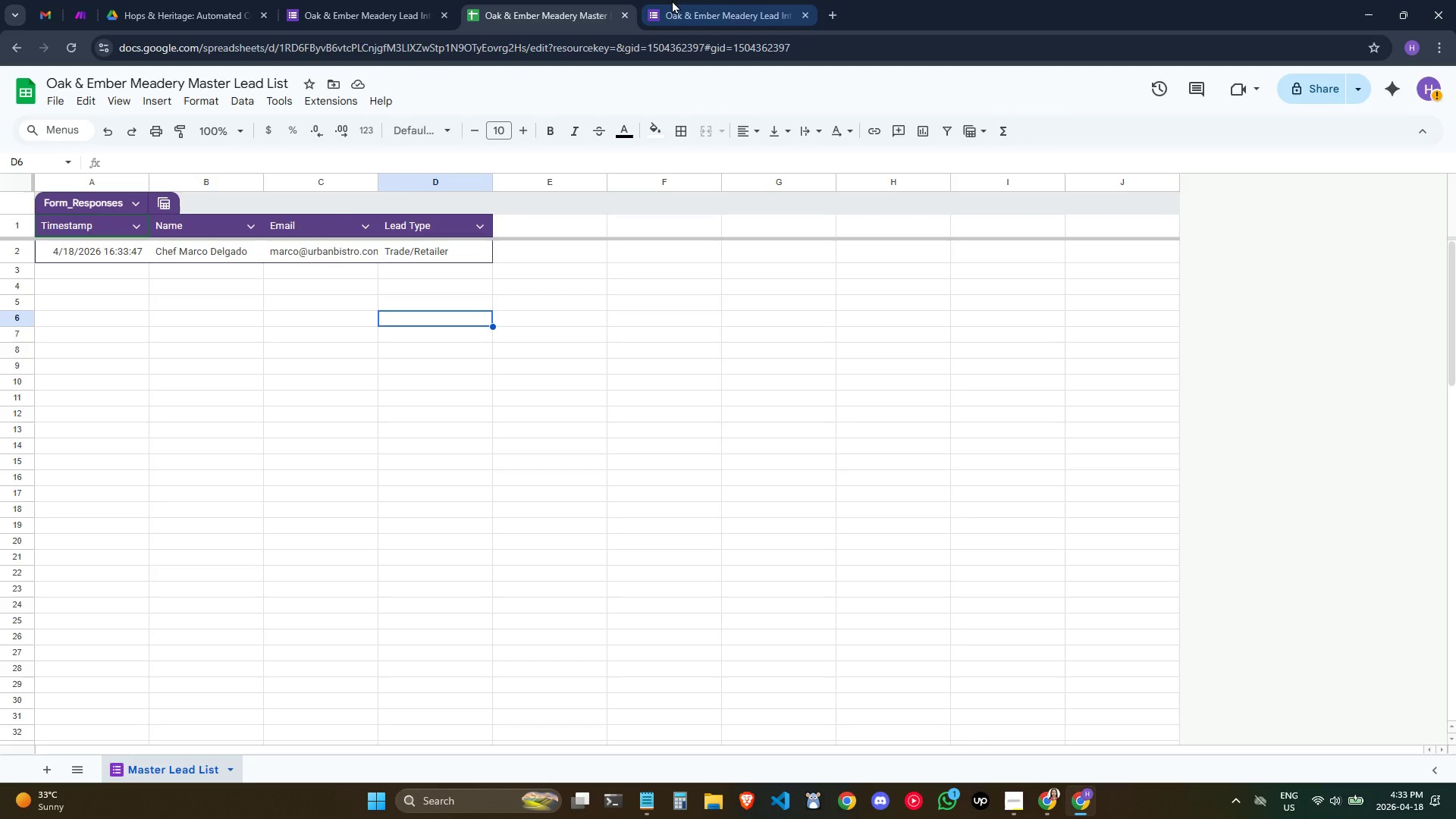 
left_click([682, 7])
 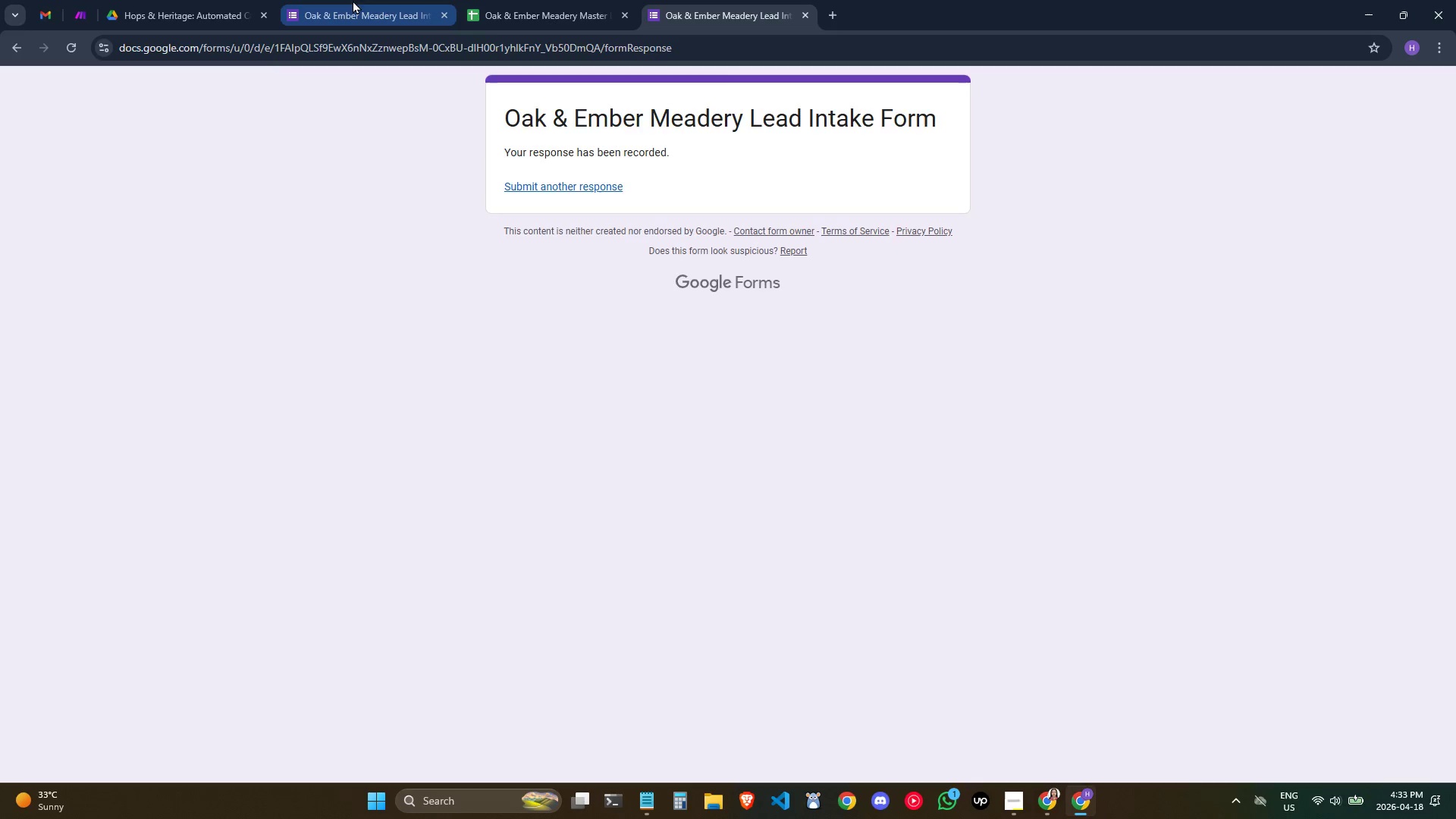 
left_click([346, 0])
 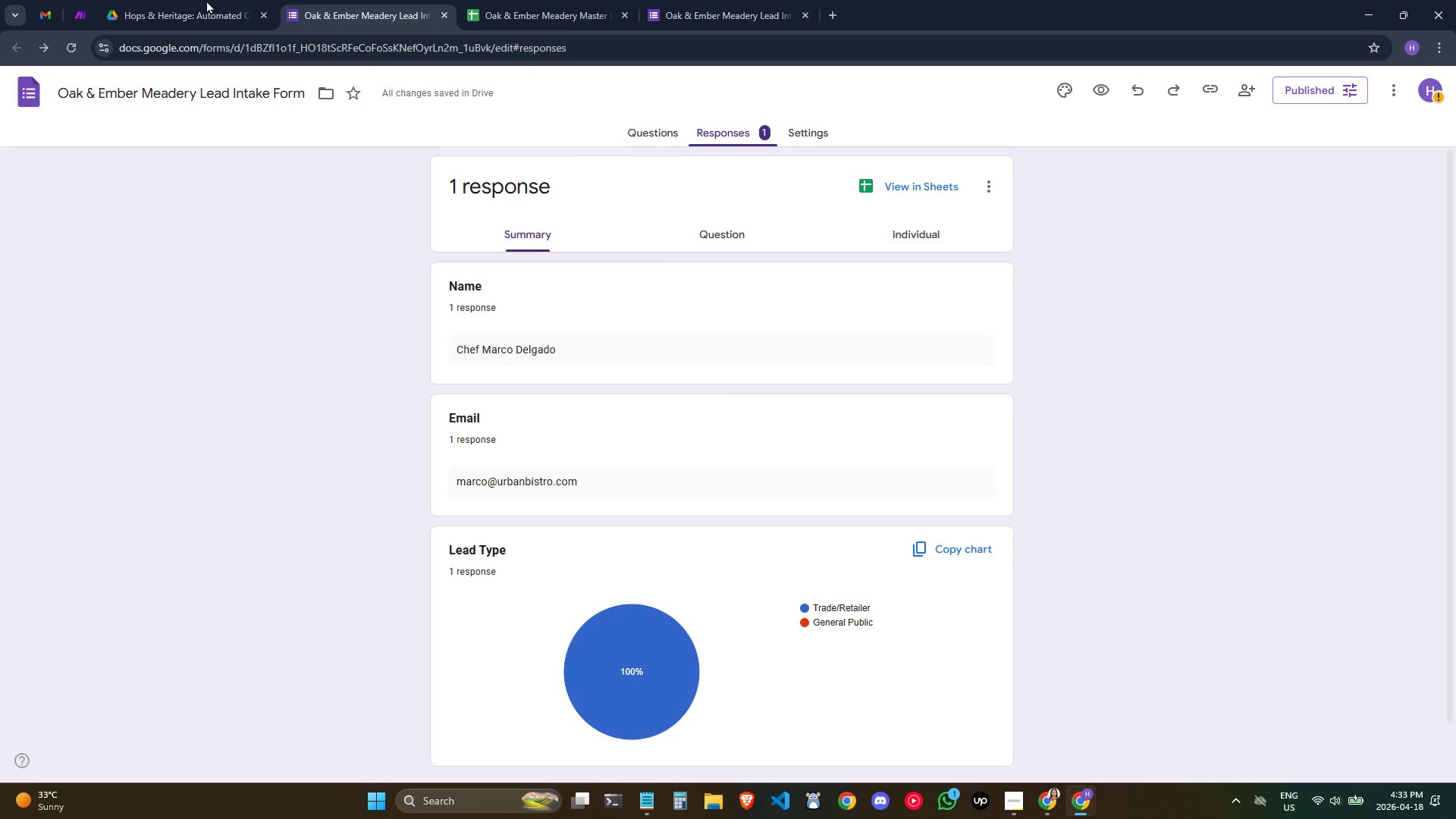 
left_click([162, 0])
 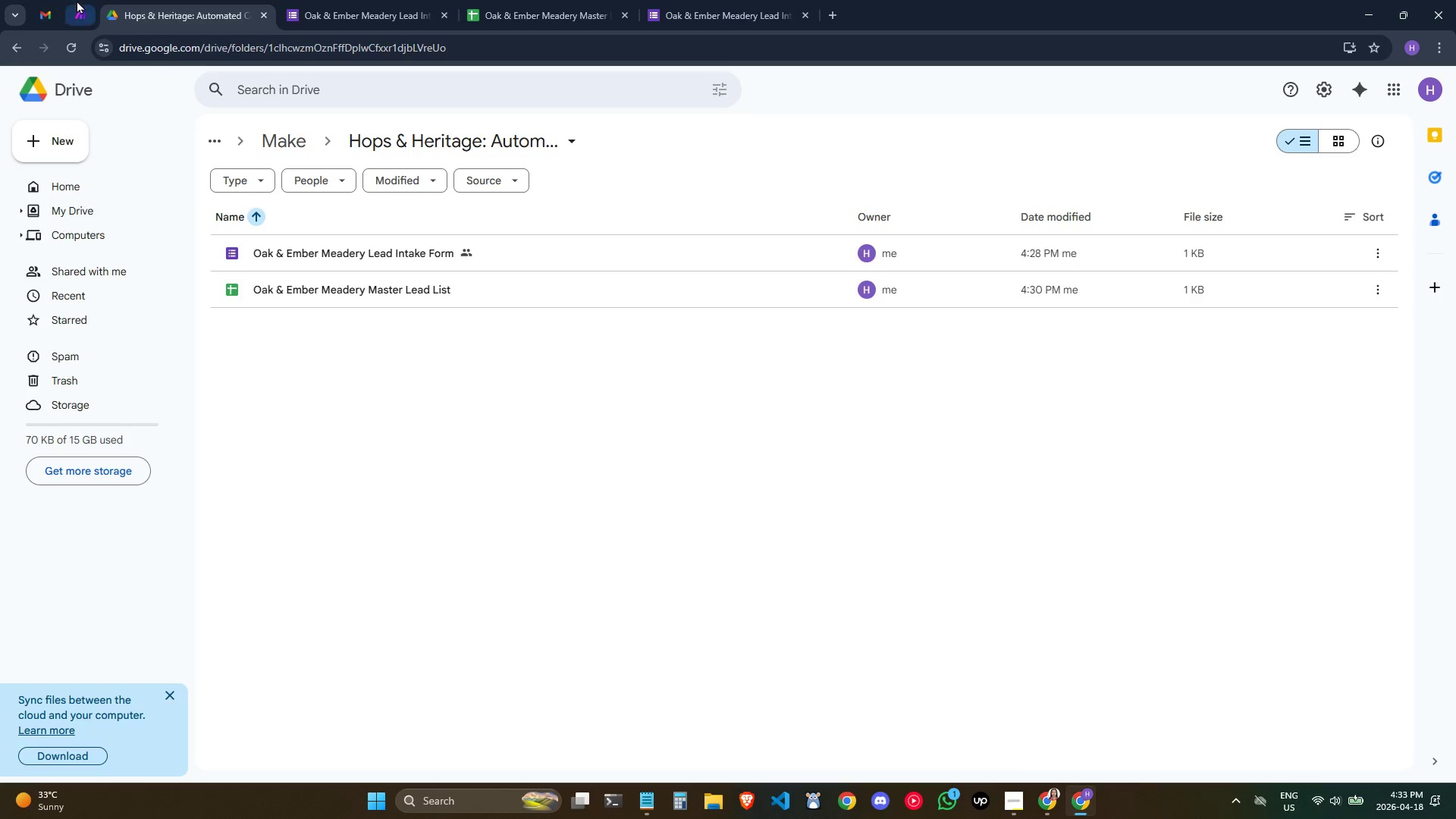 
left_click([75, 0])
 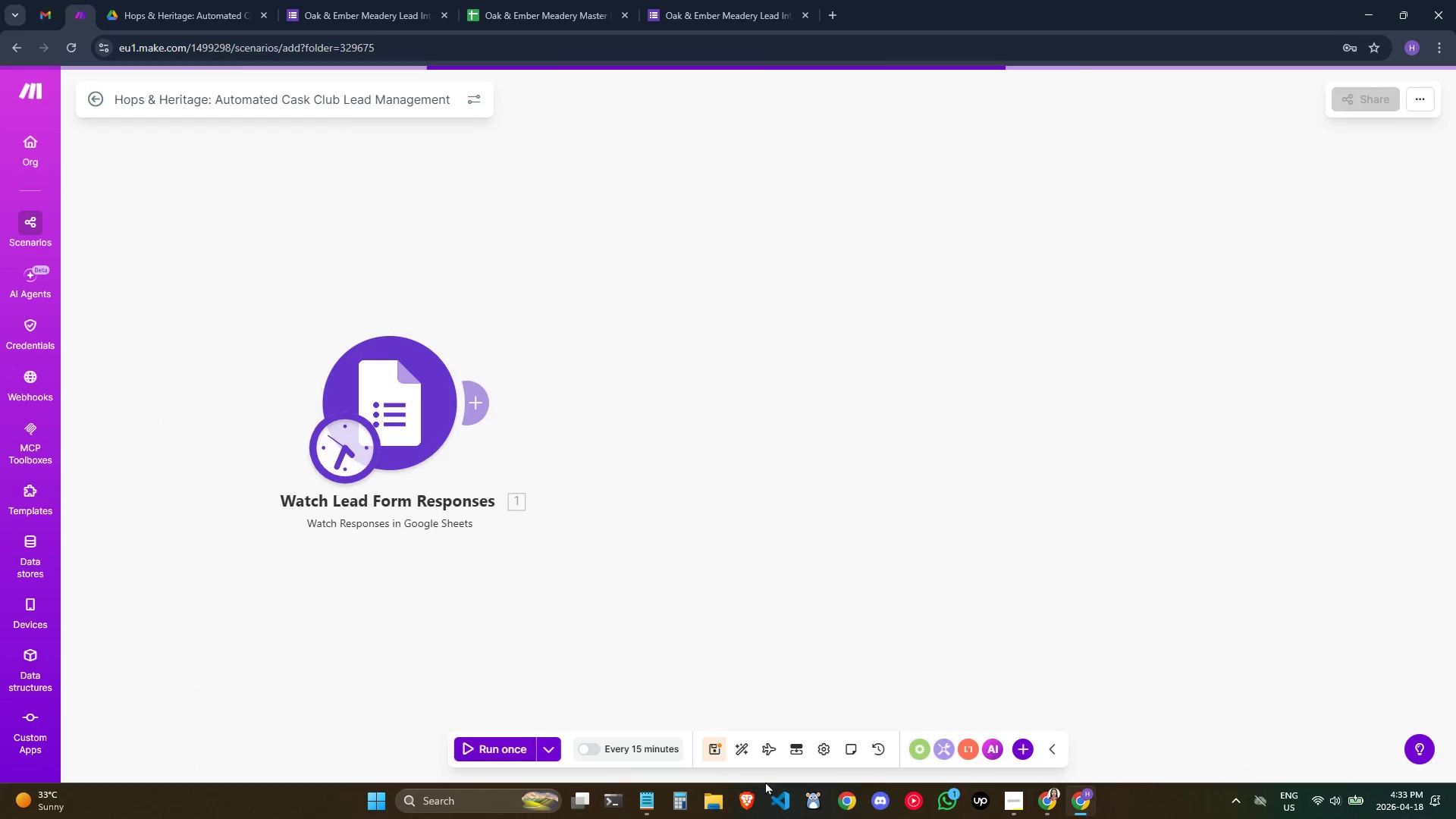 
left_click([716, 754])
 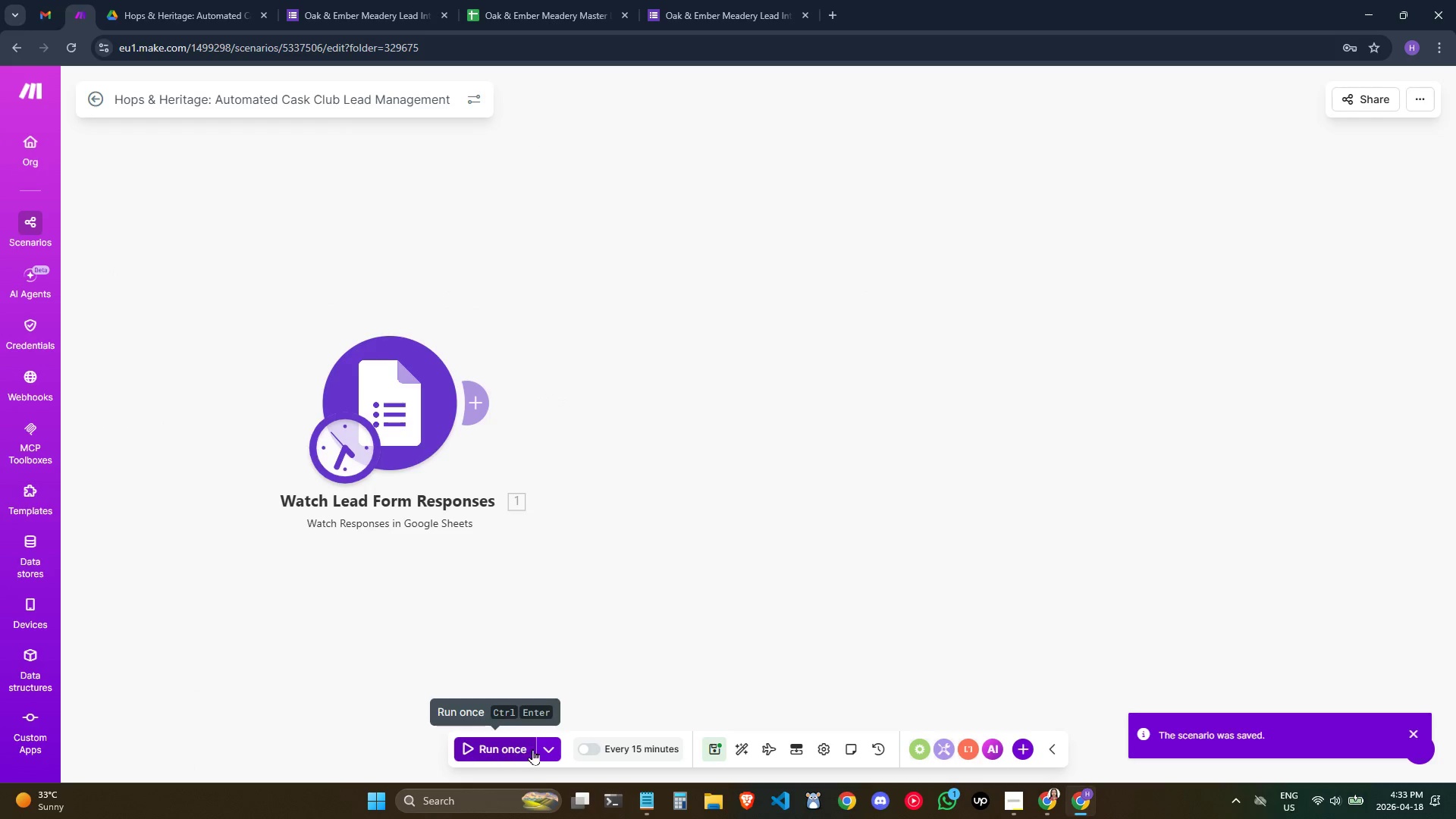 
left_click([546, 750])
 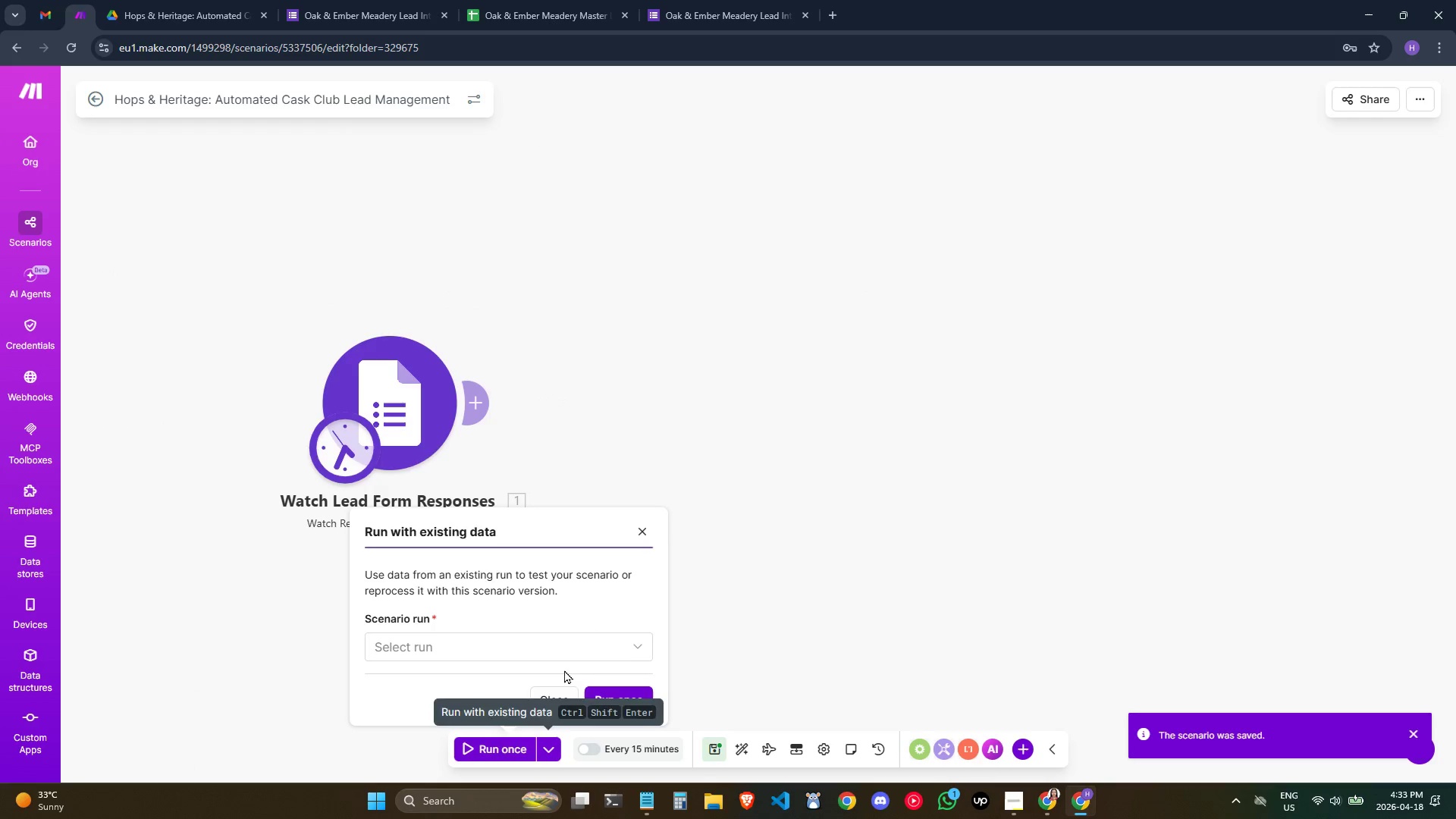 
left_click([552, 650])
 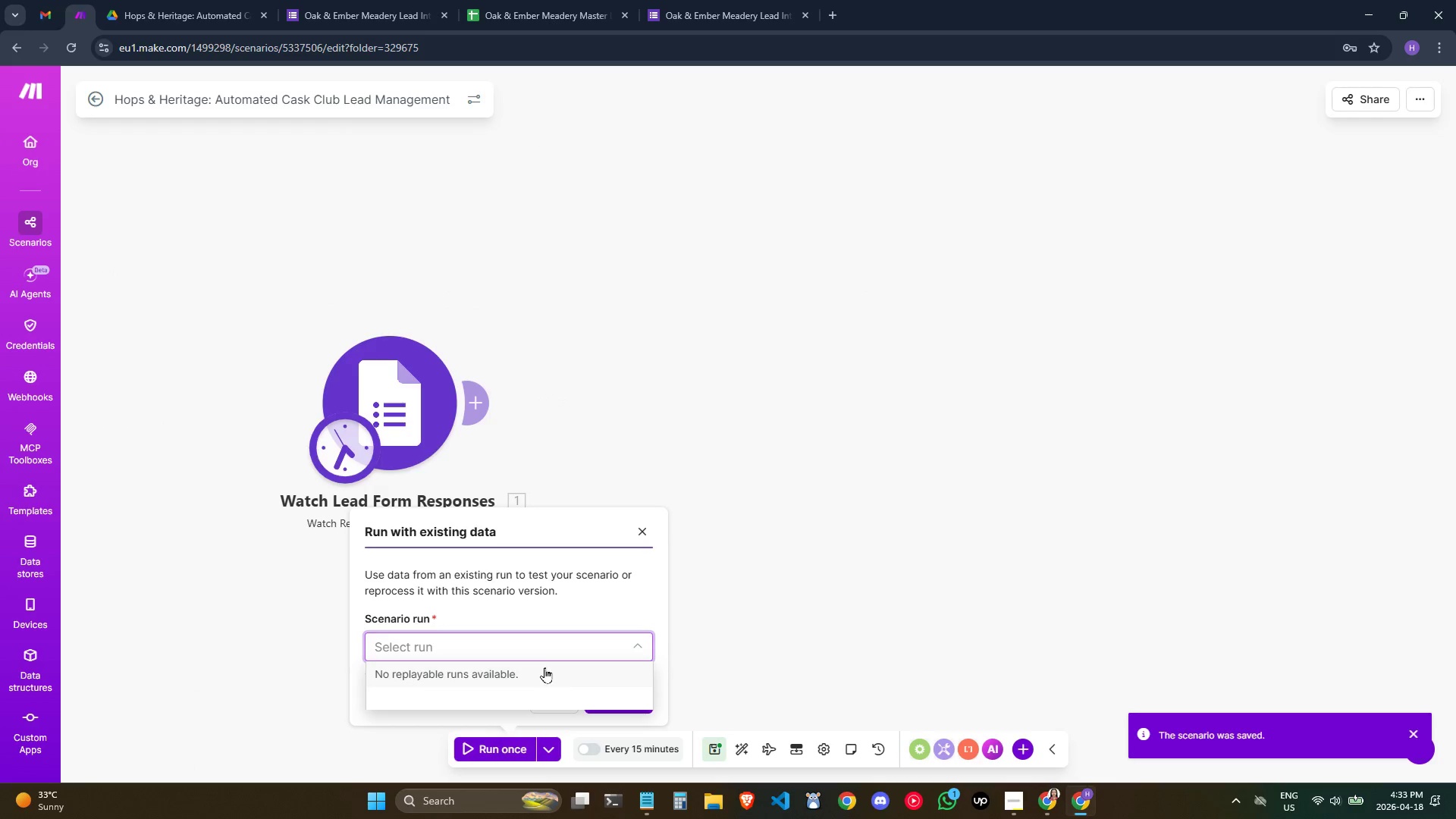 
left_click([540, 658])
 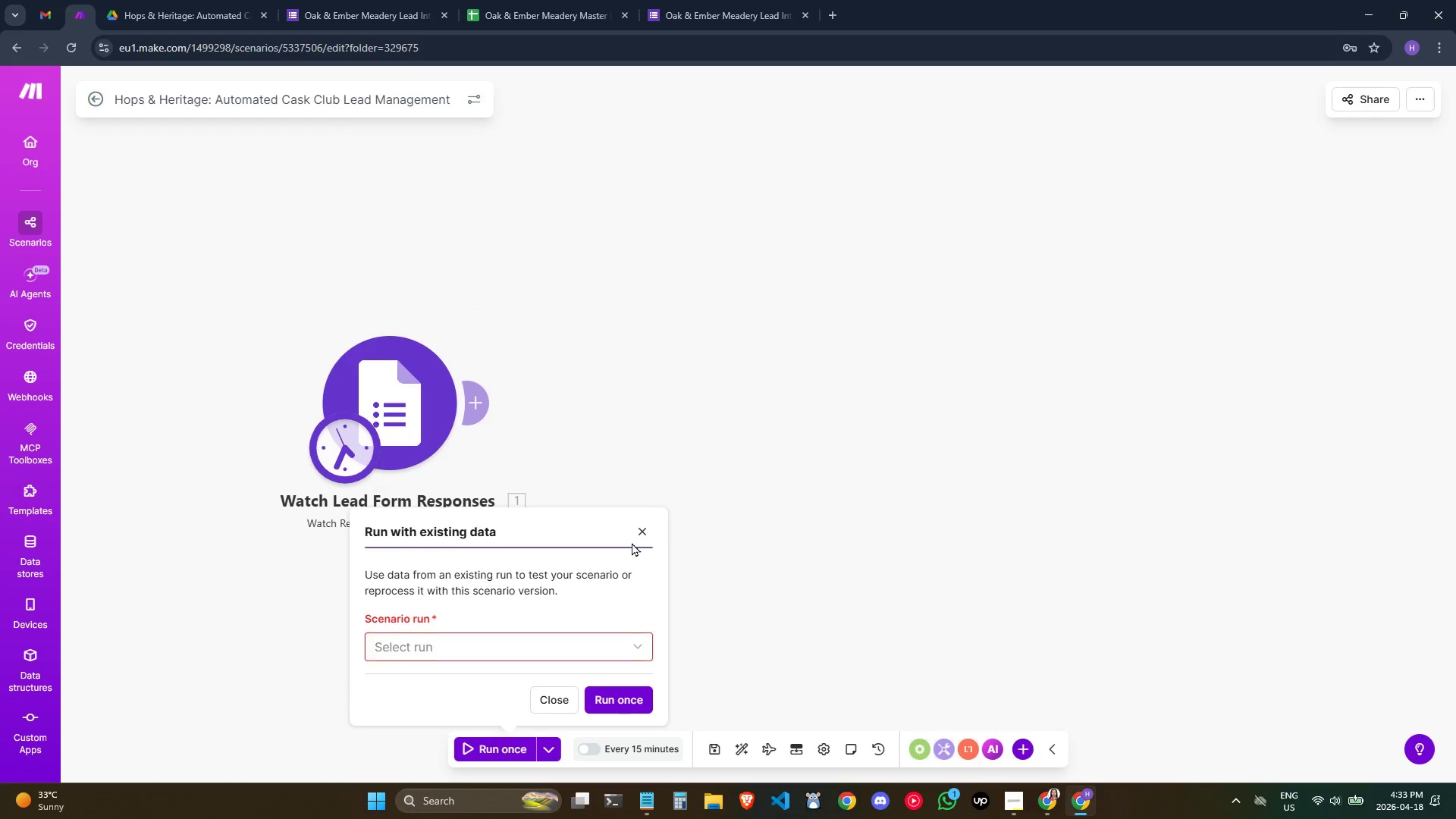 
double_click([642, 529])
 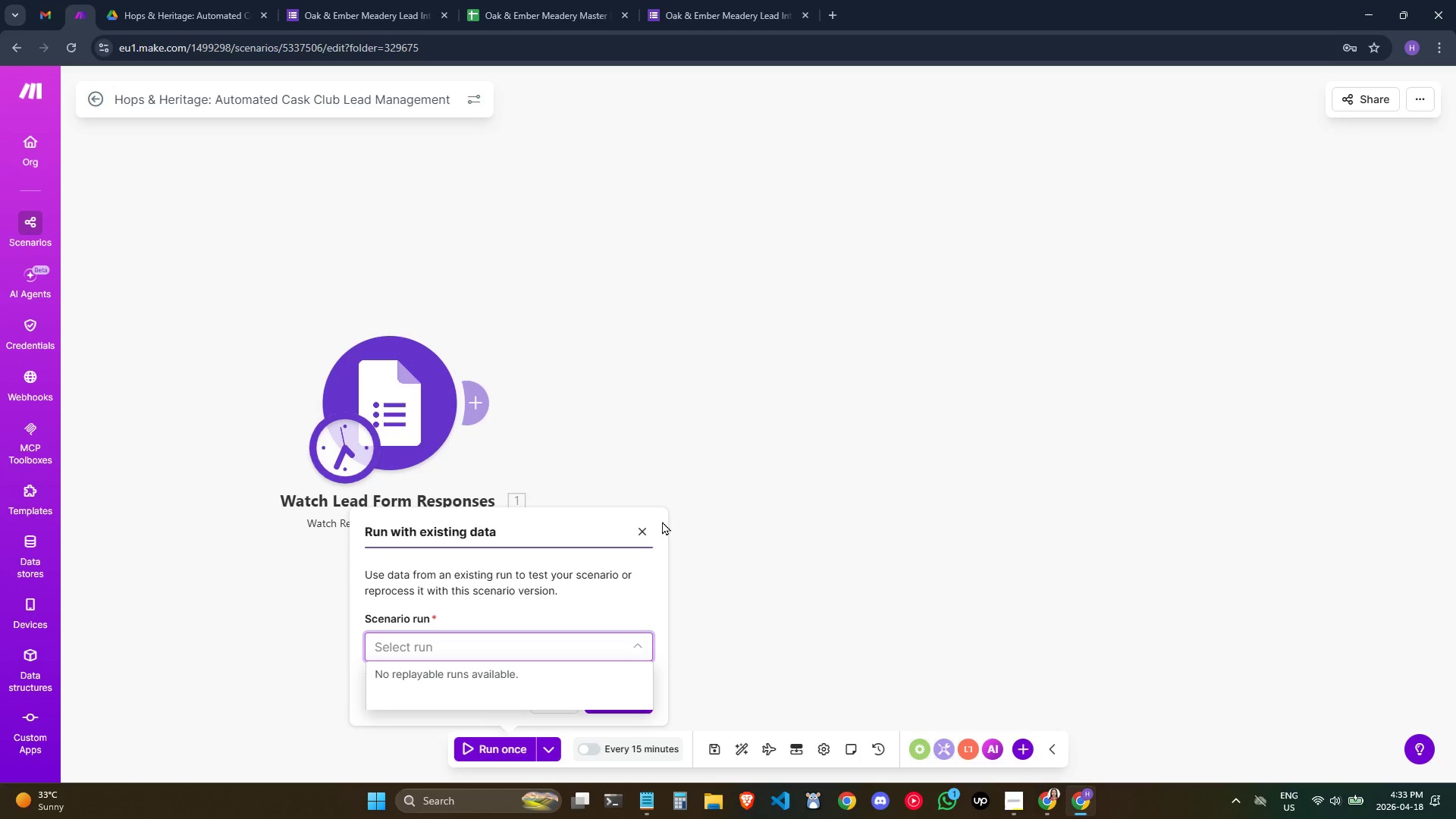 
left_click([639, 535])
 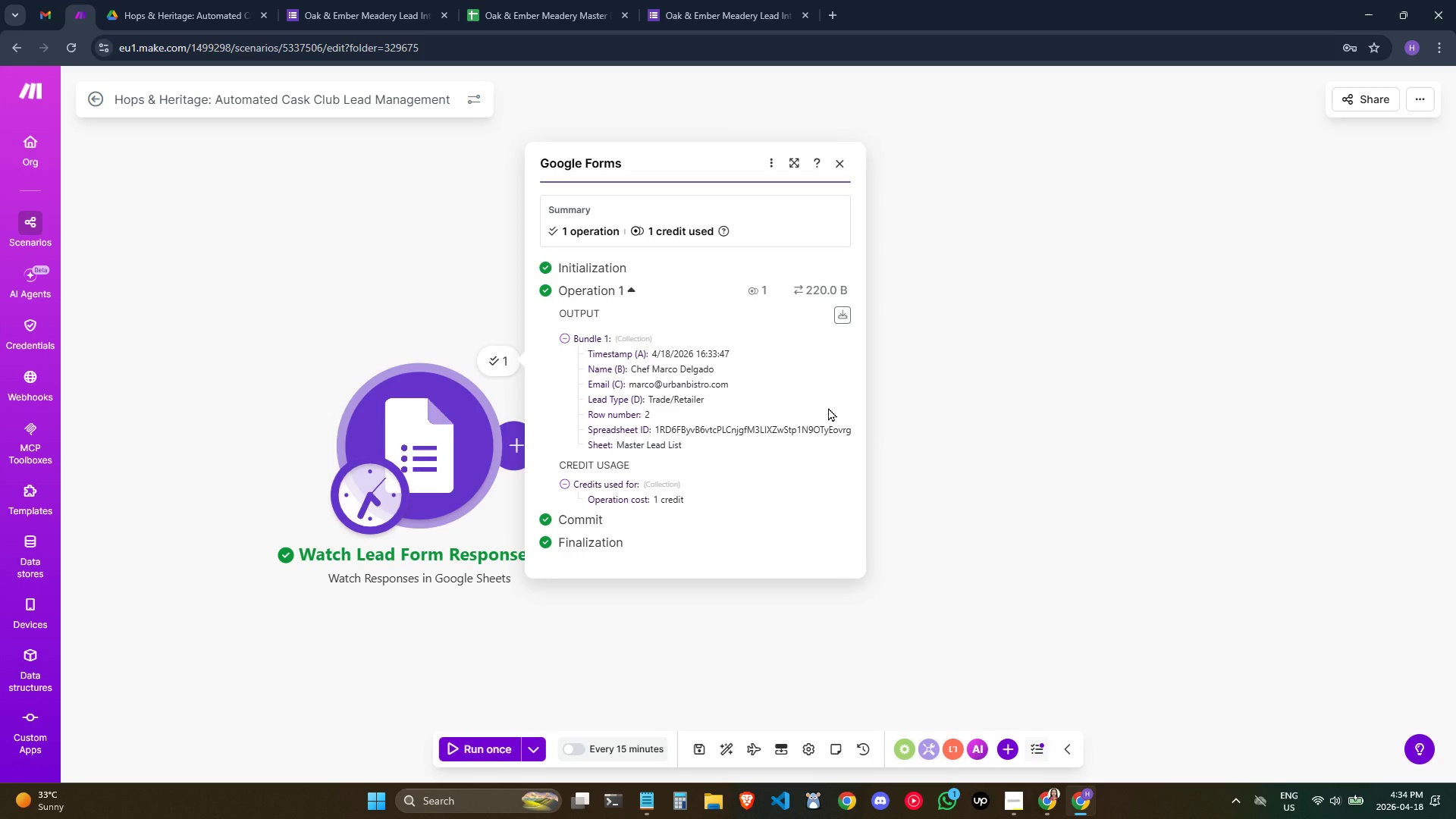 
wait(13.72)
 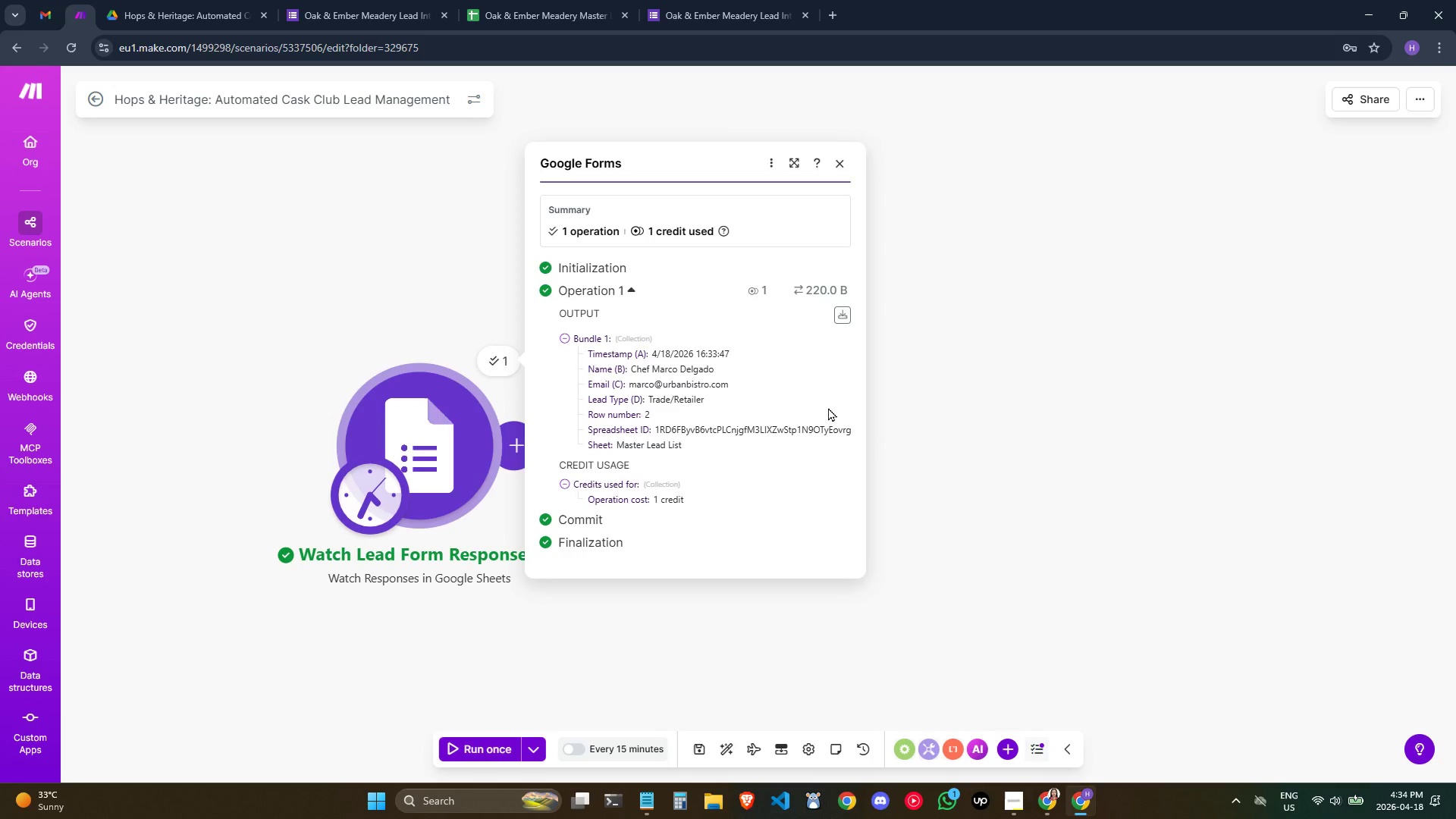 
left_click([838, 168])
 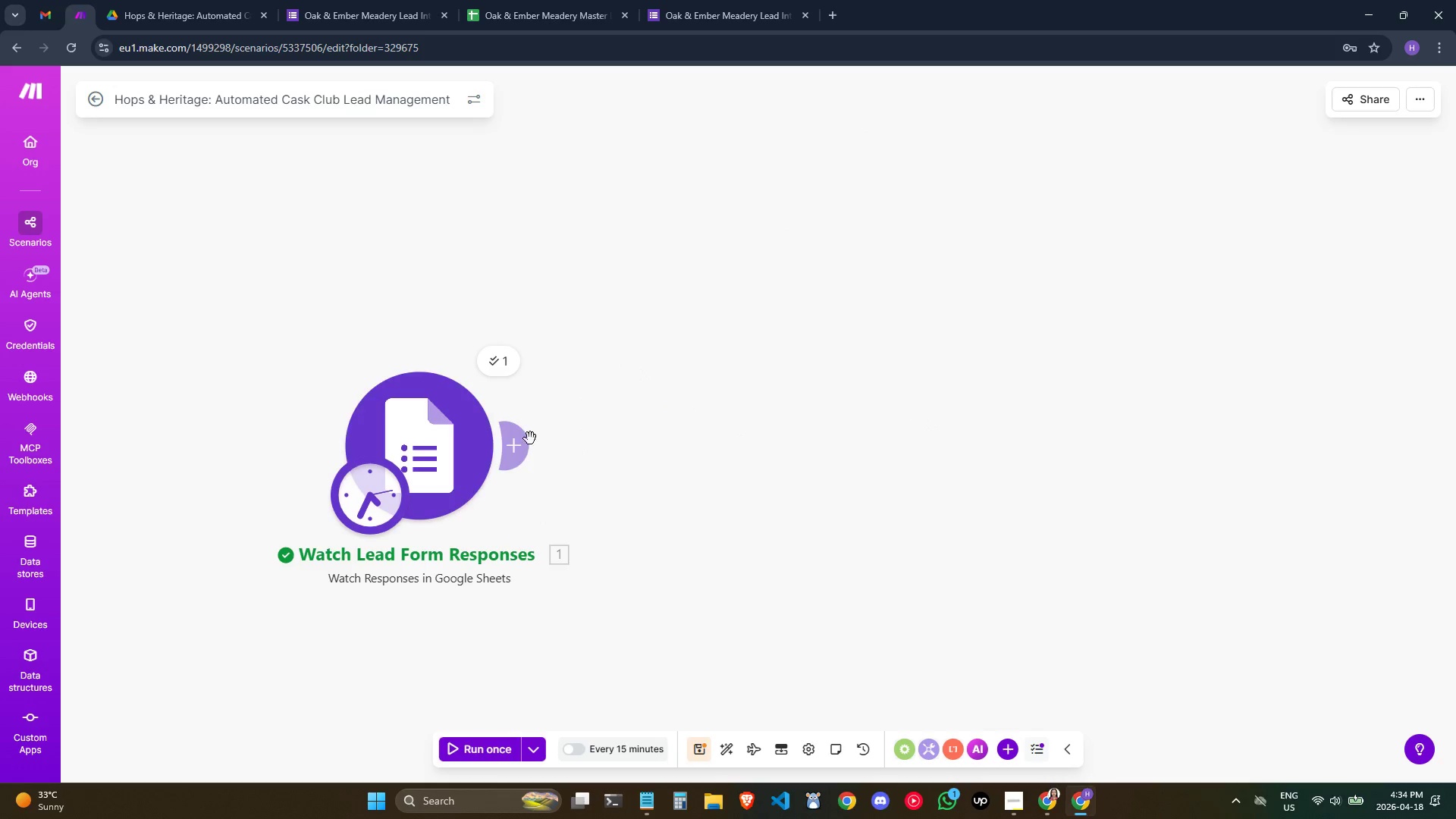 
left_click([523, 438])
 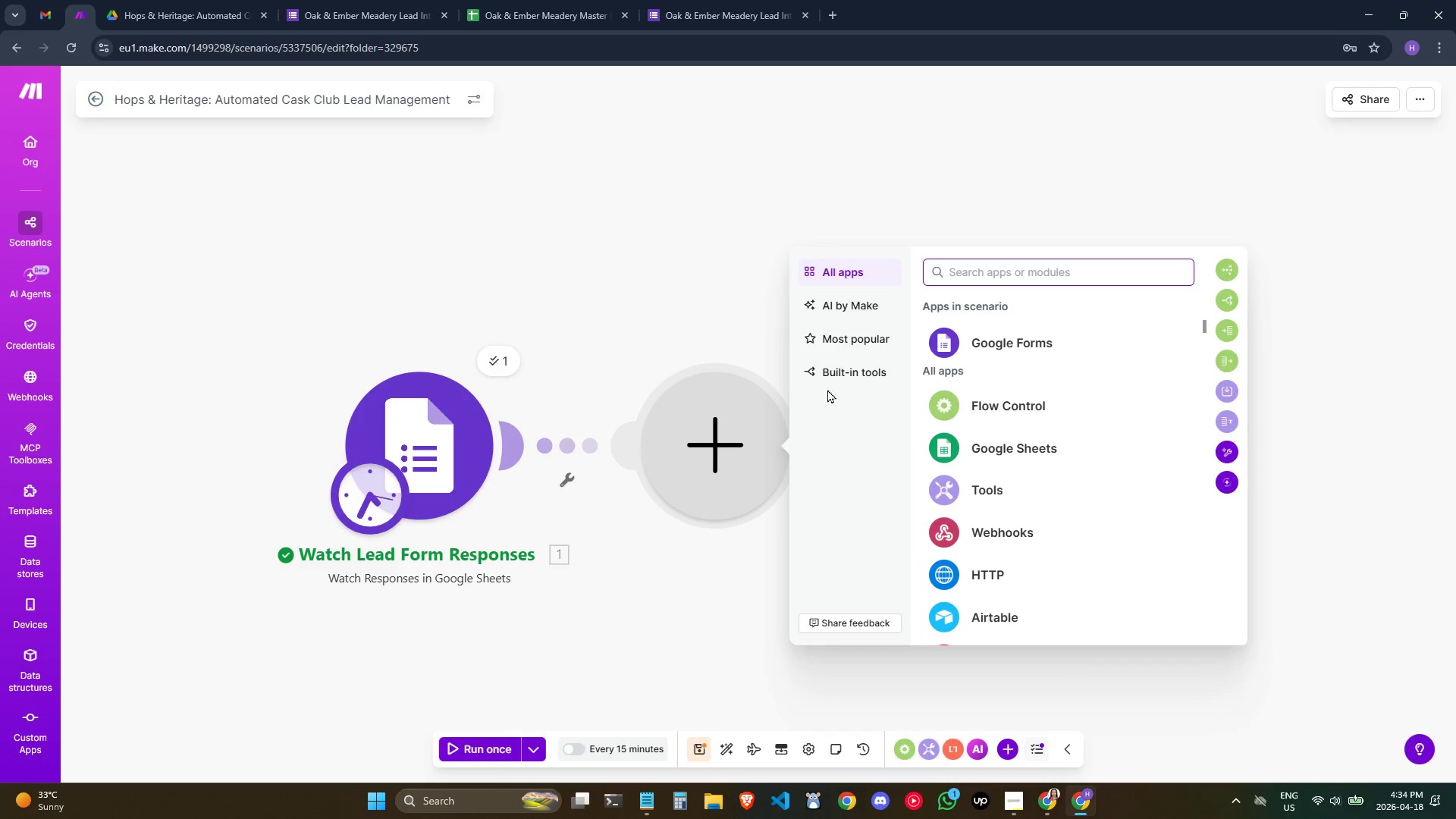 
wait(8.56)
 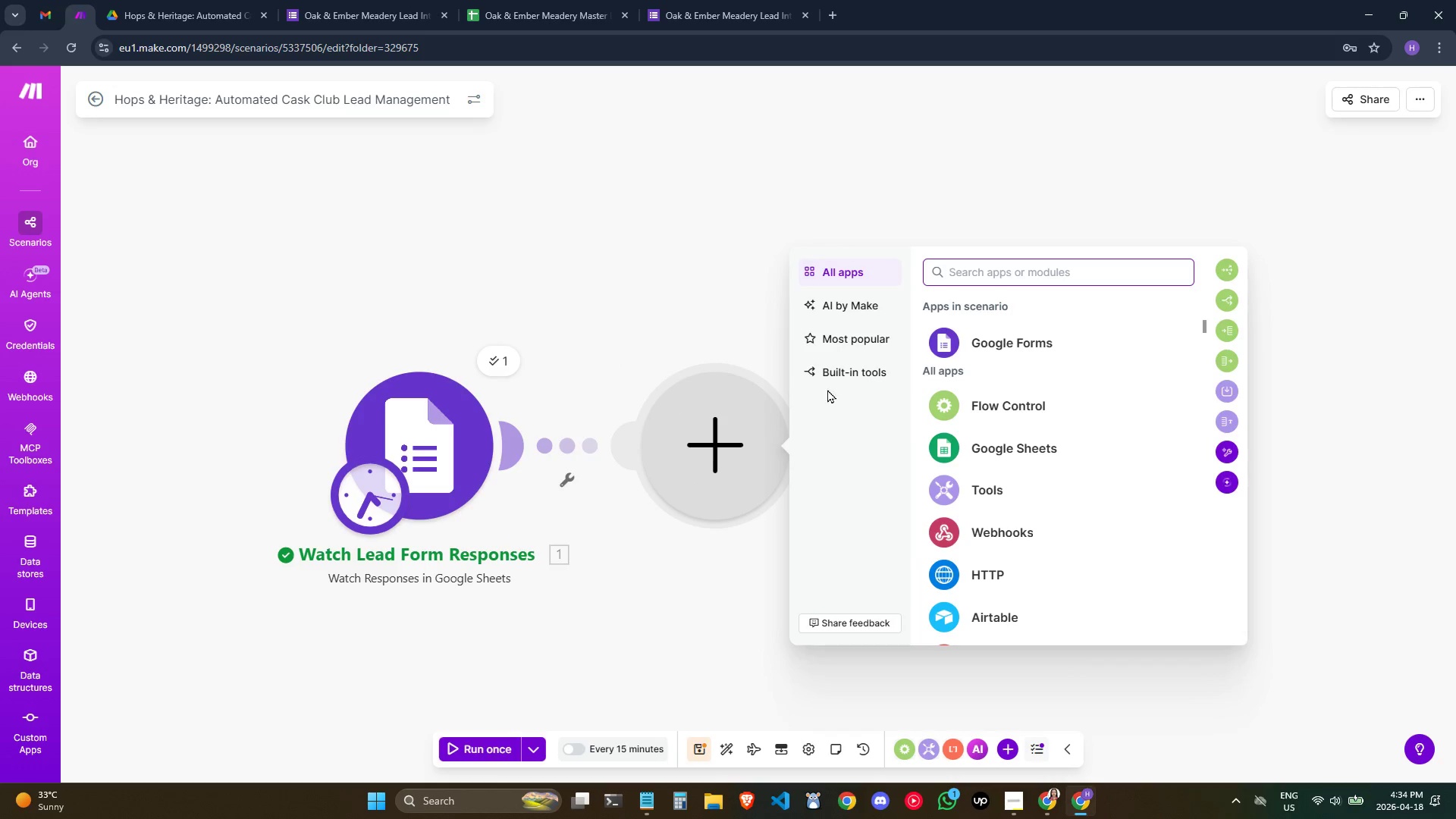 
type(set)
key(Backspace)
key(Backspace)
key(Backspace)
 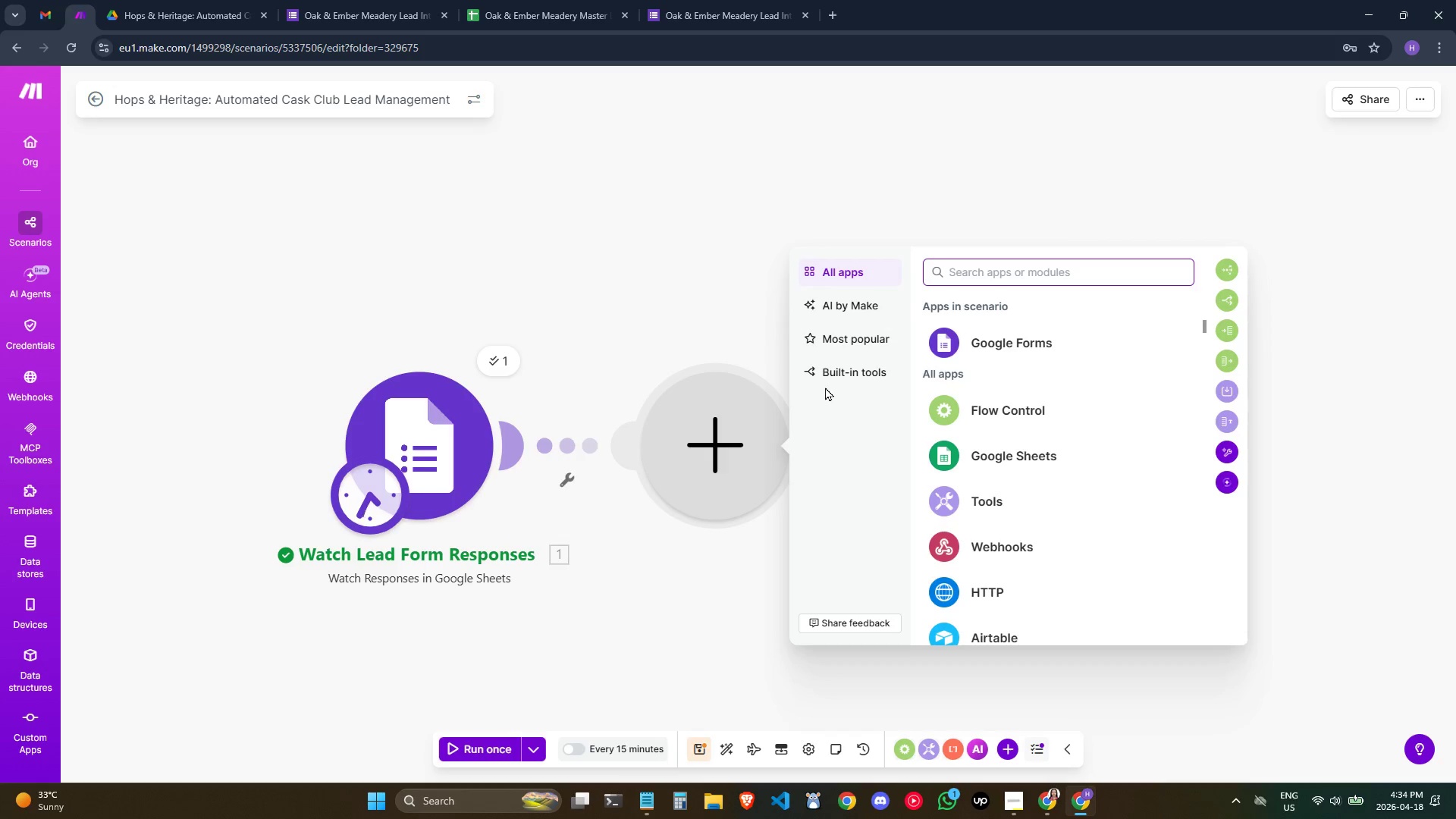 
wait(14.26)
 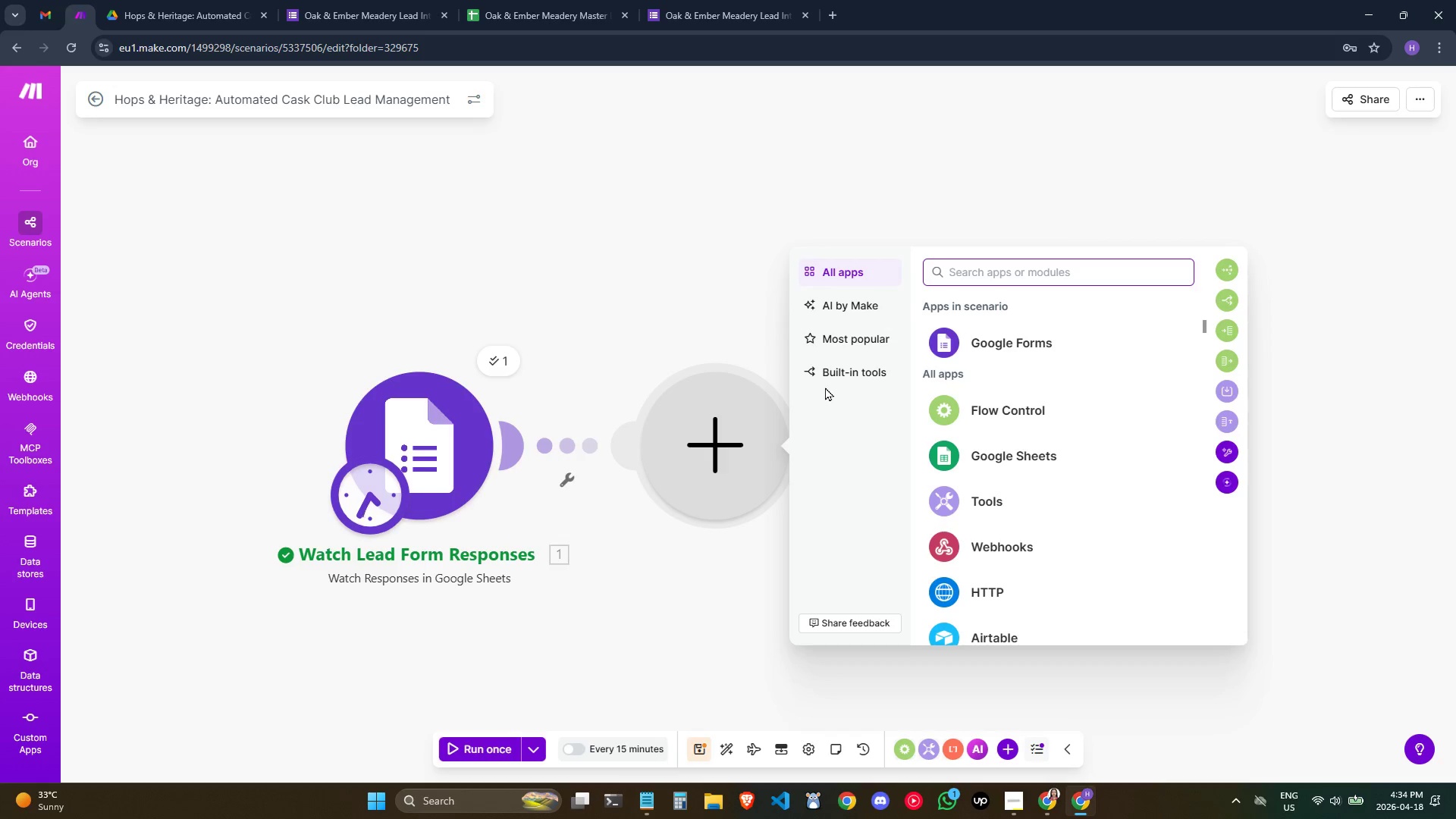 
mouse_move([952, 460])
 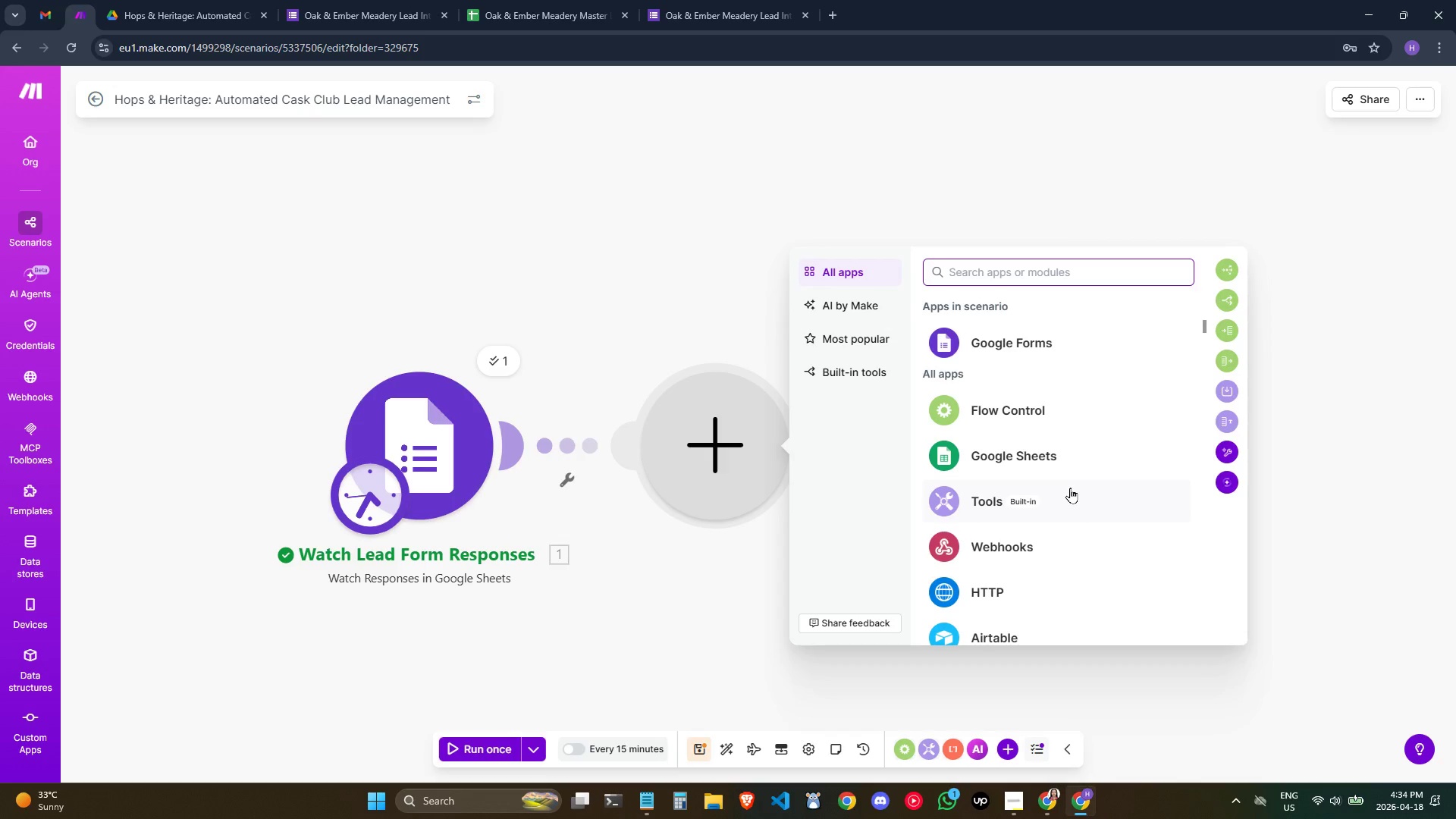 
wait(5.29)
 